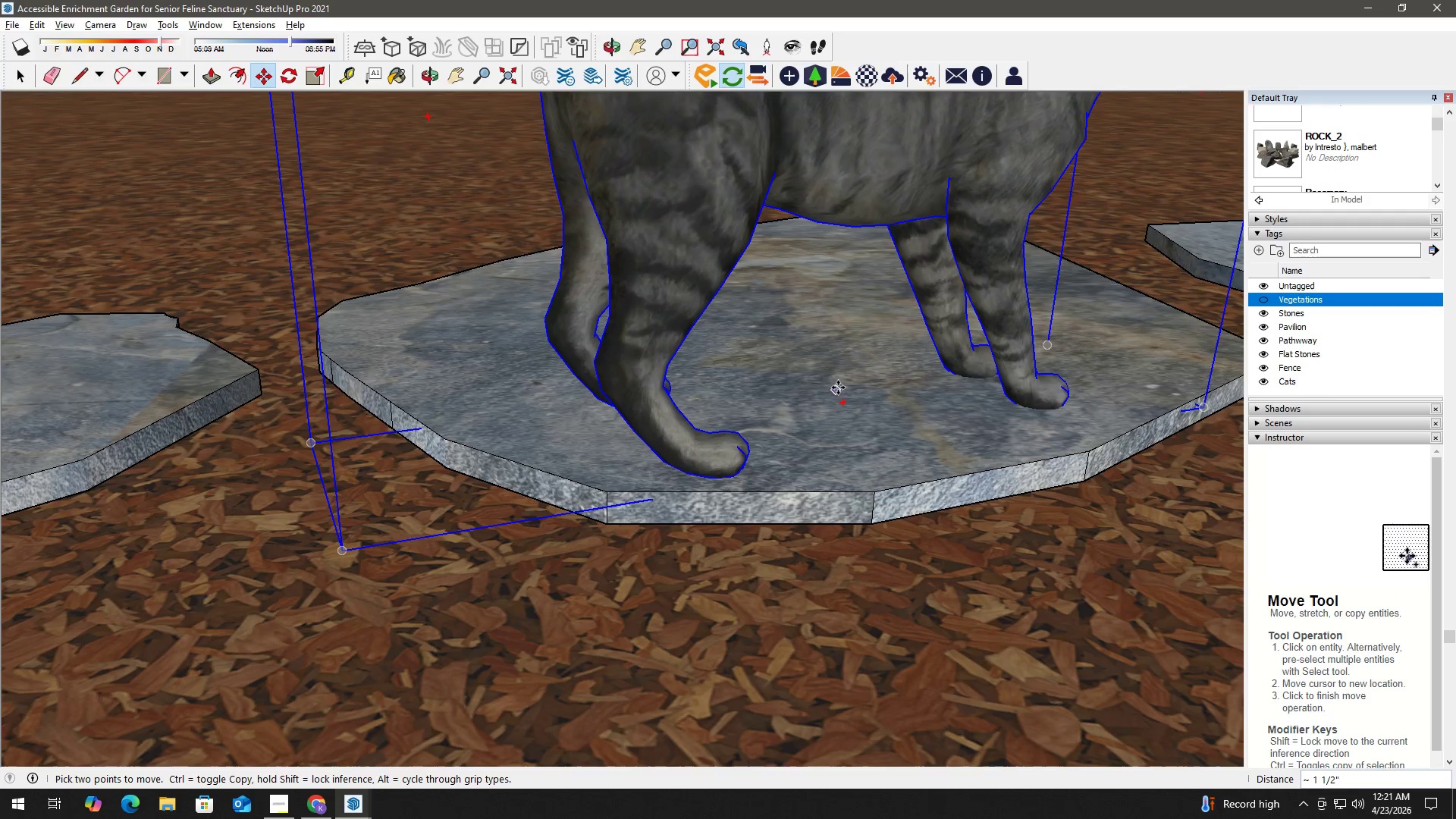 
scroll: coordinate [912, 416], scroll_direction: down, amount: 20.0
 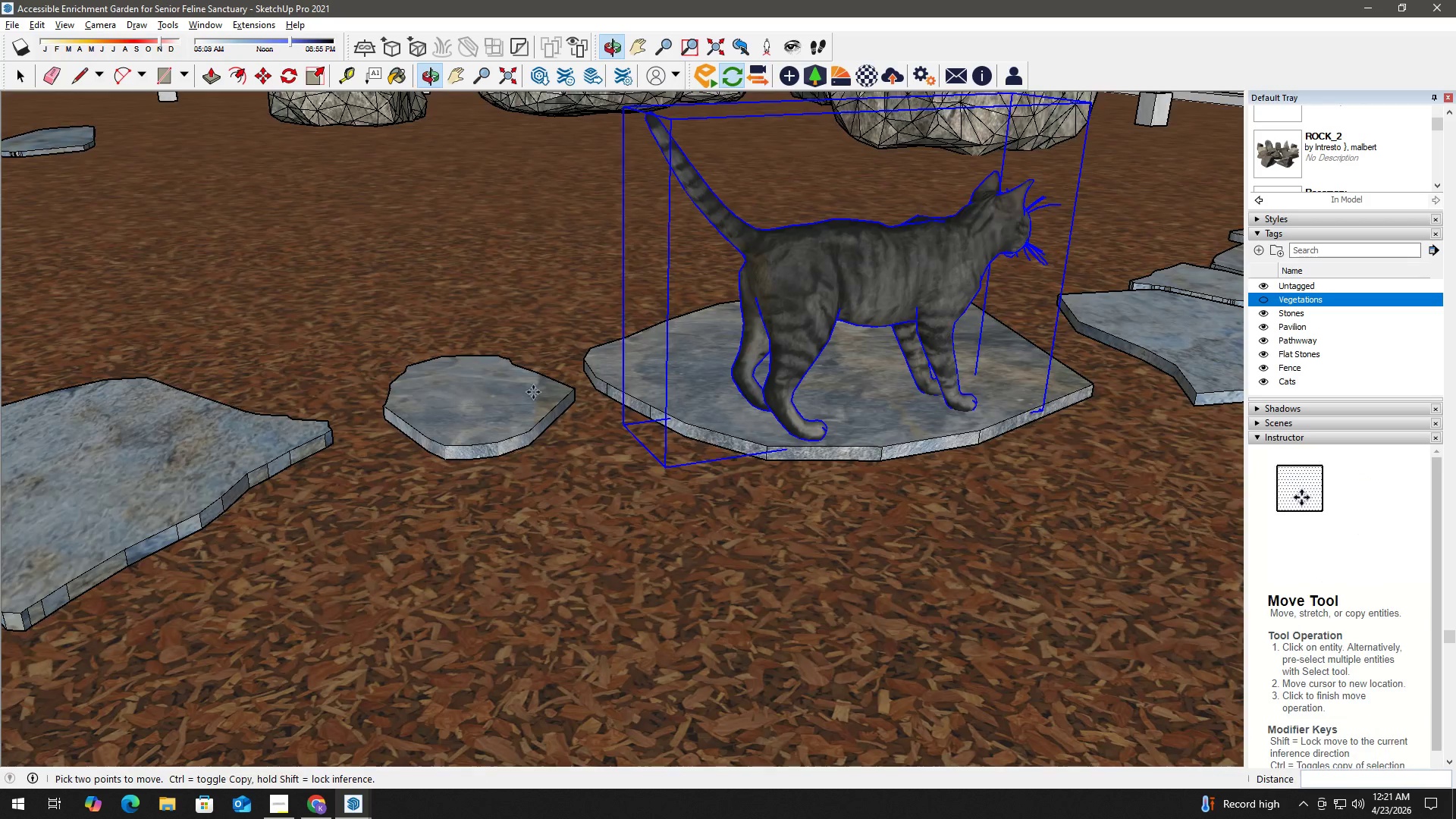 
key(Alt+Tab)
 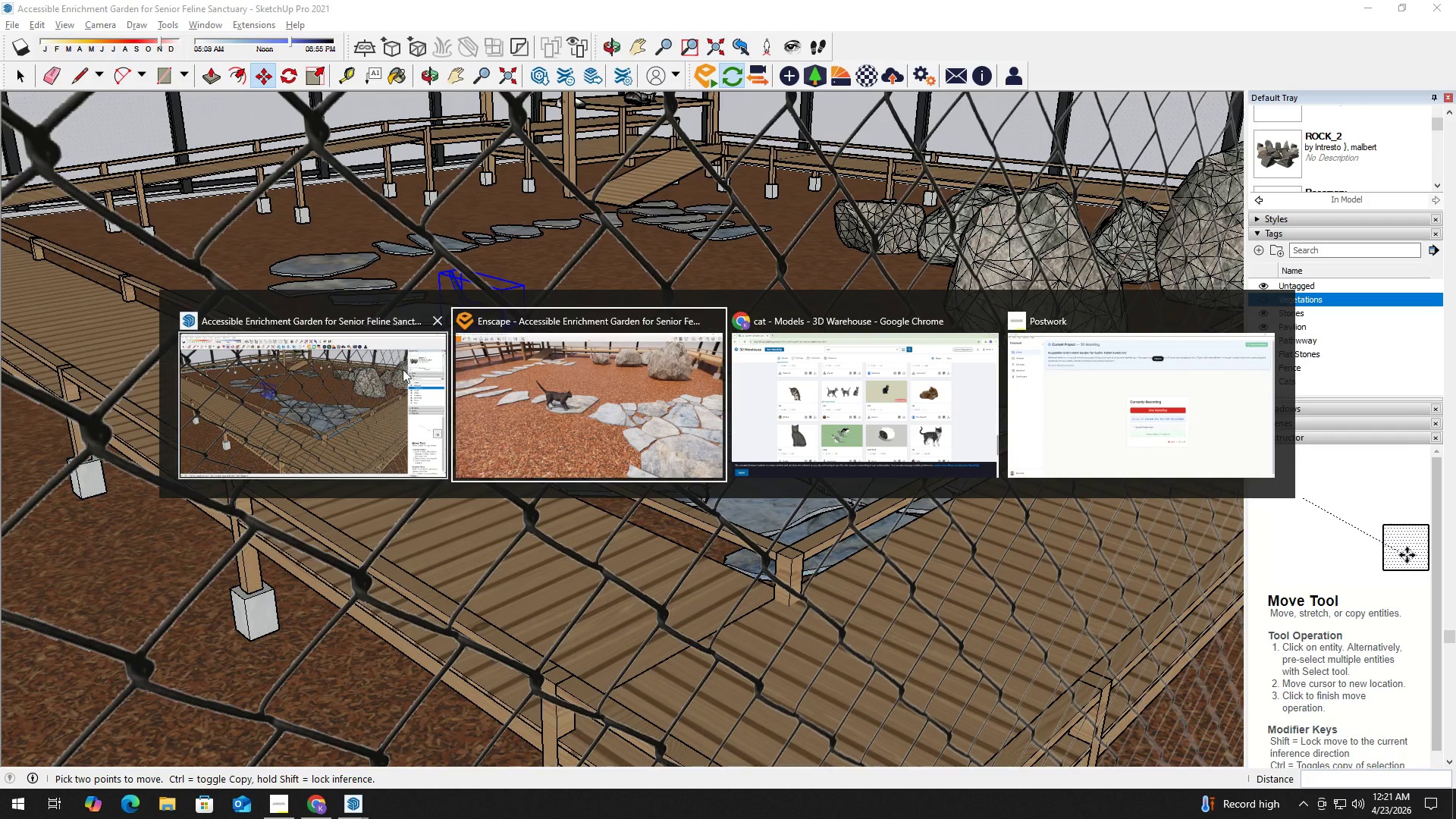 
scroll: coordinate [510, 357], scroll_direction: down, amount: 21.0
 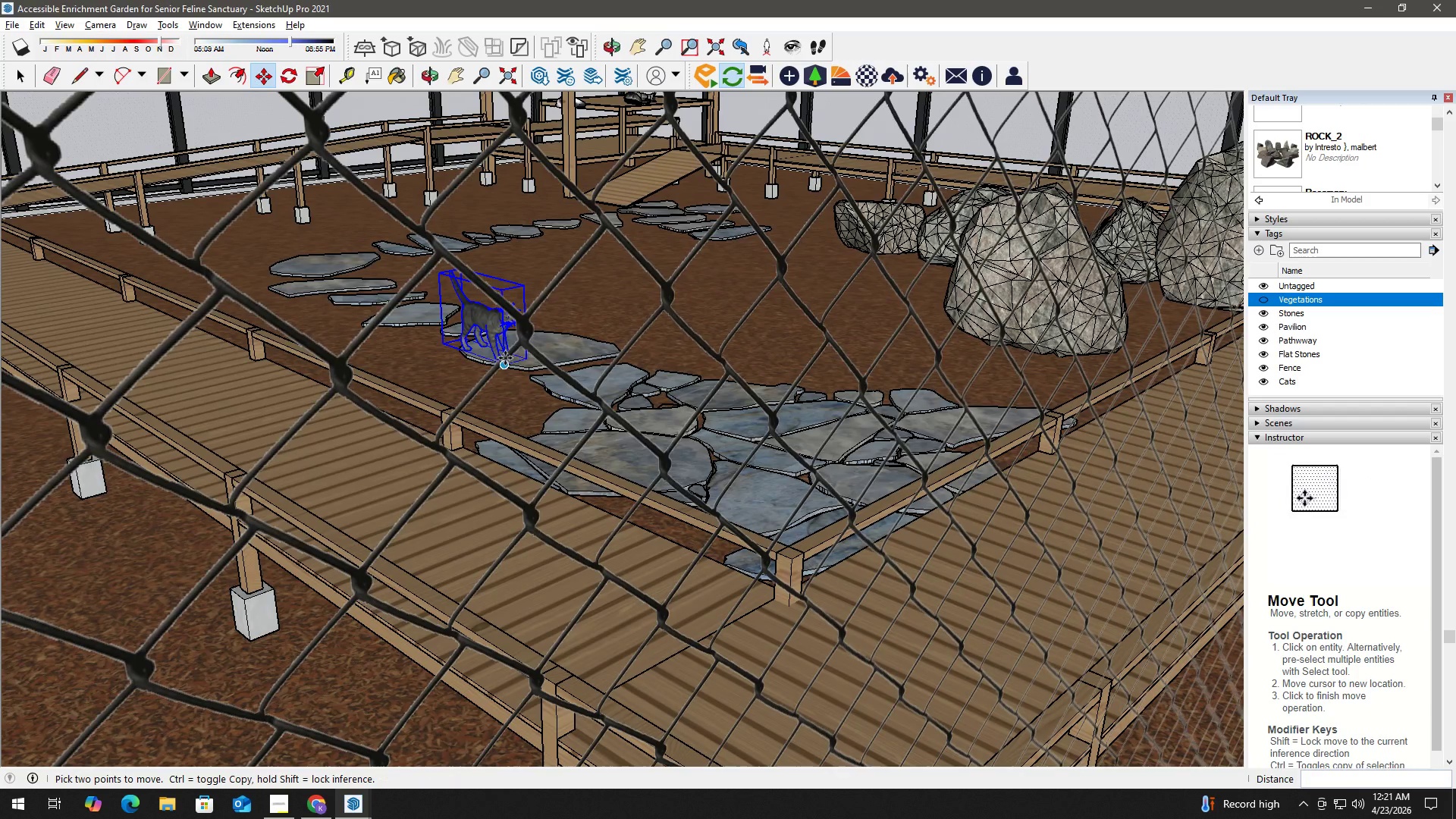 
left_click([378, 372])
 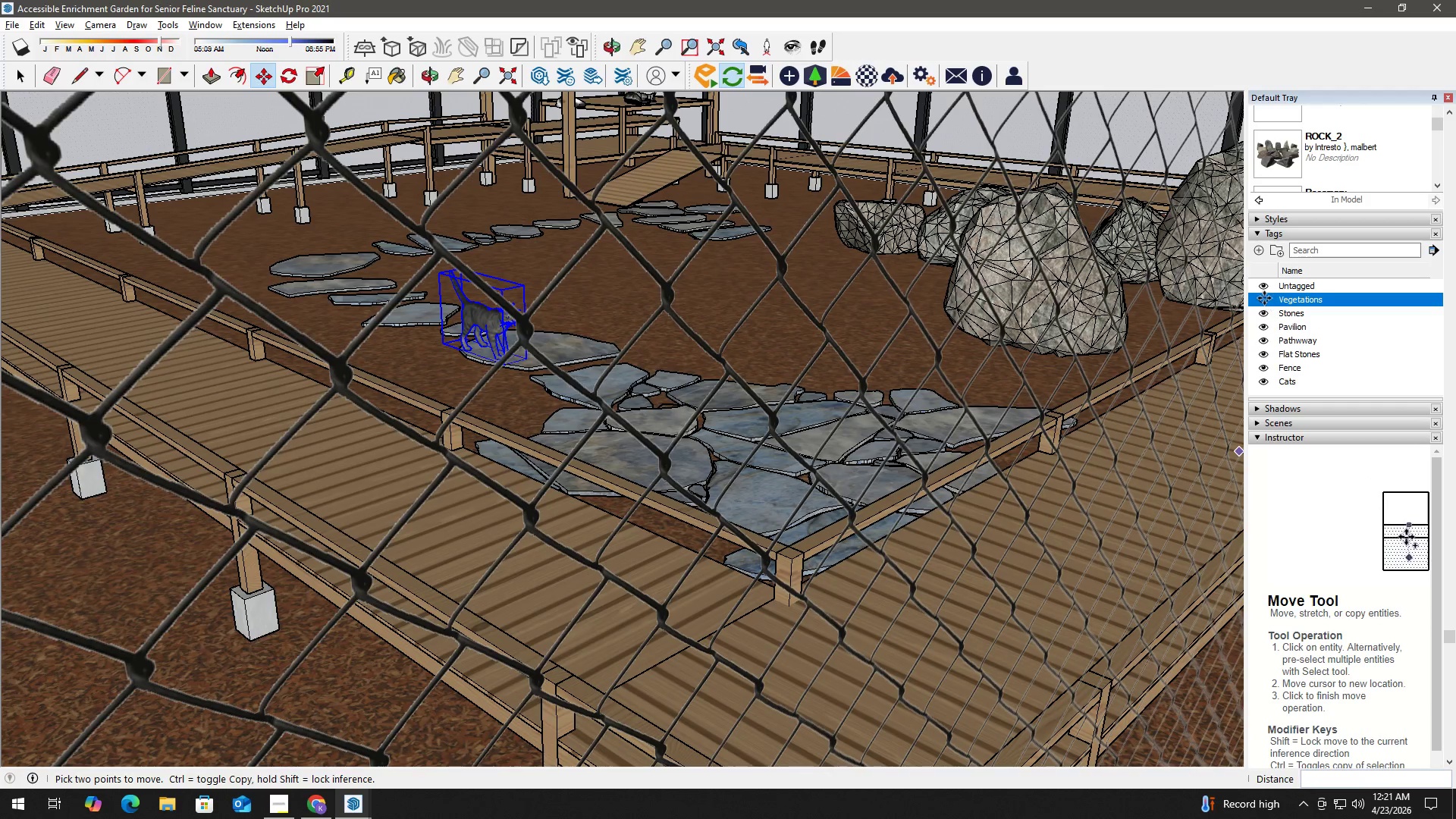 
key(Alt+Tab)
 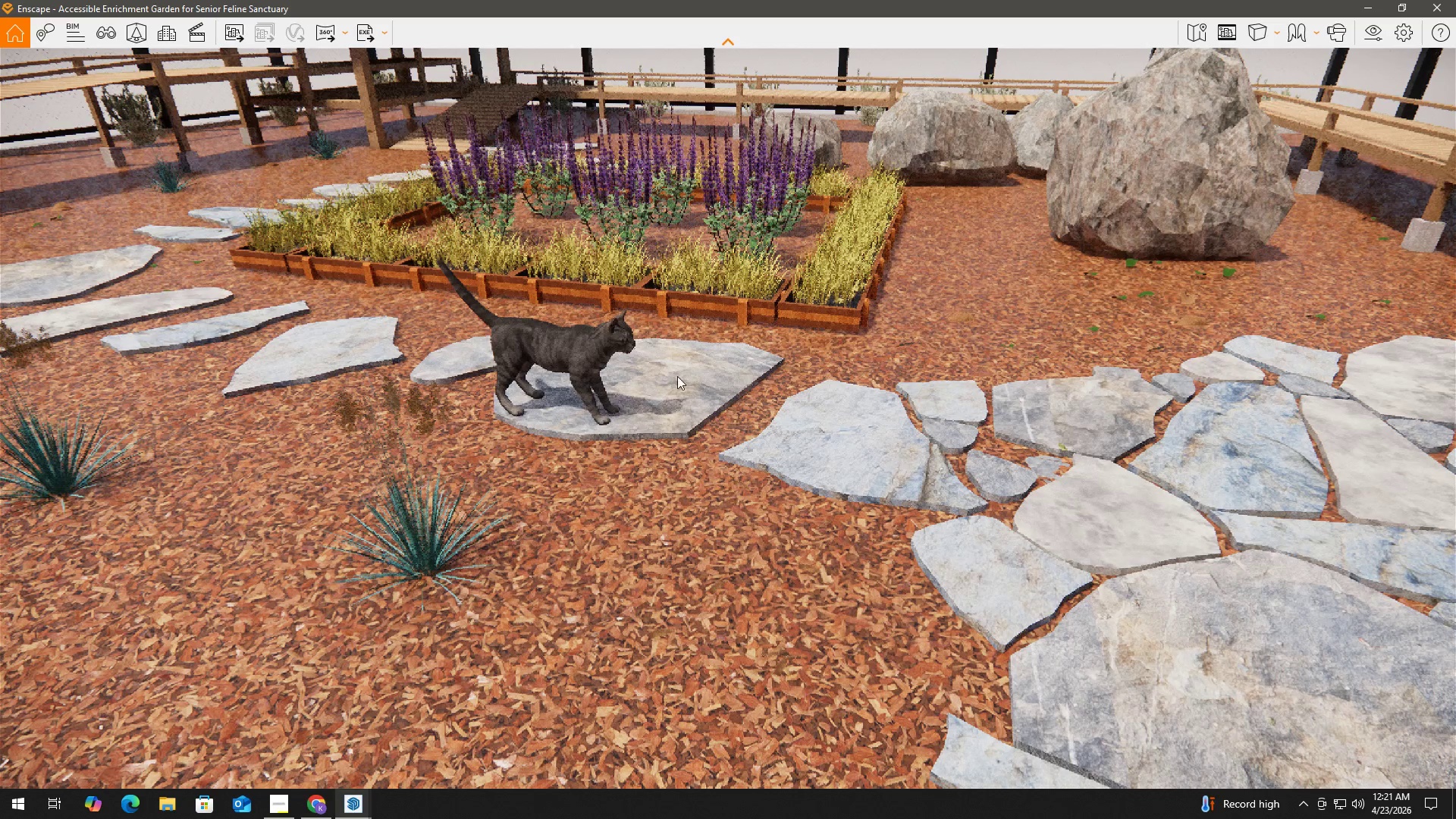 
scroll: coordinate [790, 374], scroll_direction: down, amount: 11.0
 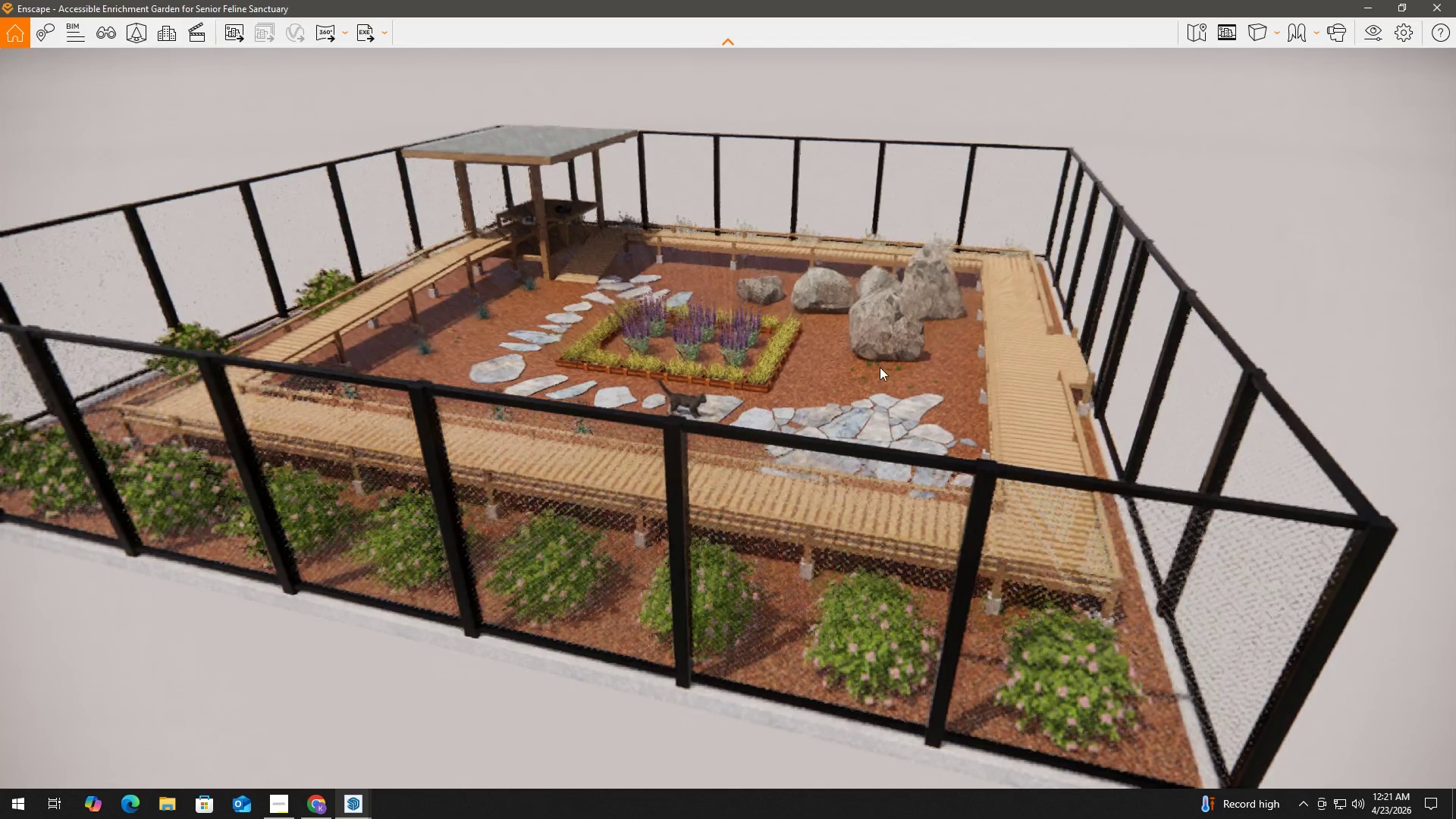 
hold_key(key=D, duration=2.88)
 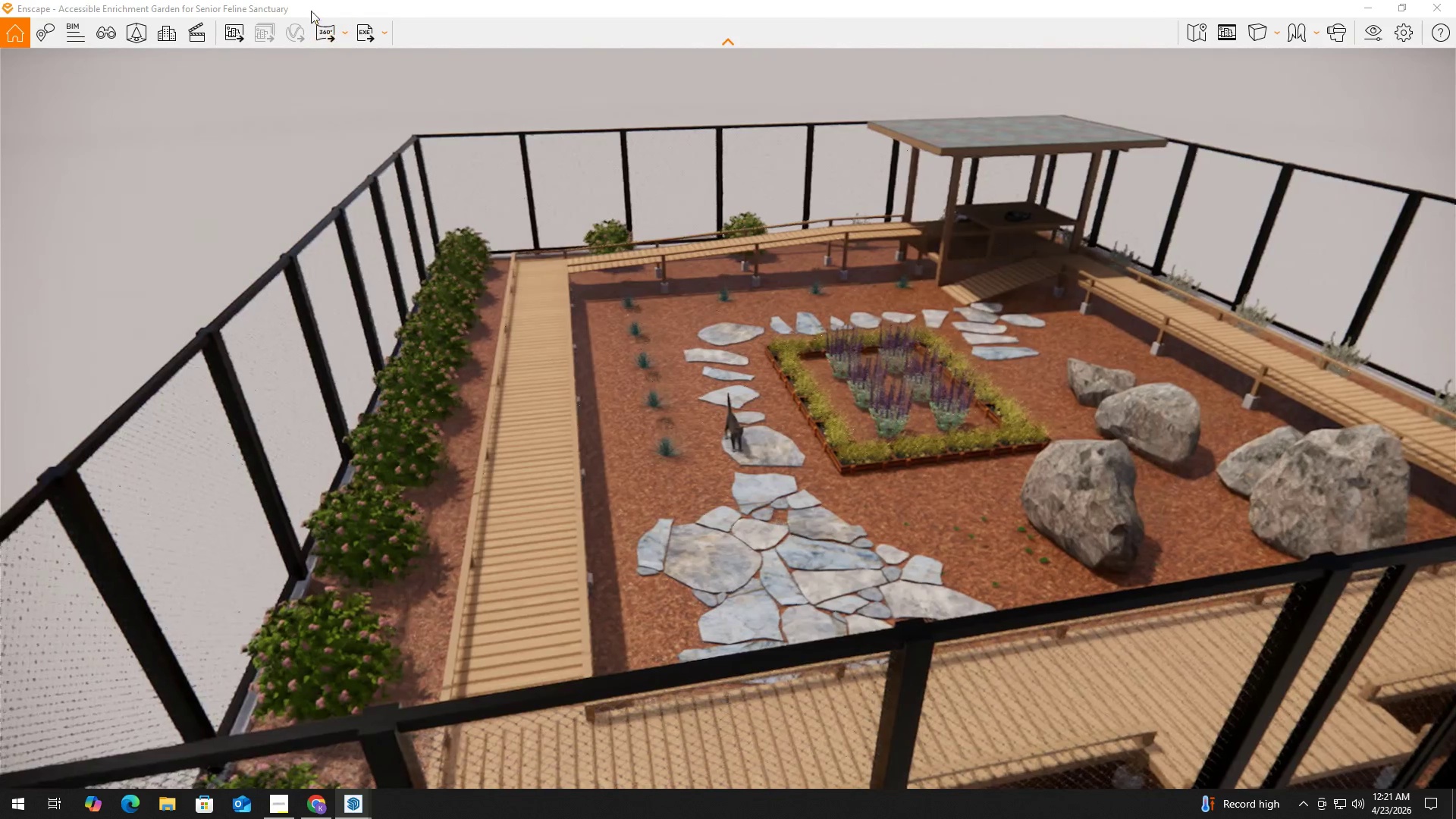 
hold_key(key=ShiftLeft, duration=0.53)
 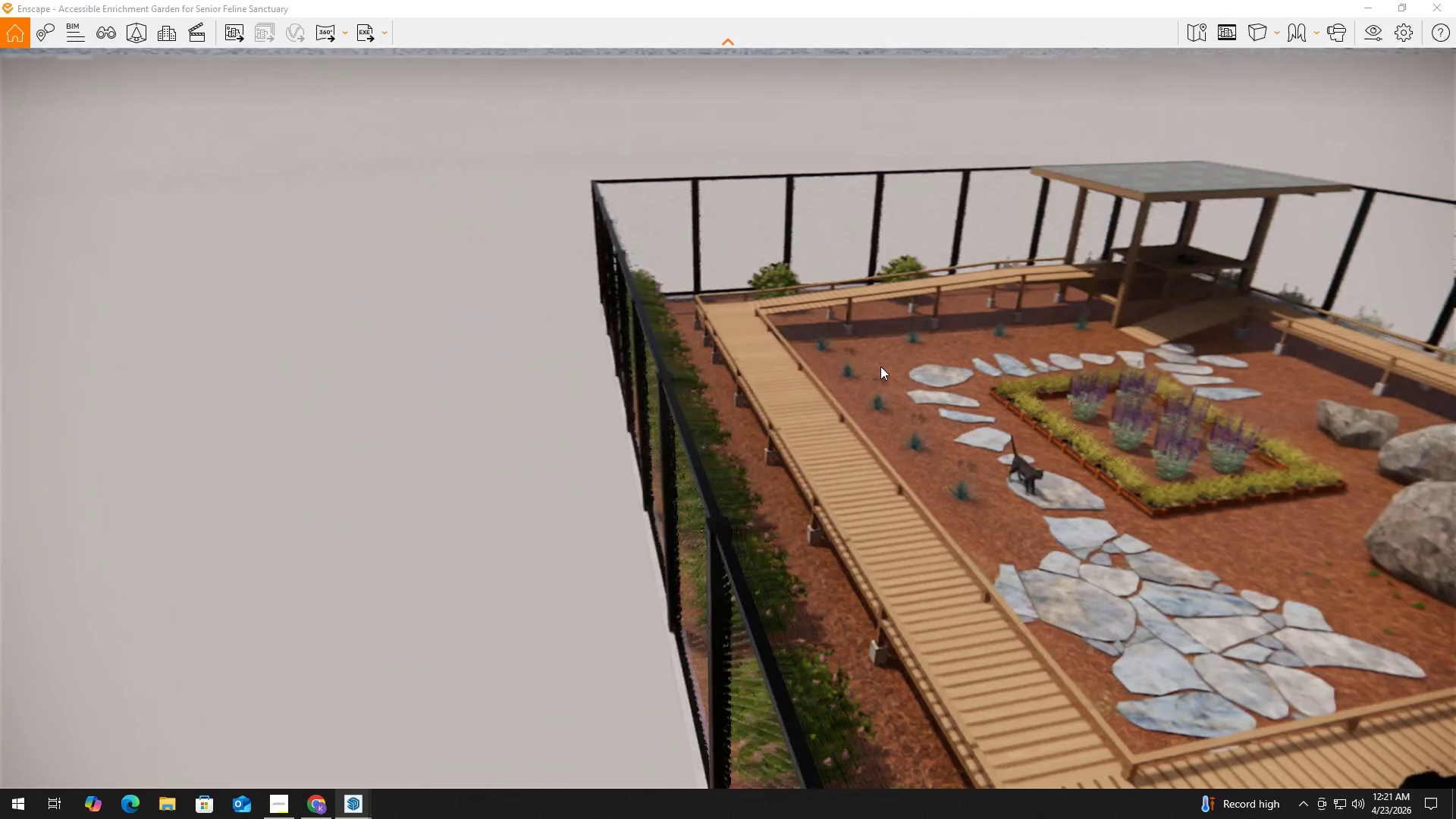 
key(W)
 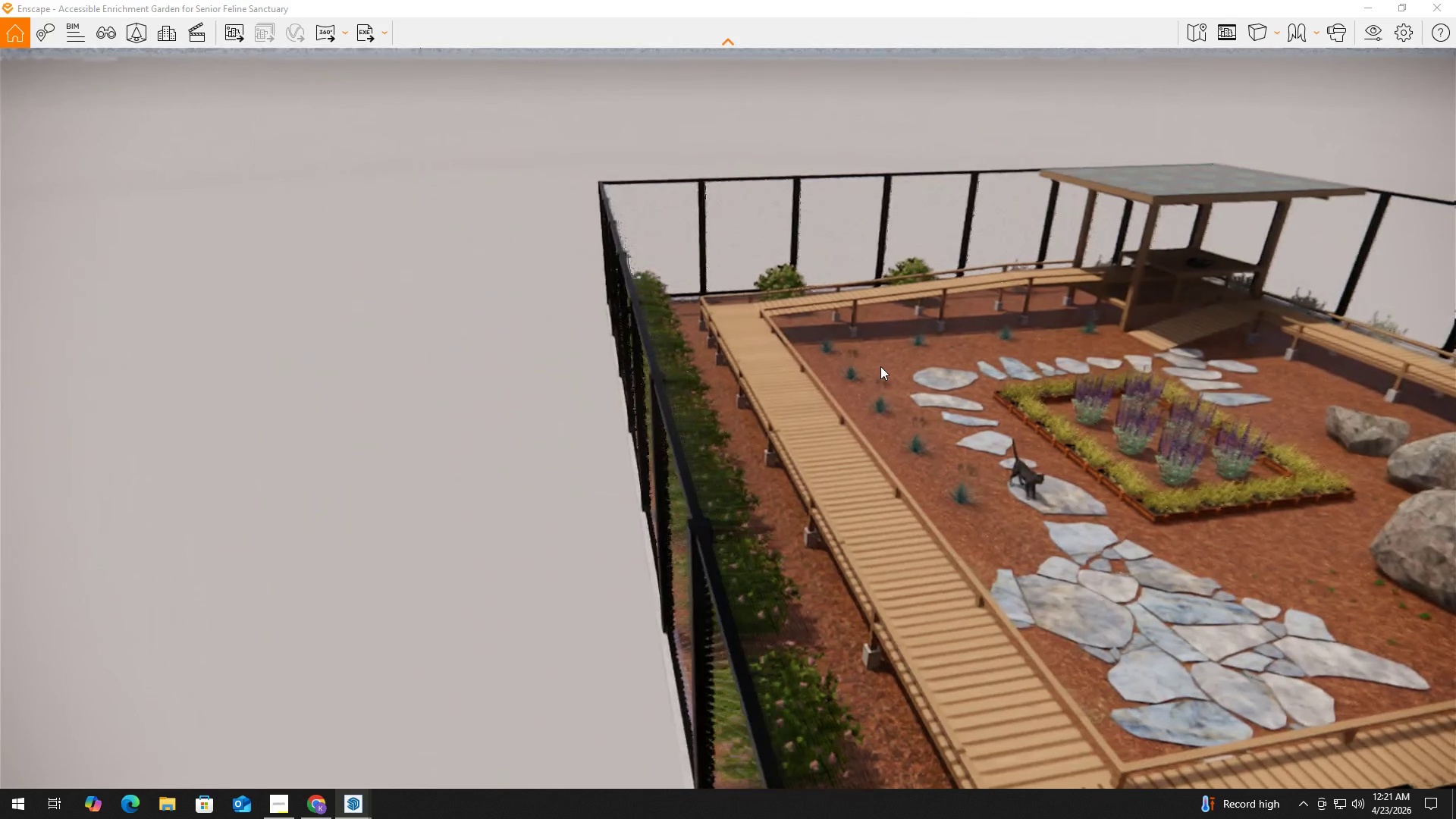 
hold_key(key=ShiftLeft, duration=0.42)
 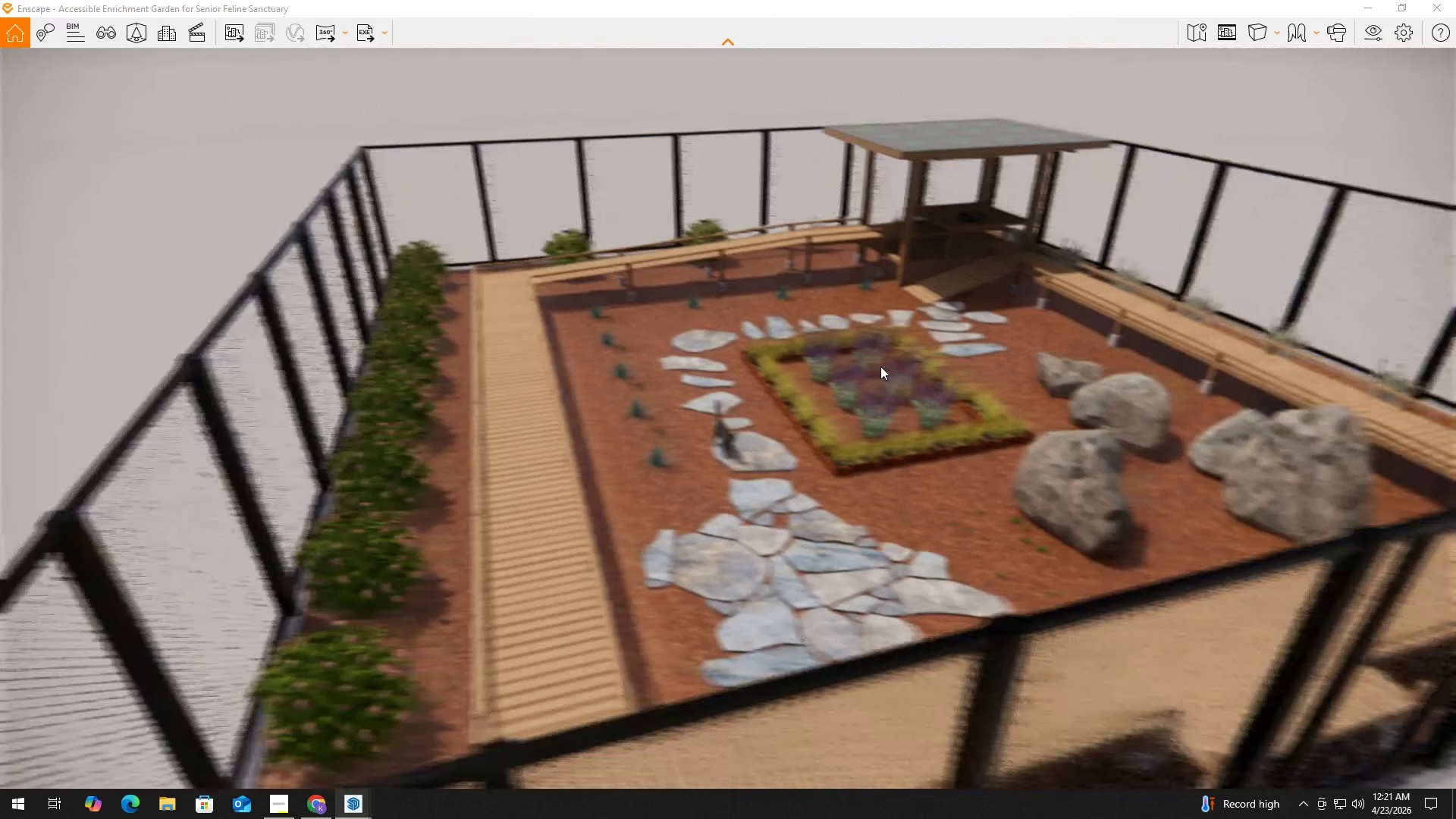 
left_click([880, 366])
 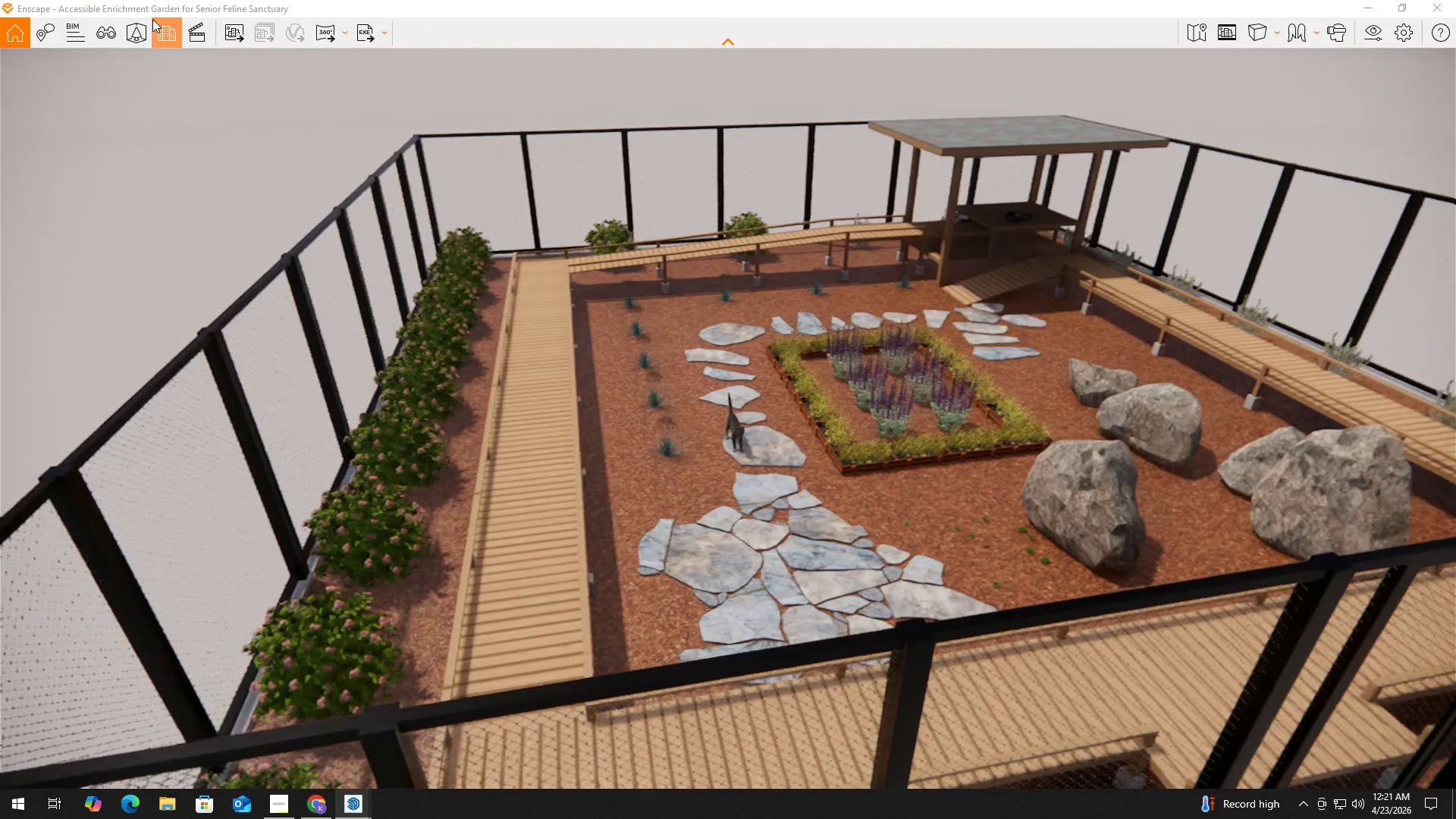 
left_click([138, 23])
 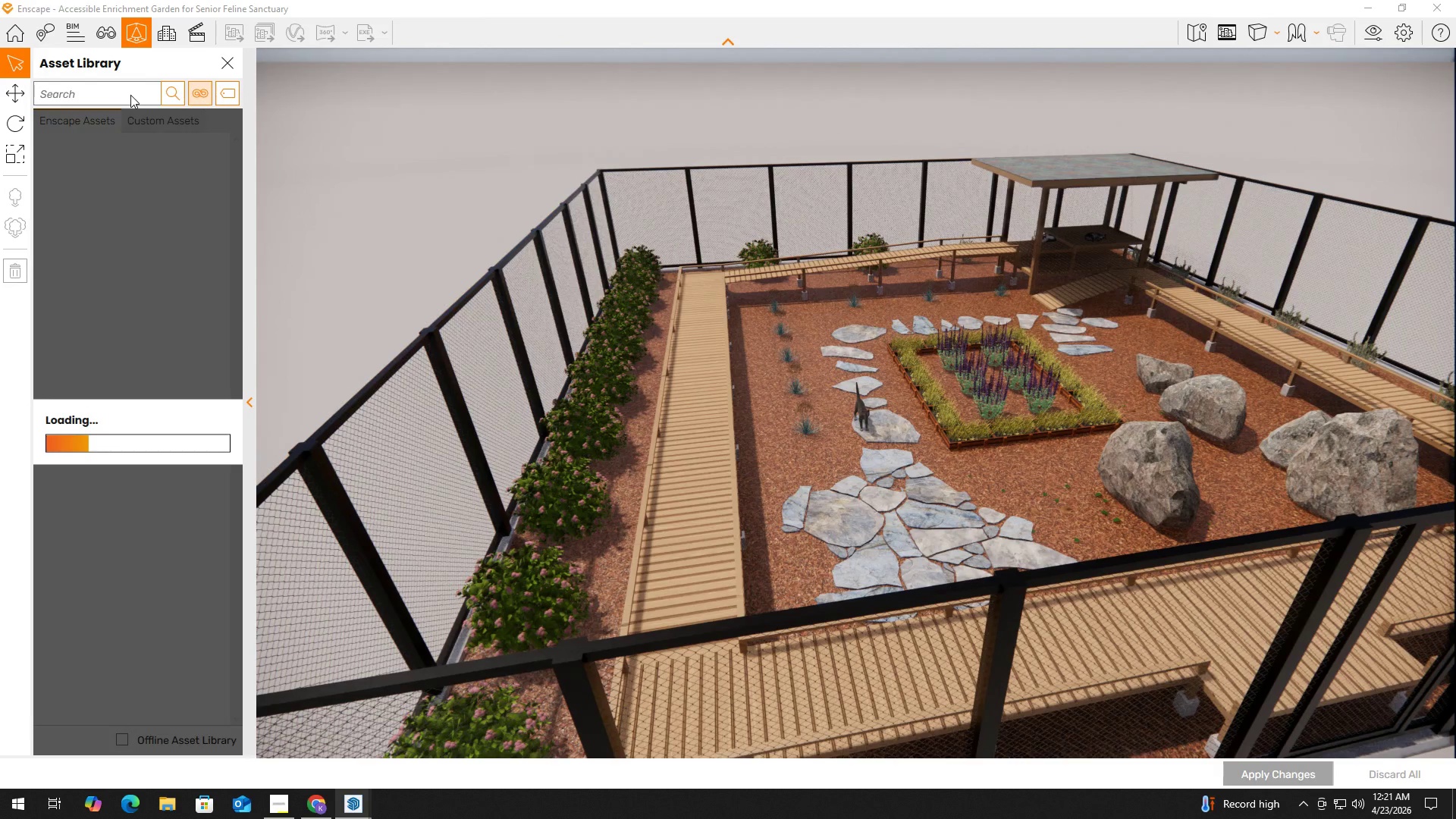 
left_click([123, 99])
 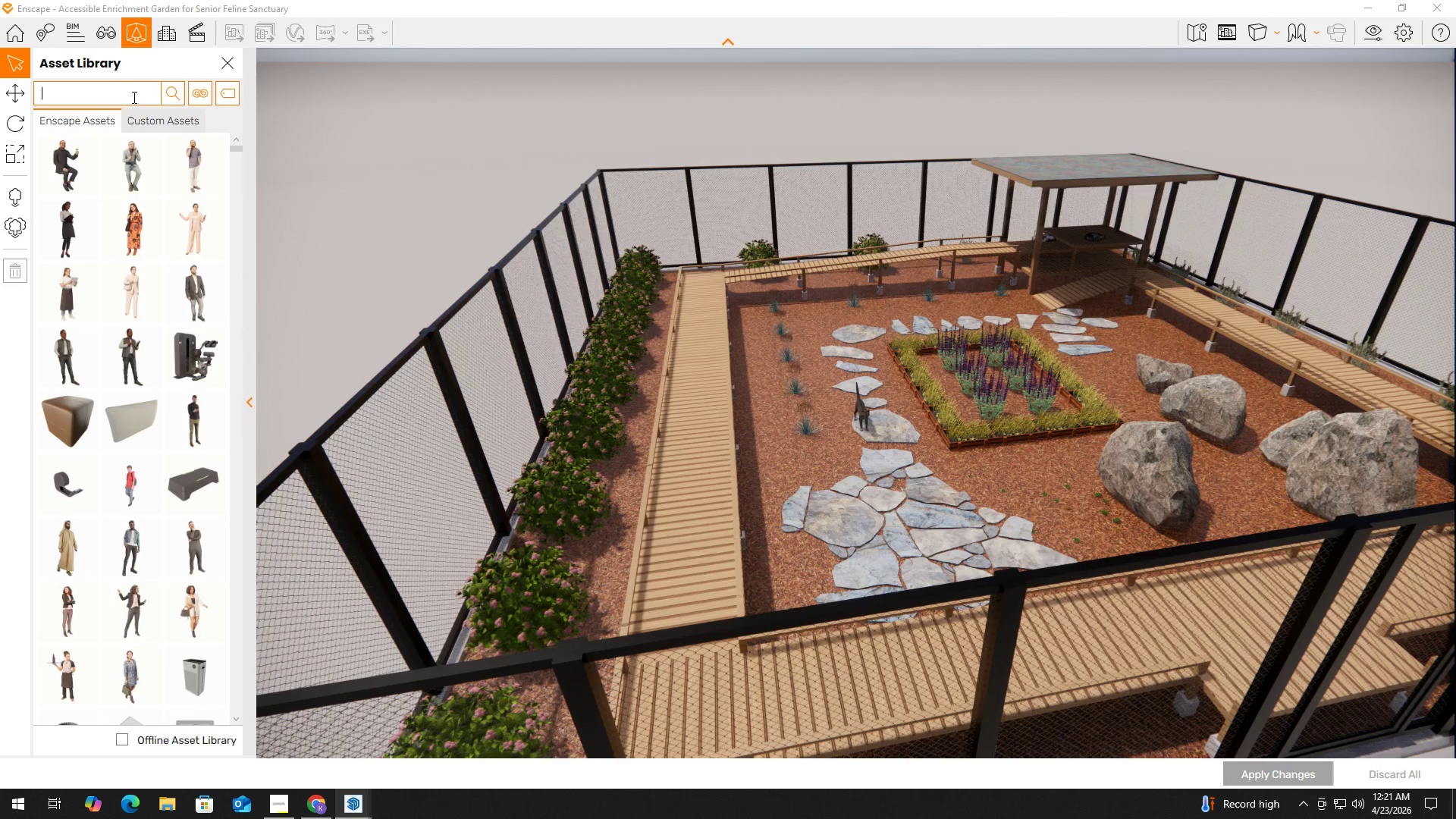 
type(cat)
key(NumpadEnter)
 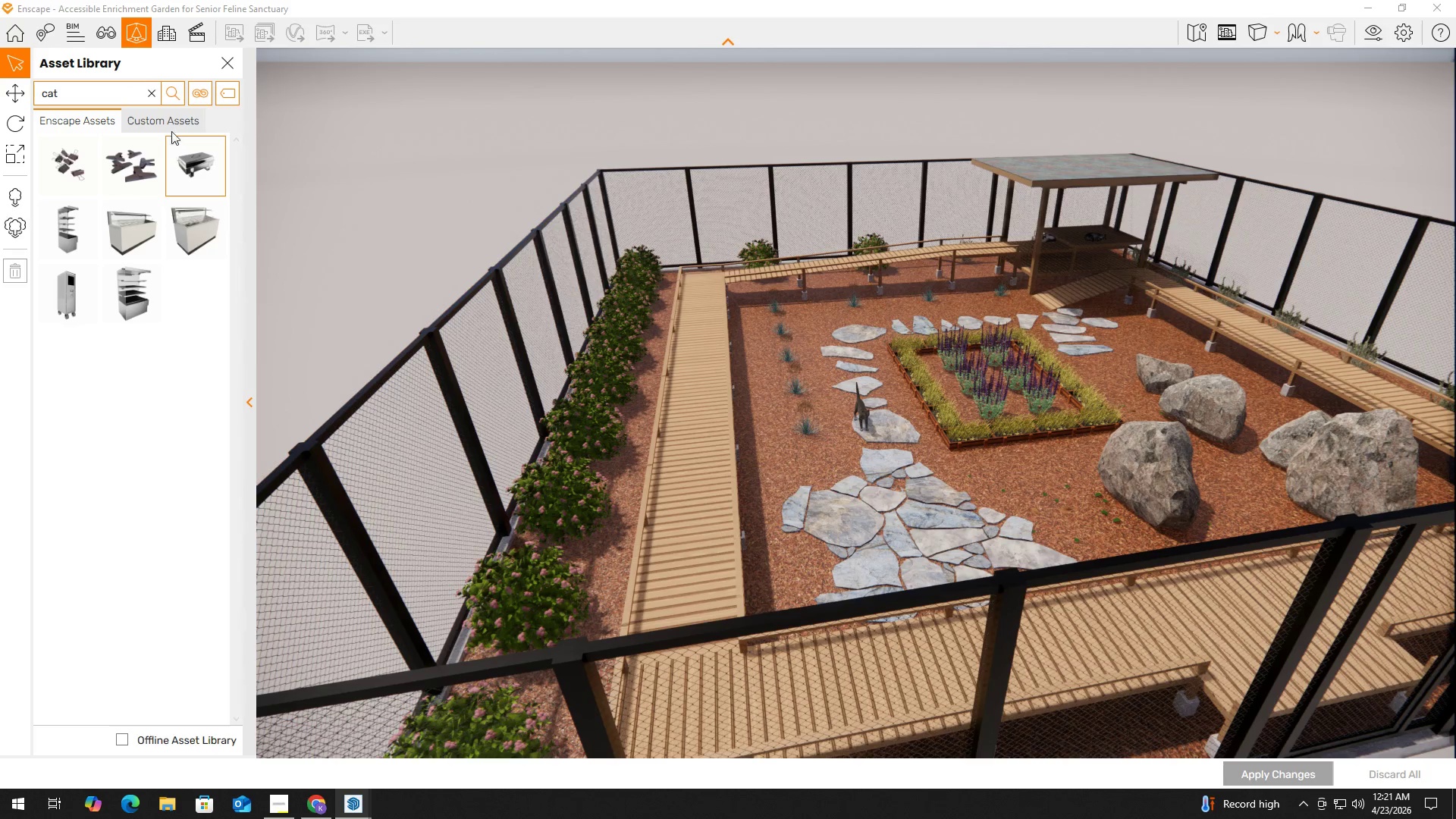 
left_click([154, 94])
 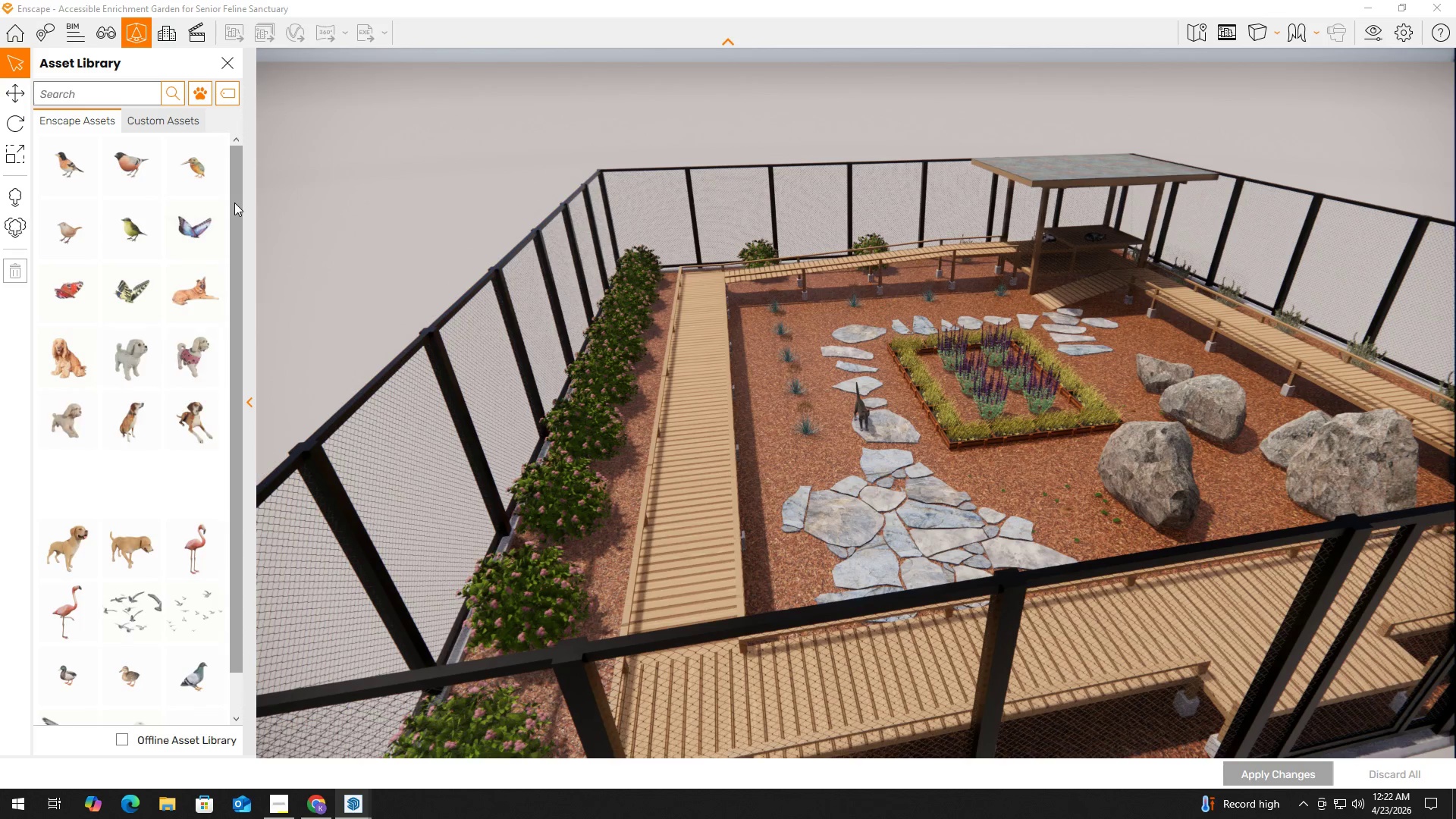 
wait(6.42)
 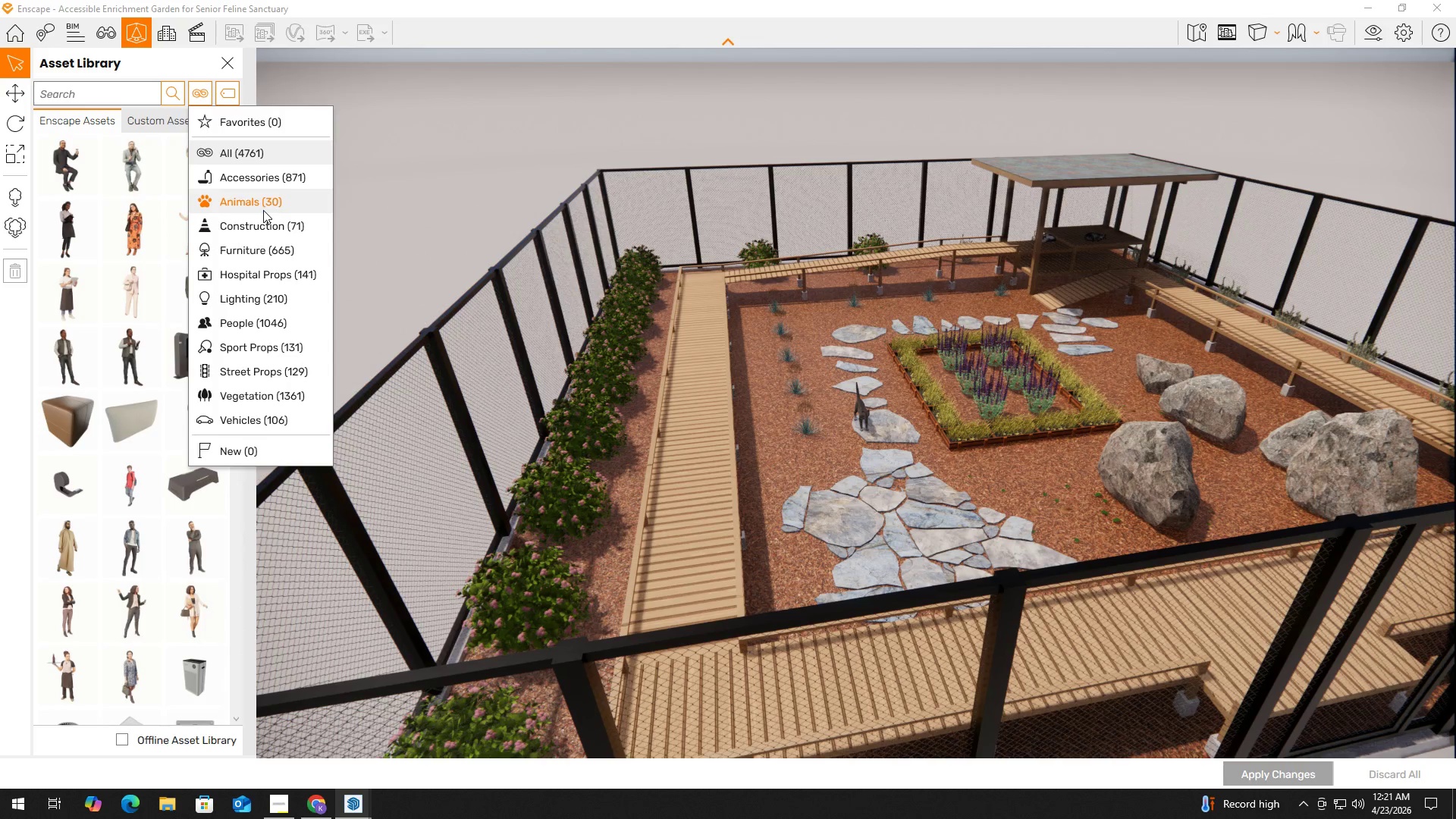 
scroll: coordinate [172, 497], scroll_direction: down, amount: 7.0
 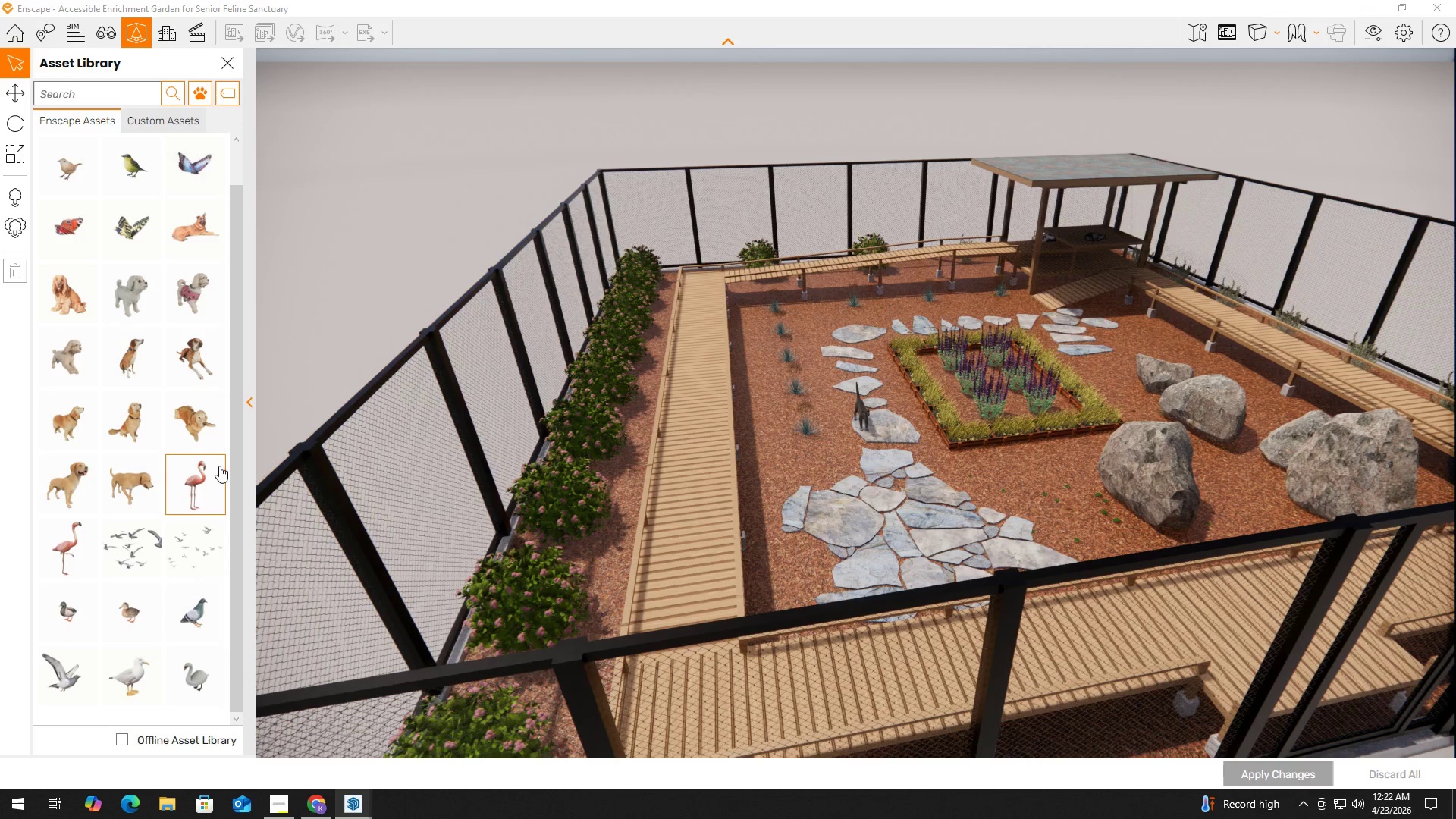 
scroll: coordinate [229, 439], scroll_direction: up, amount: 3.0
 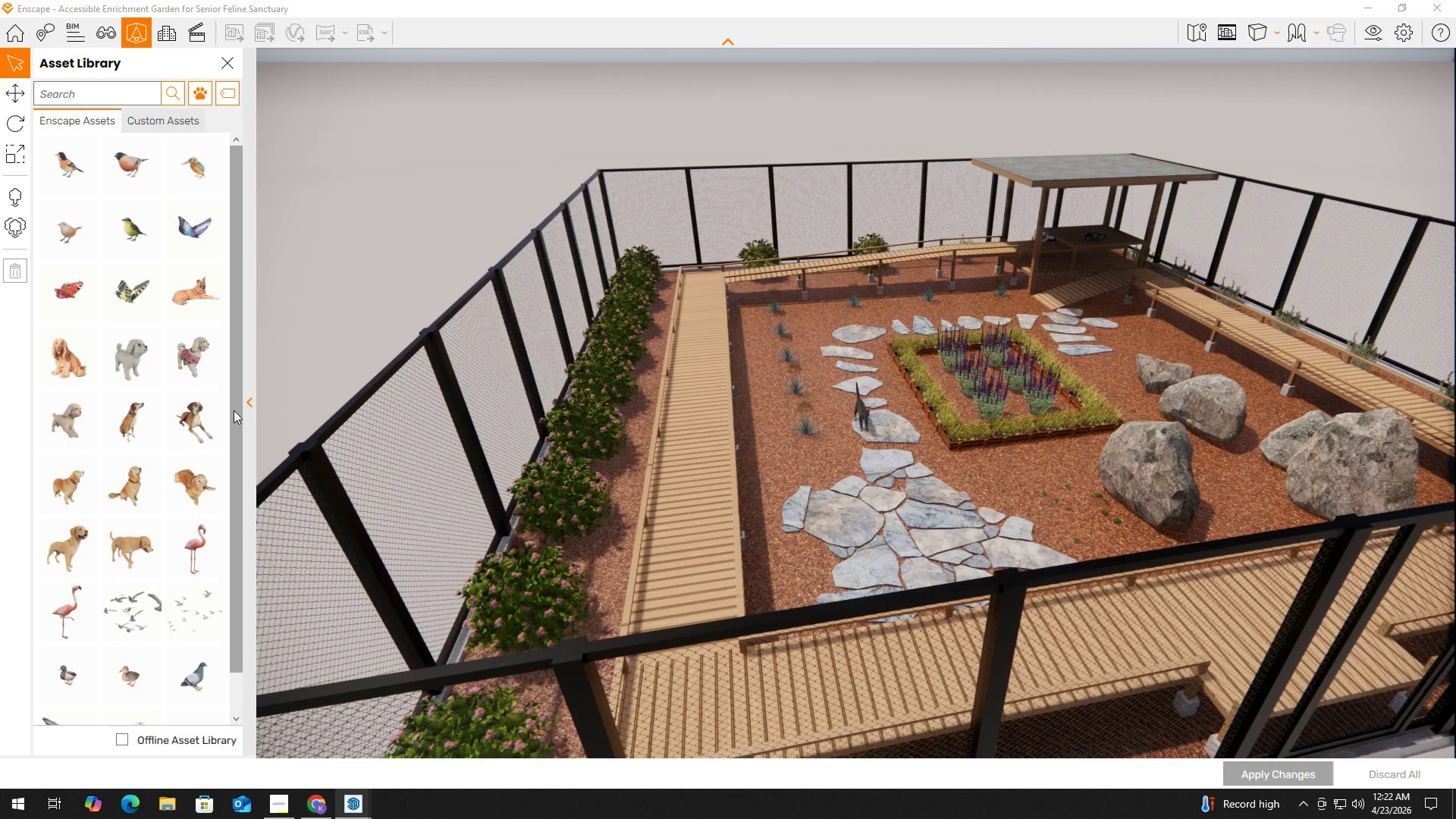 
scroll: coordinate [213, 438], scroll_direction: down, amount: 8.0
 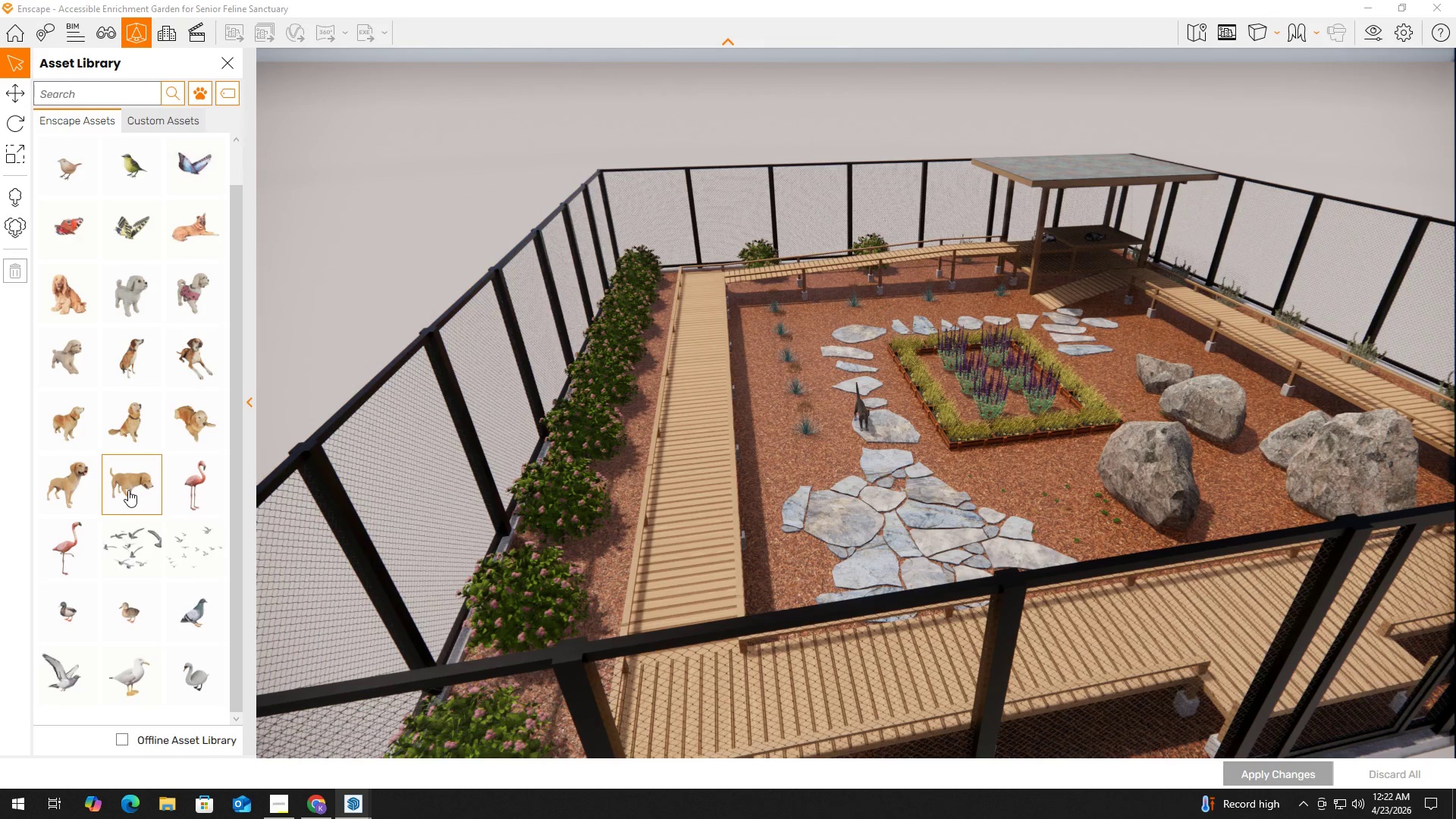 
scroll: coordinate [127, 477], scroll_direction: up, amount: 4.0
 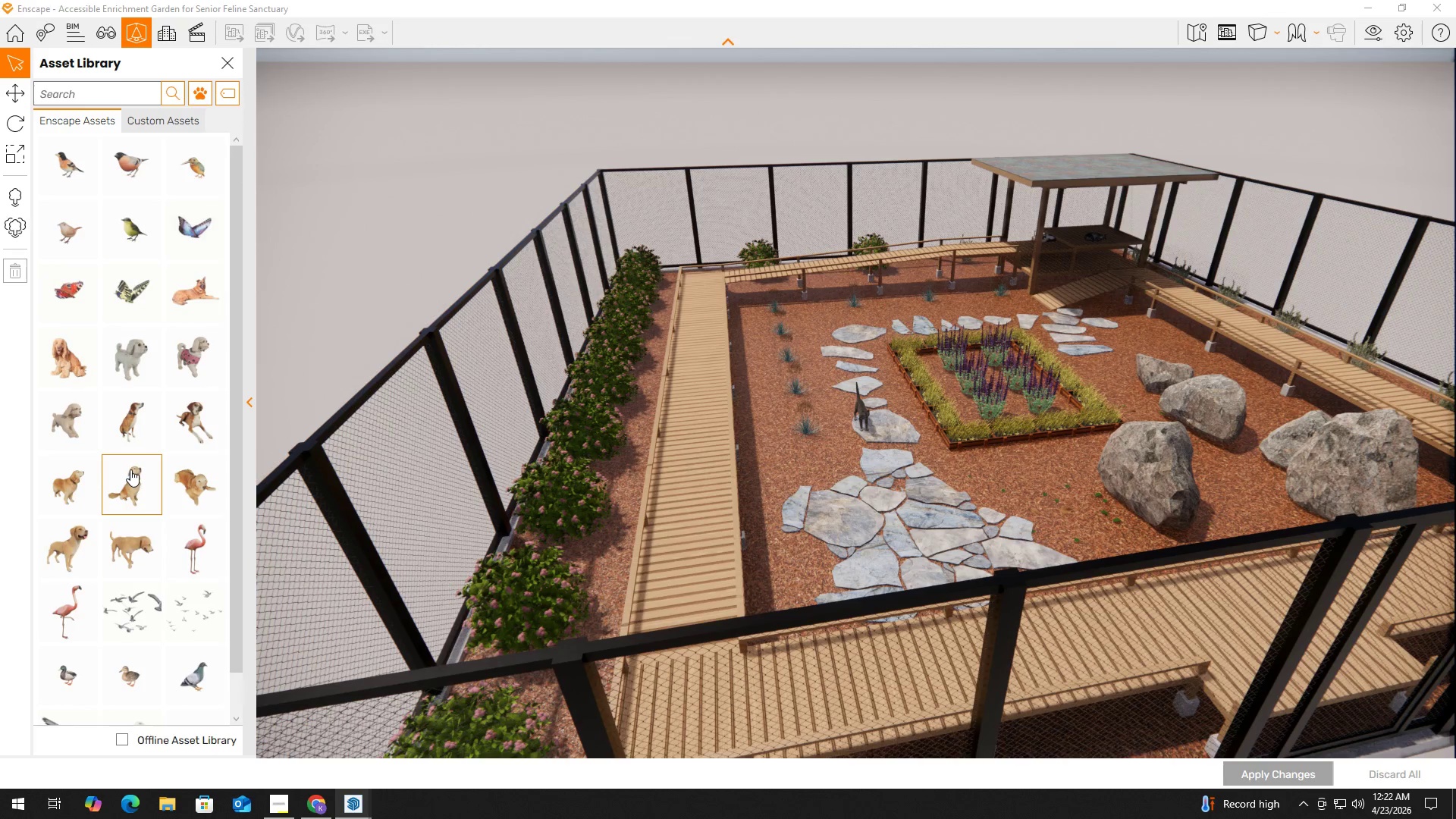 
scroll: coordinate [177, 462], scroll_direction: down, amount: 16.0
 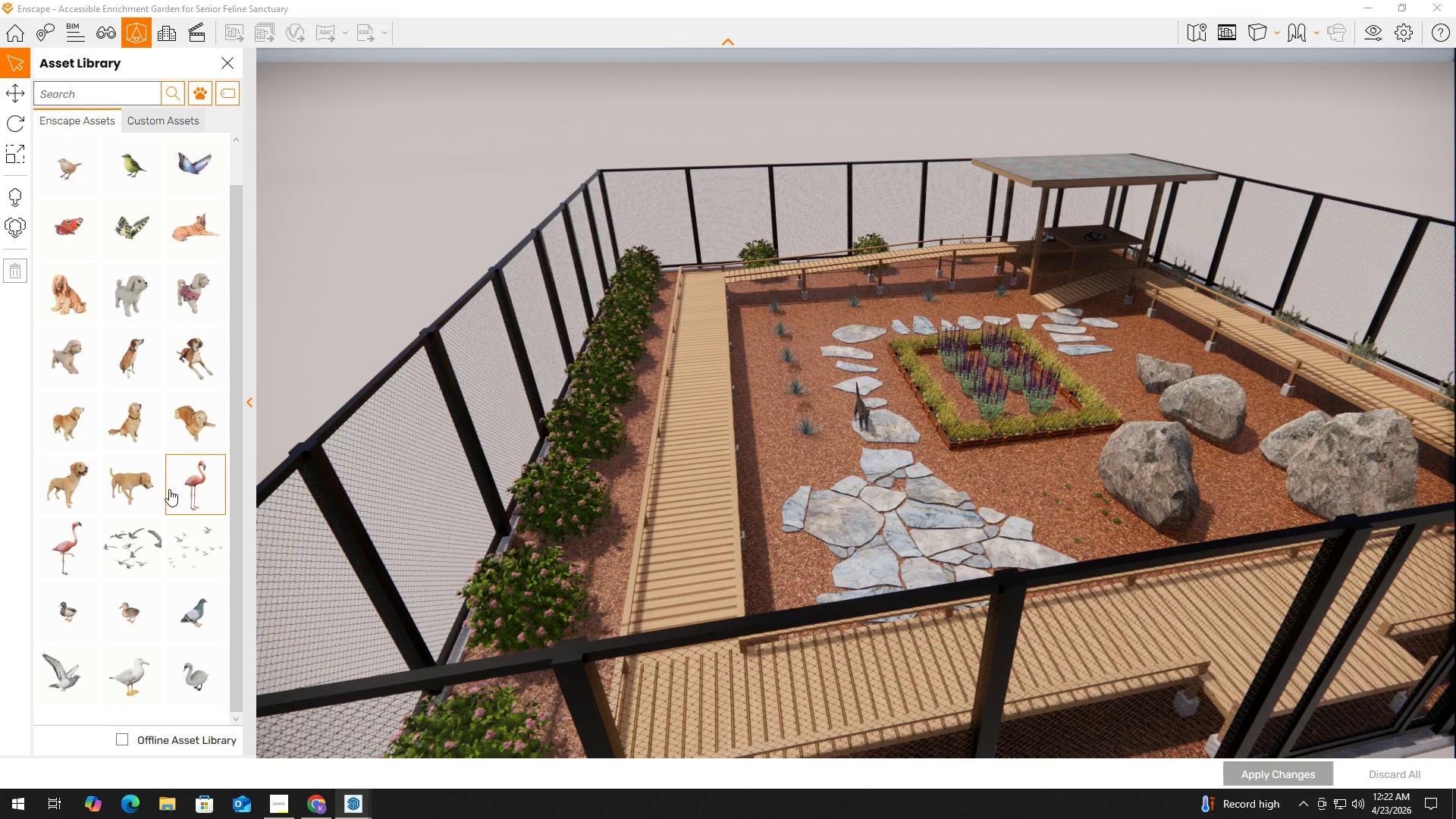 
scroll: coordinate [166, 482], scroll_direction: up, amount: 4.0
 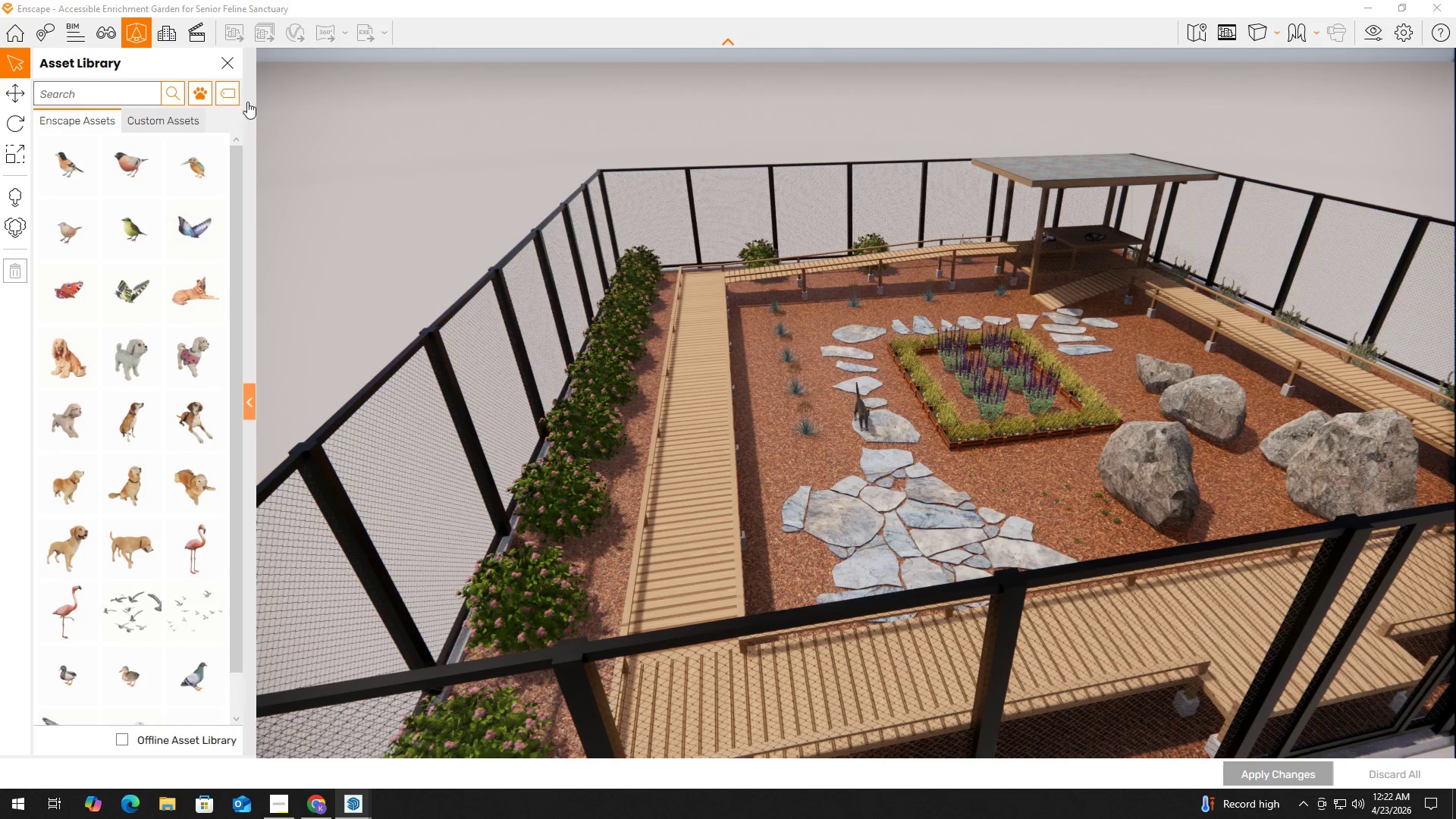 
key(Alt+Tab)
 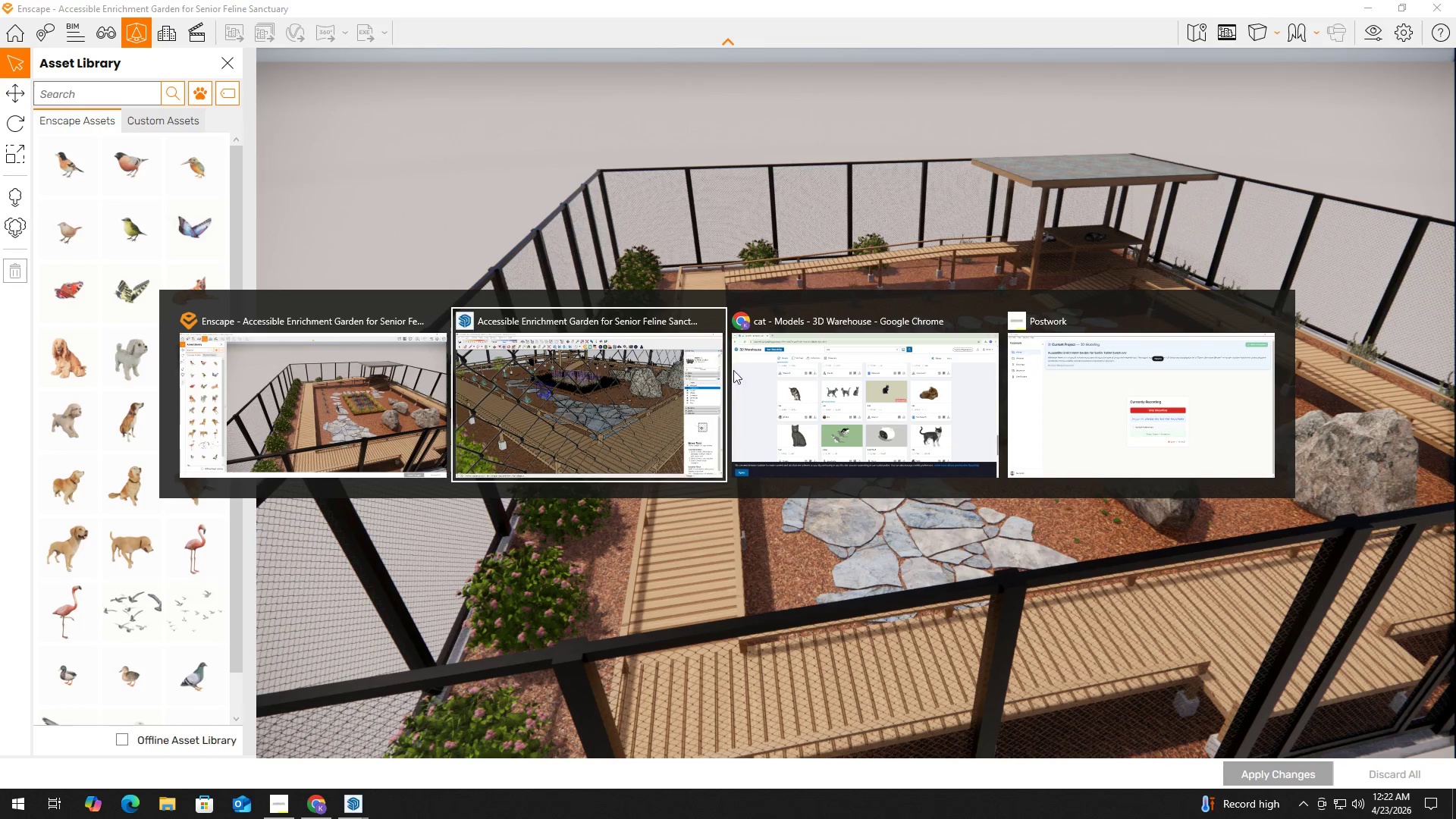 
left_click([818, 372])
 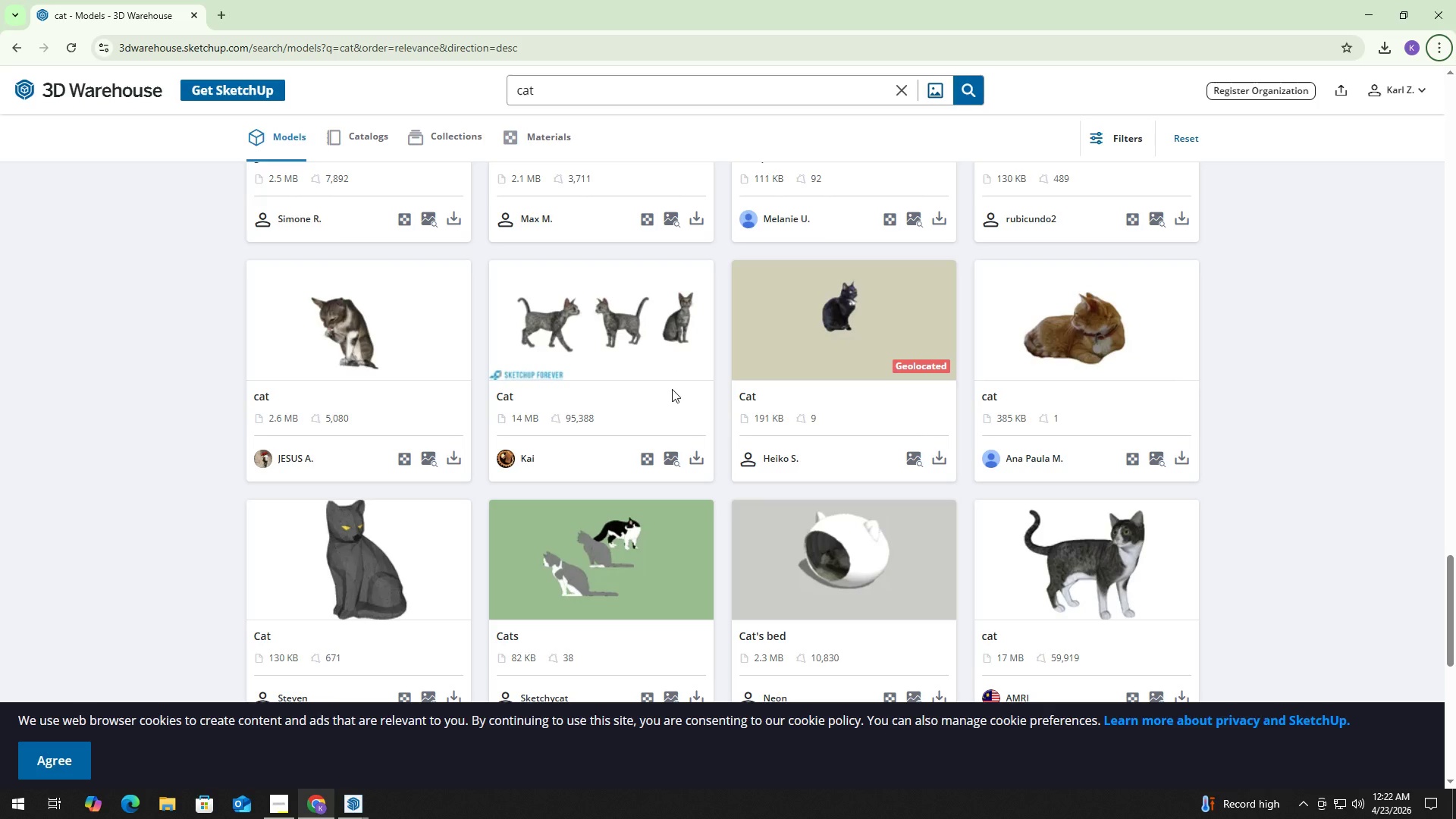 
scroll: coordinate [768, 392], scroll_direction: down, amount: 3.0
 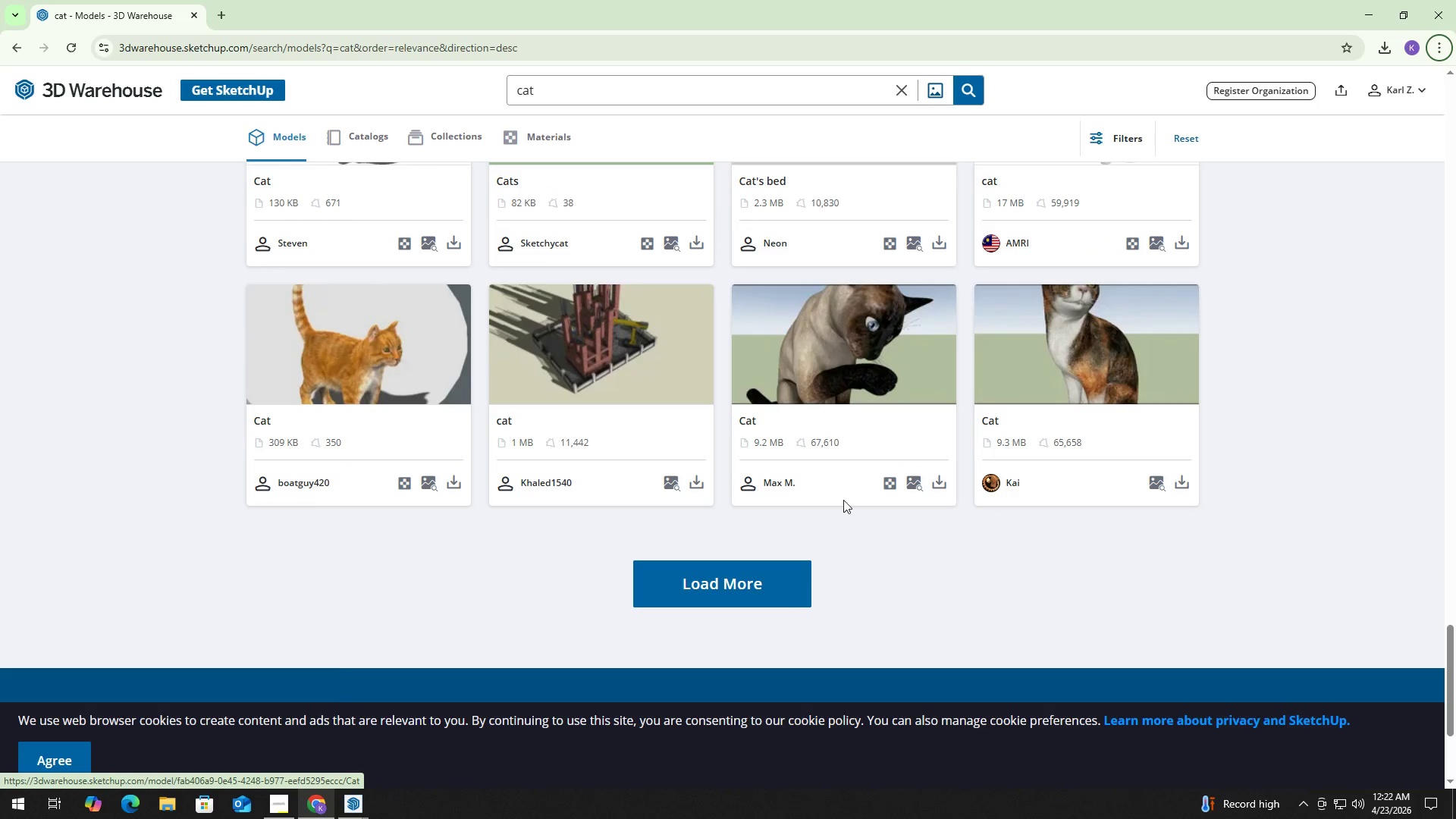 
left_click([745, 570])
 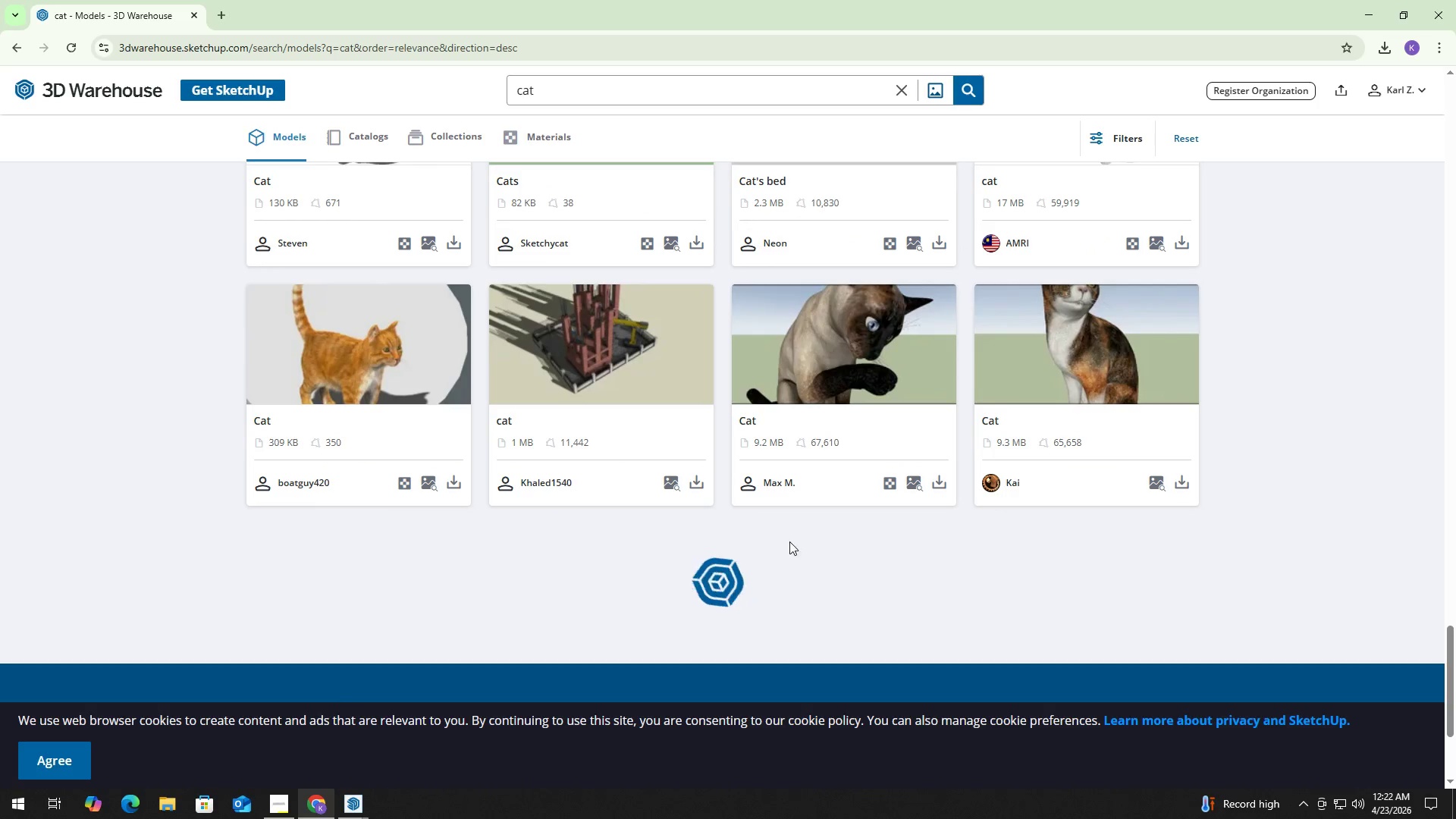 
scroll: coordinate [1204, 444], scroll_direction: down, amount: 16.0
 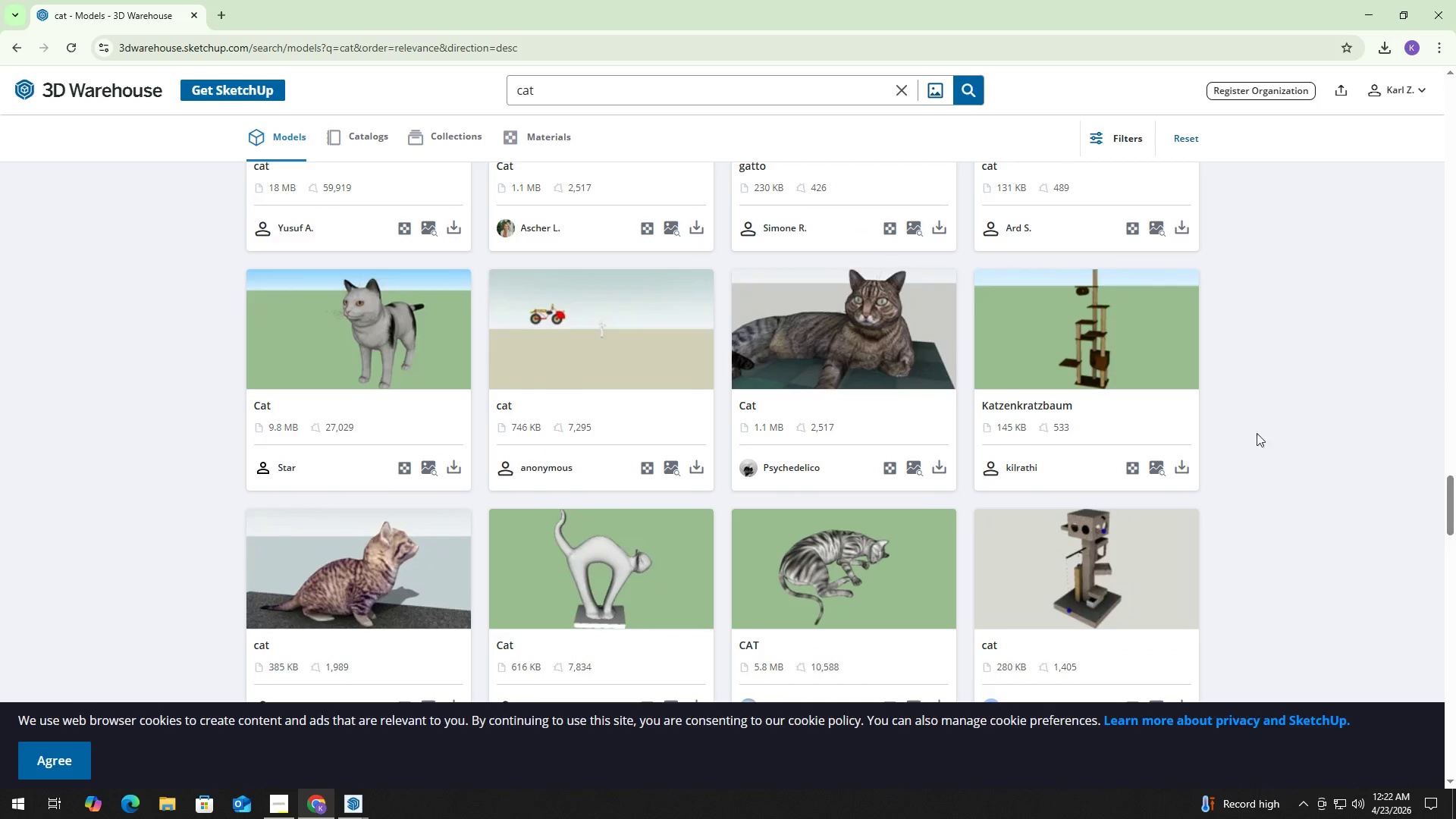 
scroll: coordinate [1132, 547], scroll_direction: down, amount: 14.0
 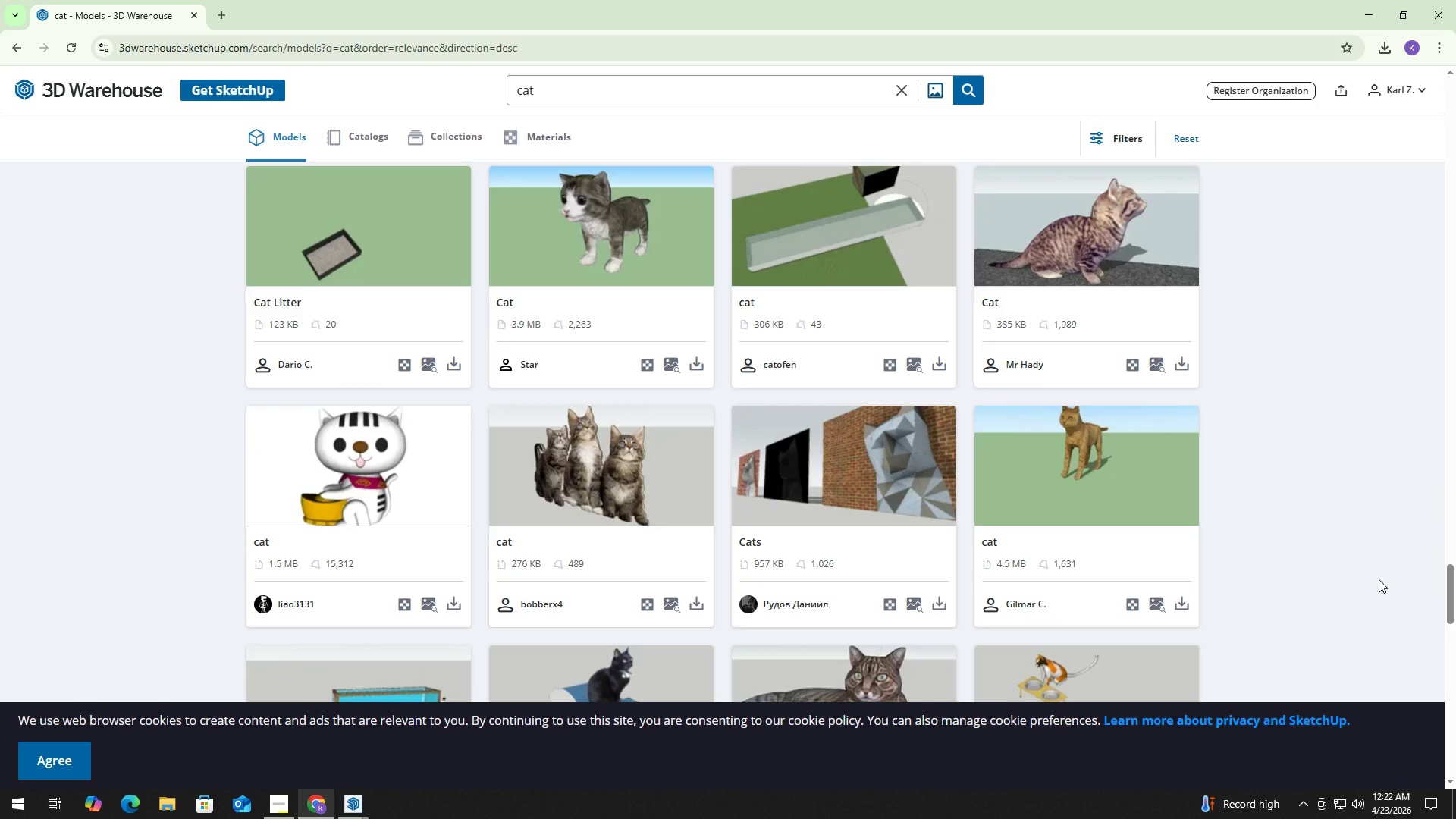 
left_click_drag(start_coordinate=[1453, 584], to_coordinate=[1450, 196])
 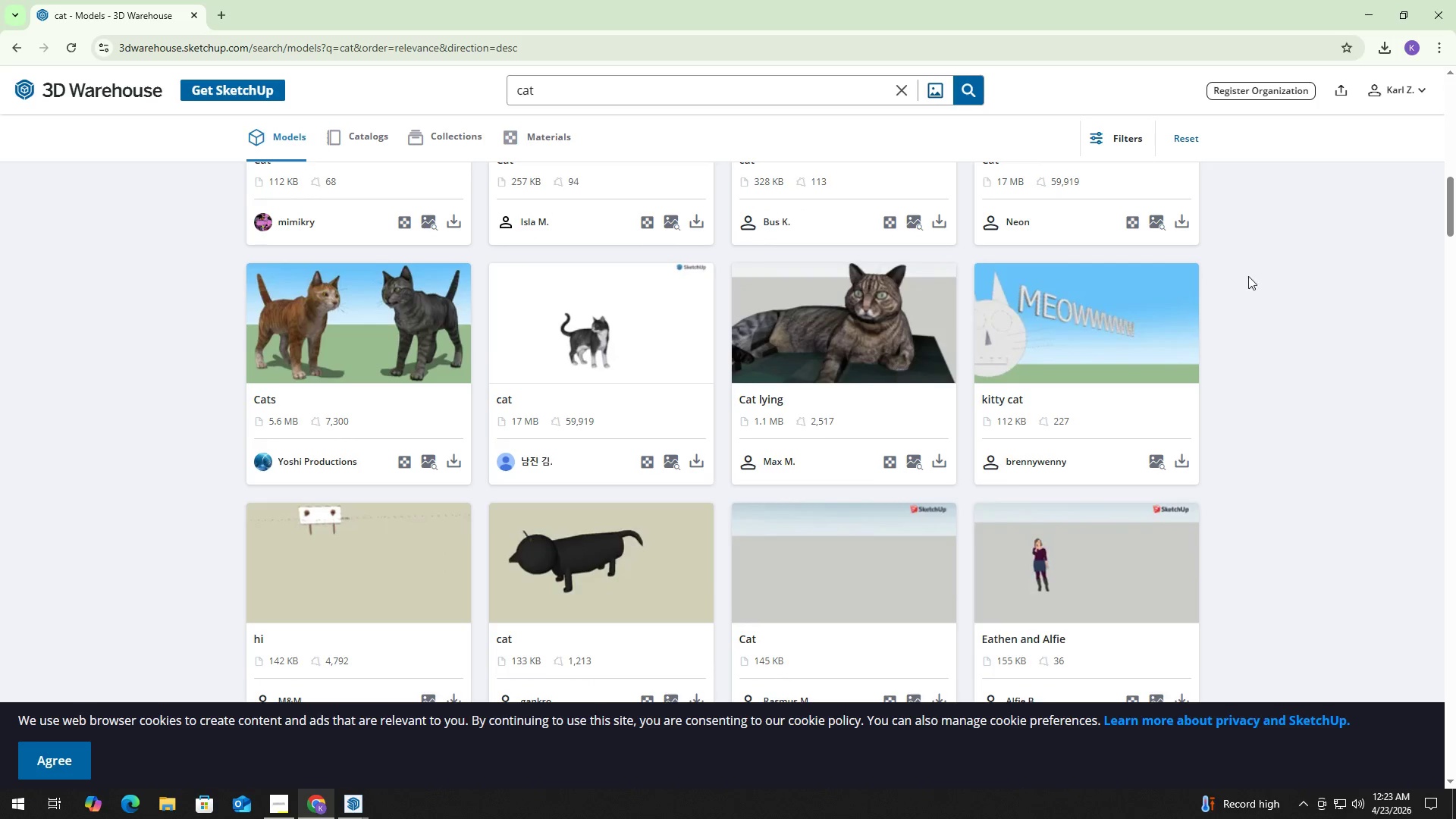 
key(Alt+Tab)
 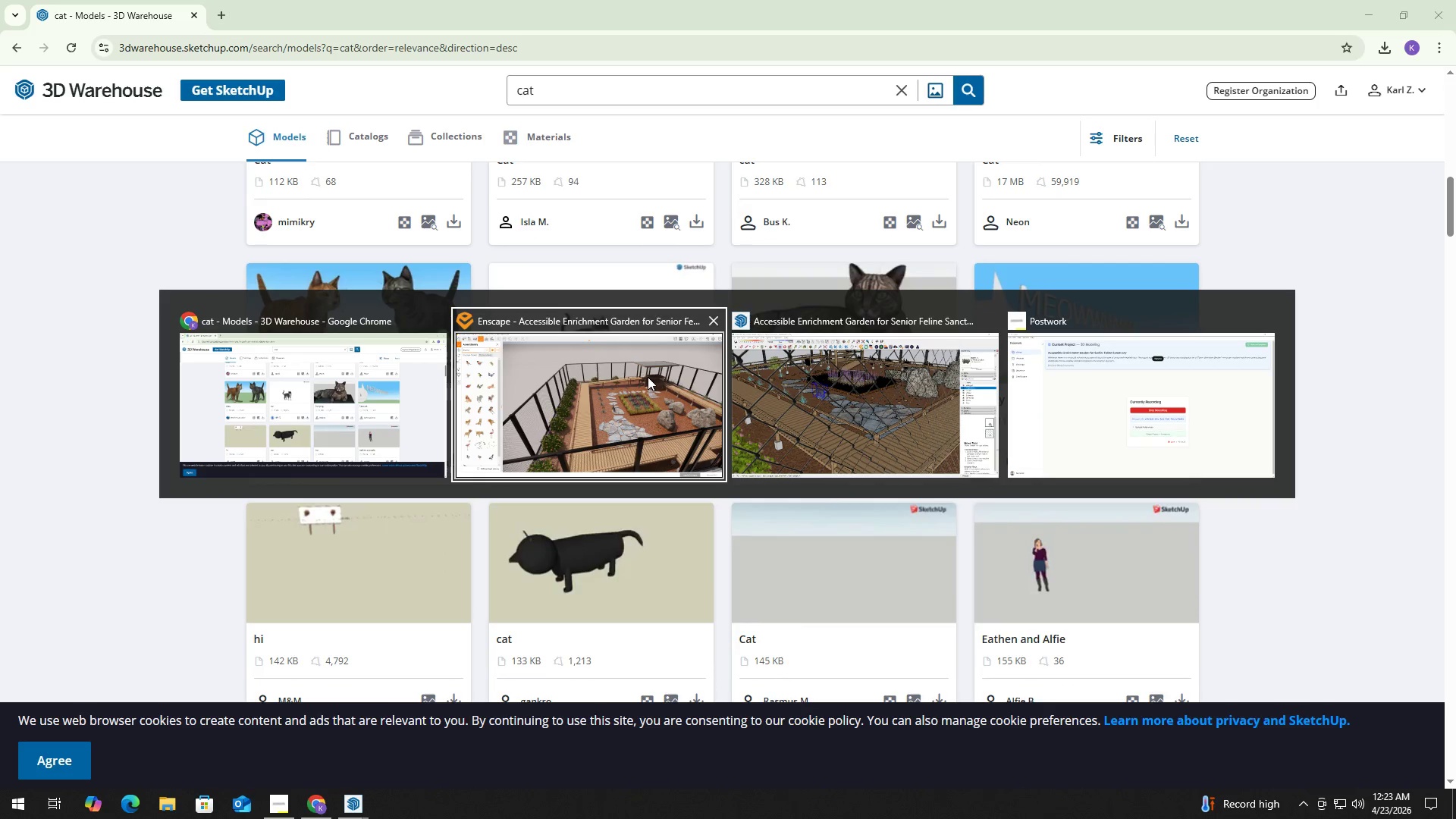 
left_click([648, 377])
 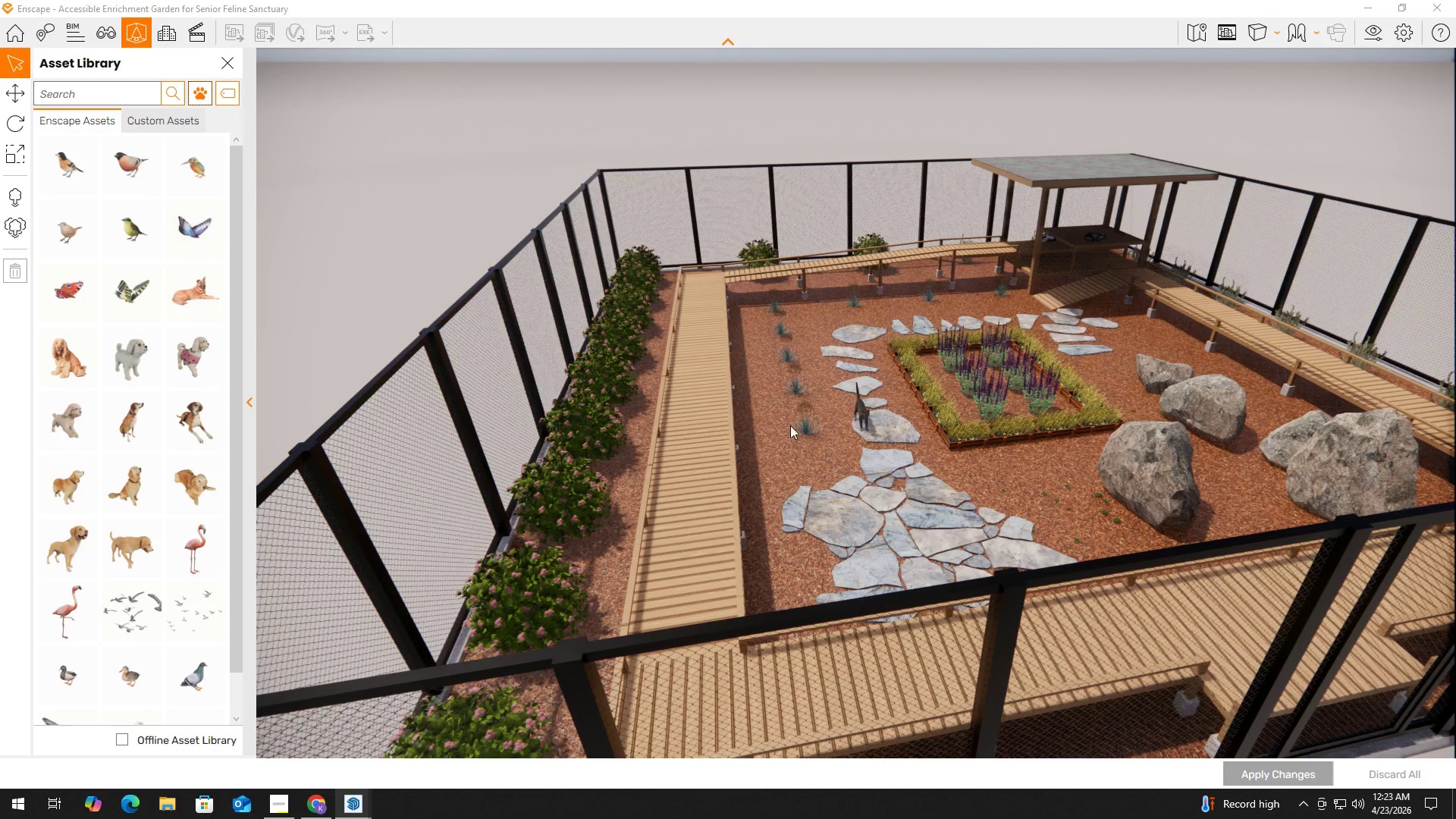 
hold_key(key=D, duration=1.5)
 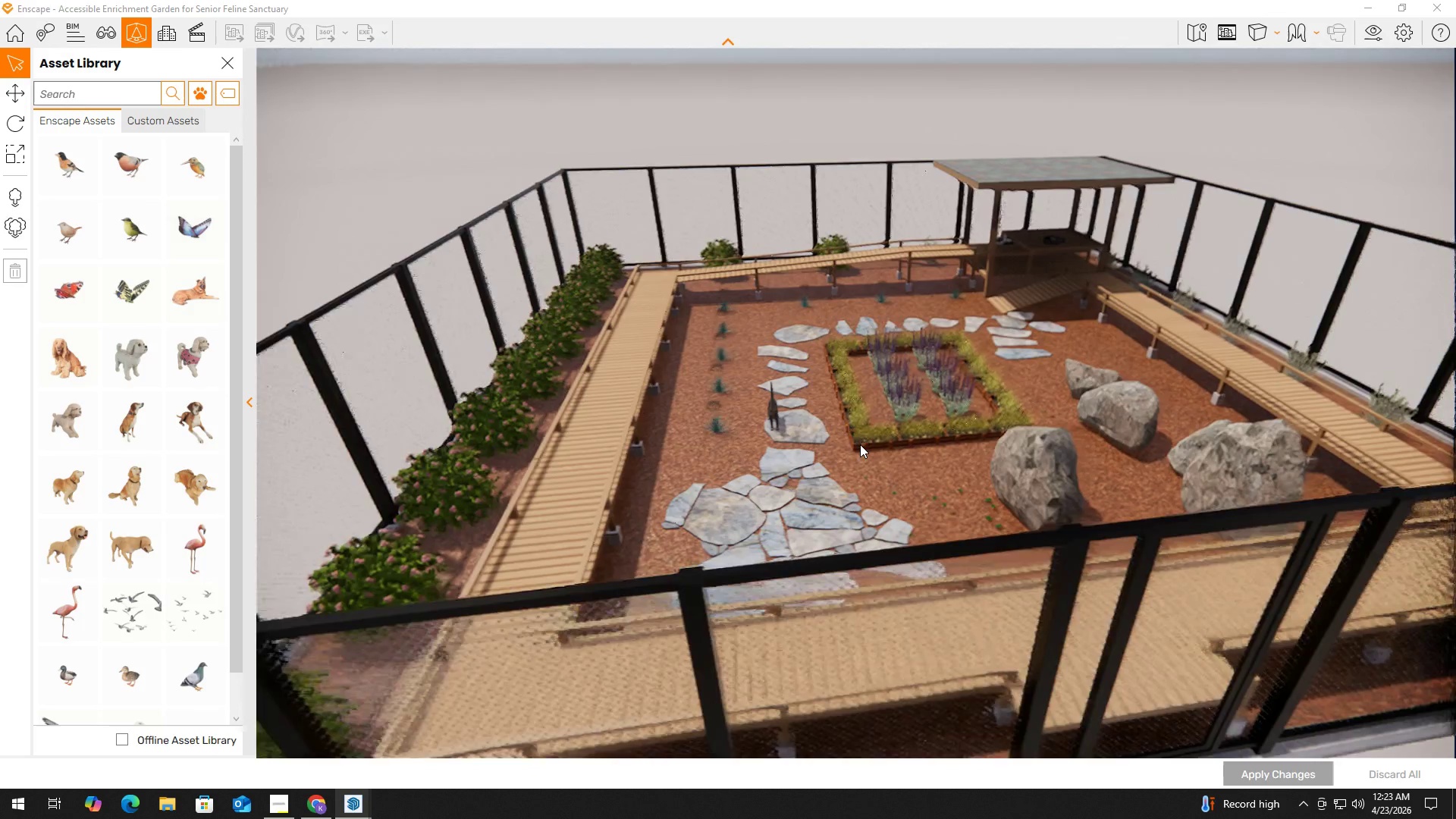 
hold_key(key=D, duration=1.14)
 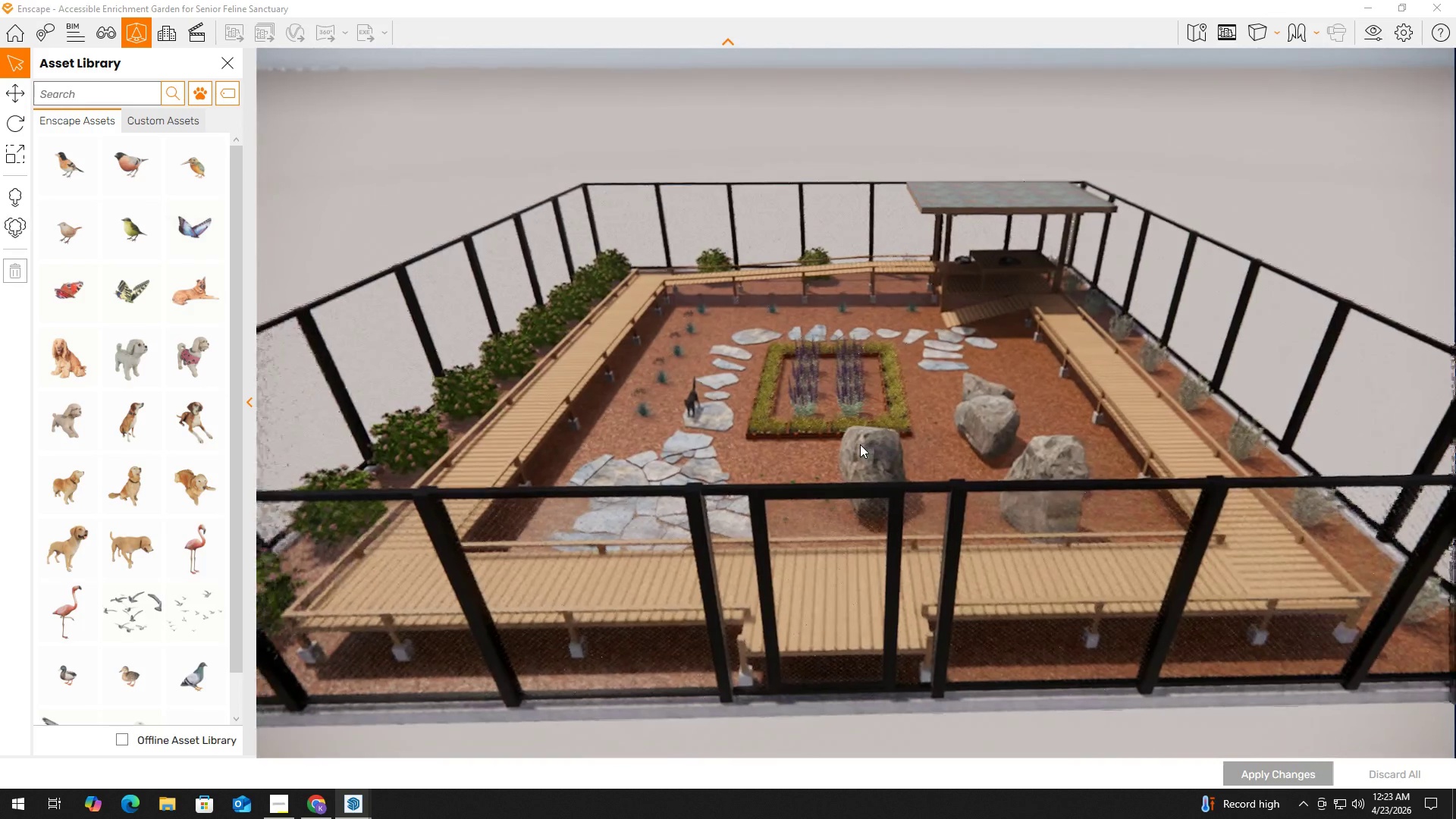 
type(Sd)
 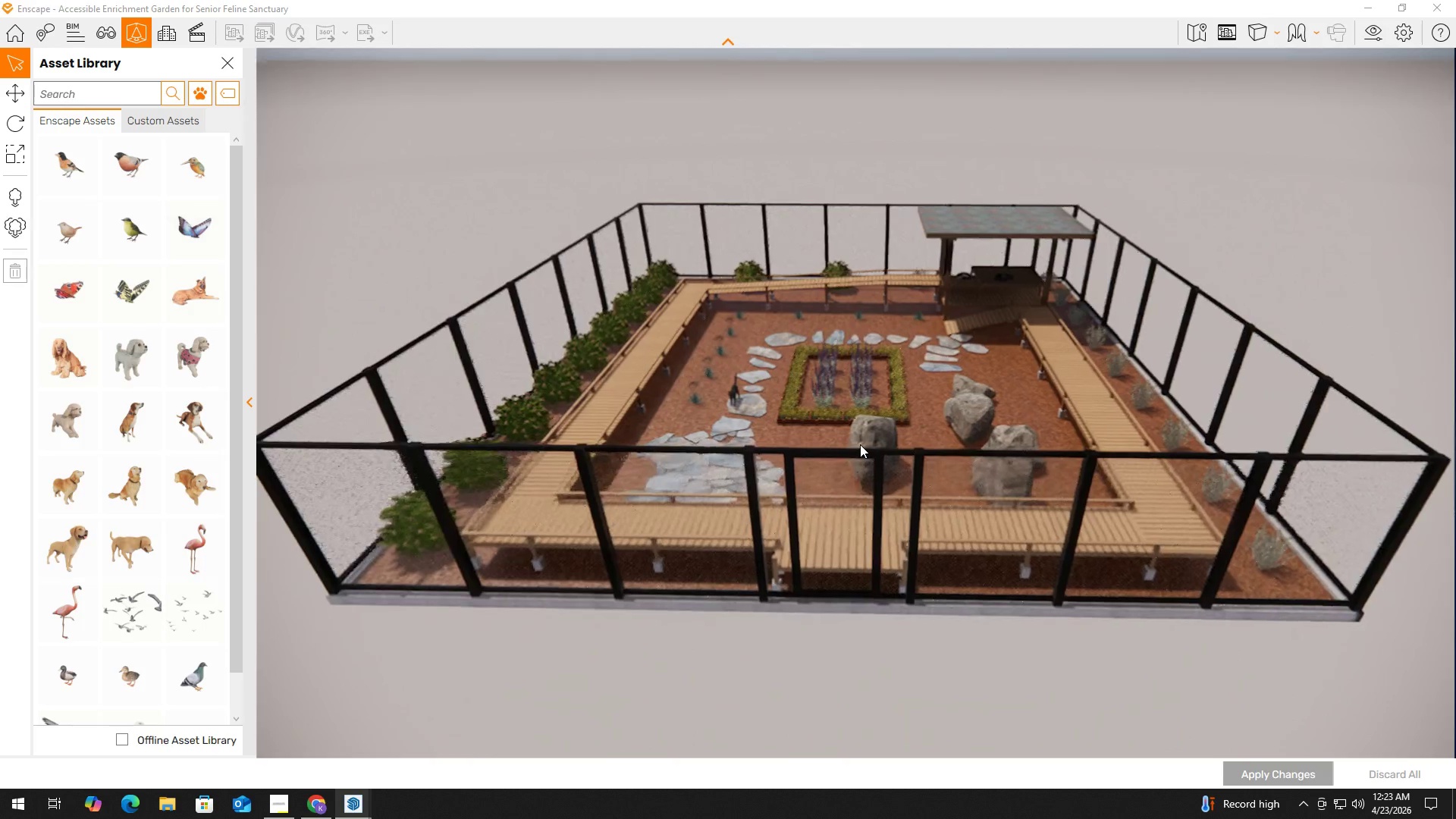 
 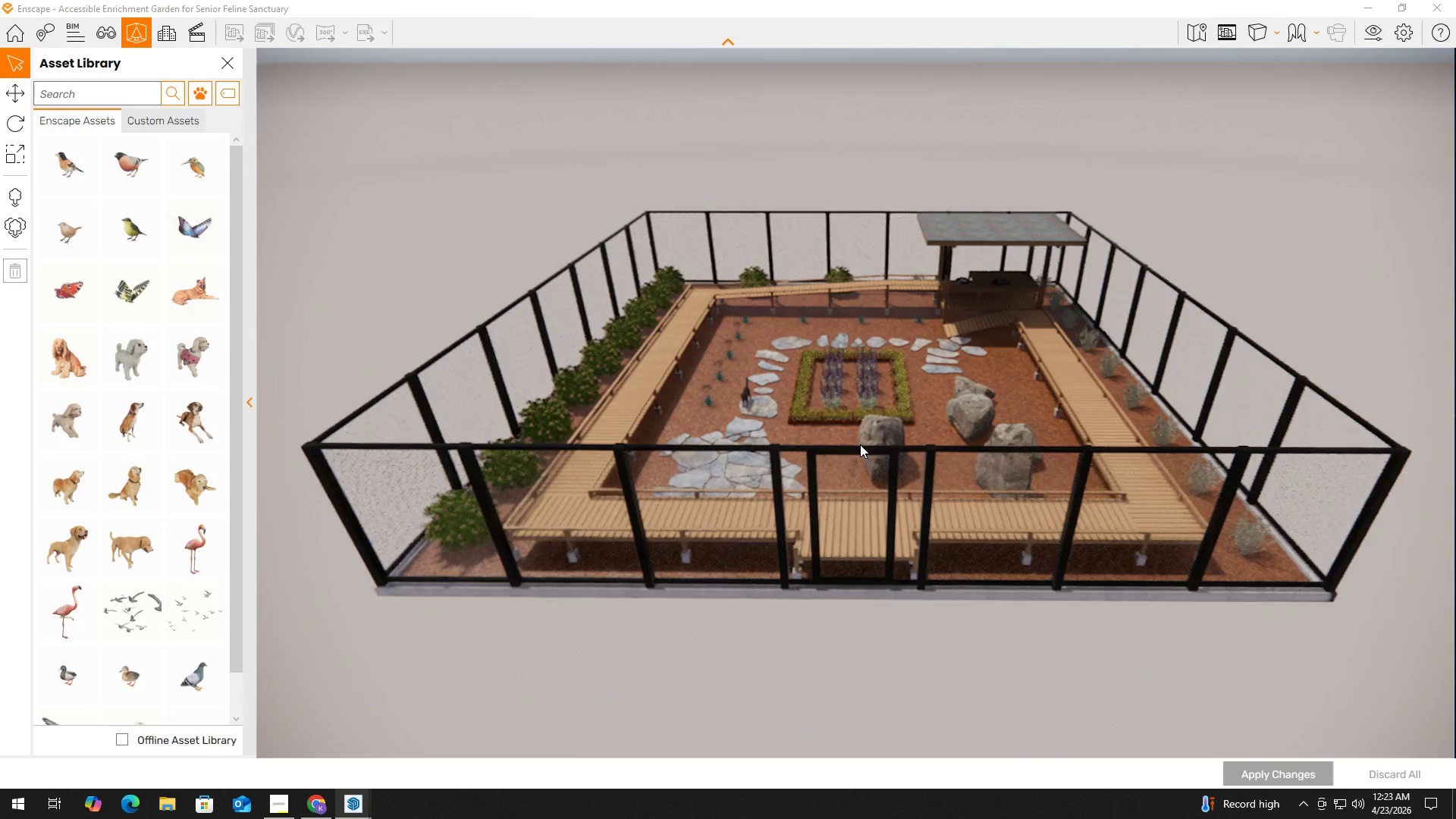 
hold_key(key=W, duration=1.94)
 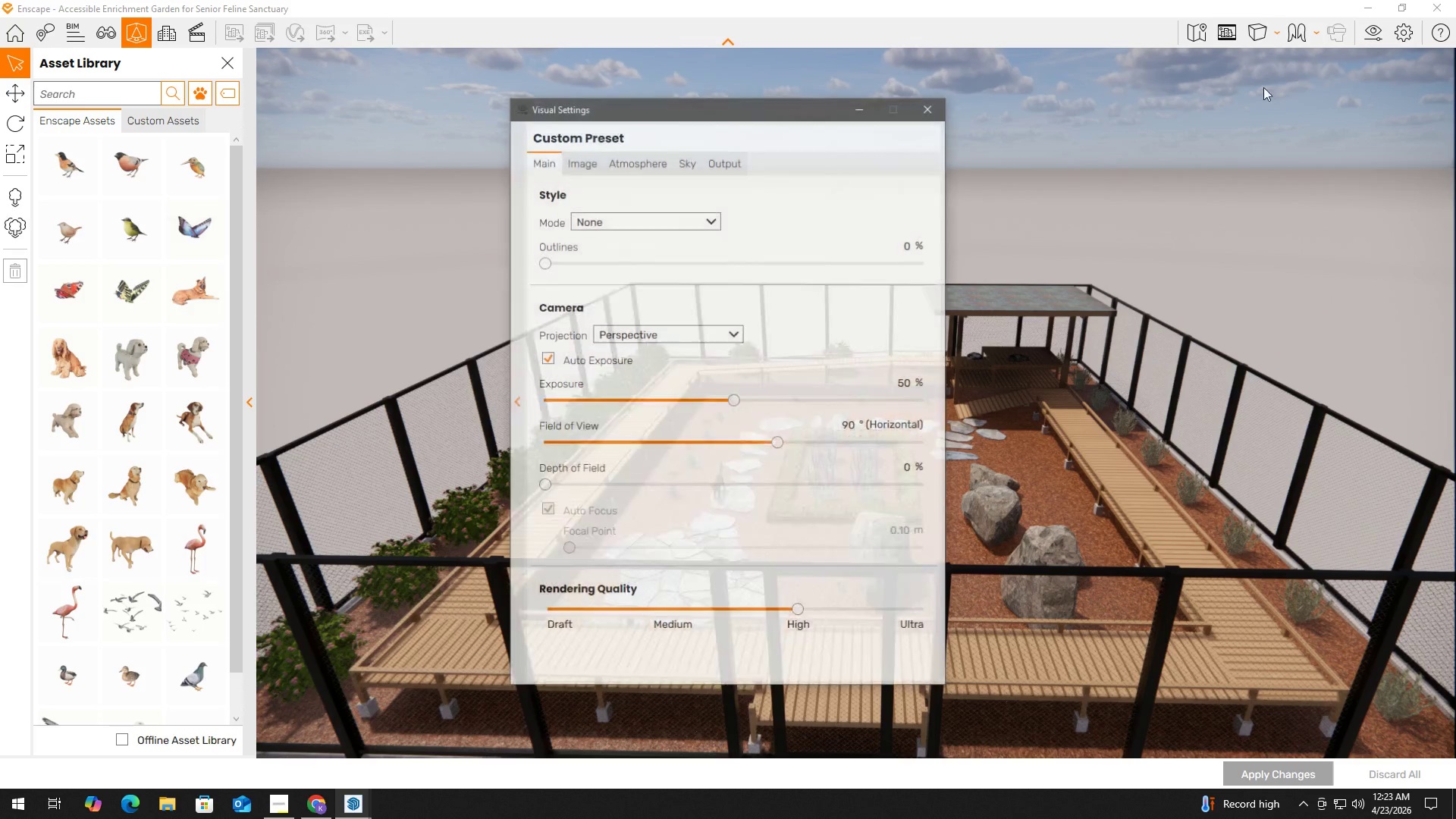 
left_click([672, 161])
 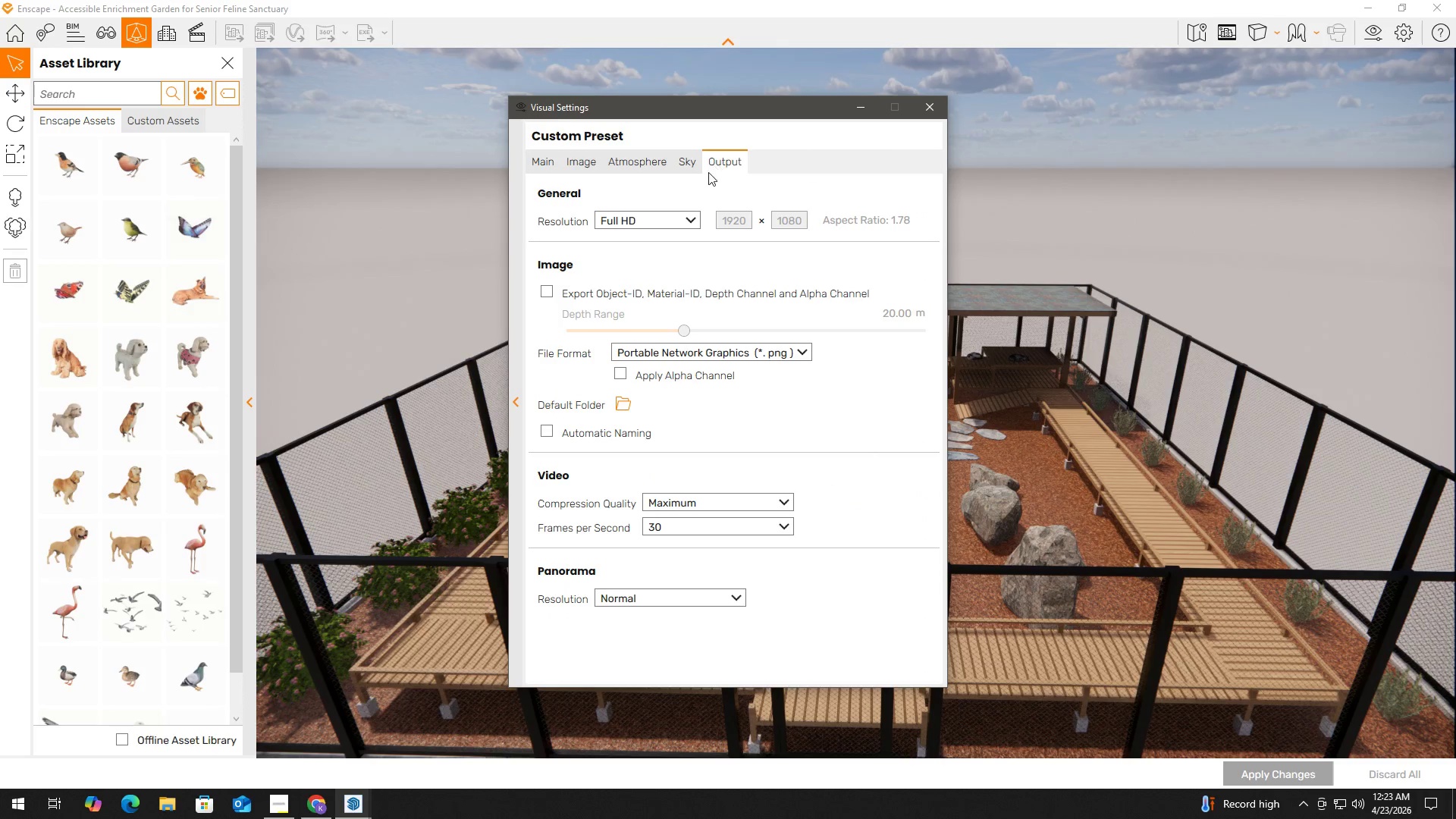 
left_click([662, 228])
 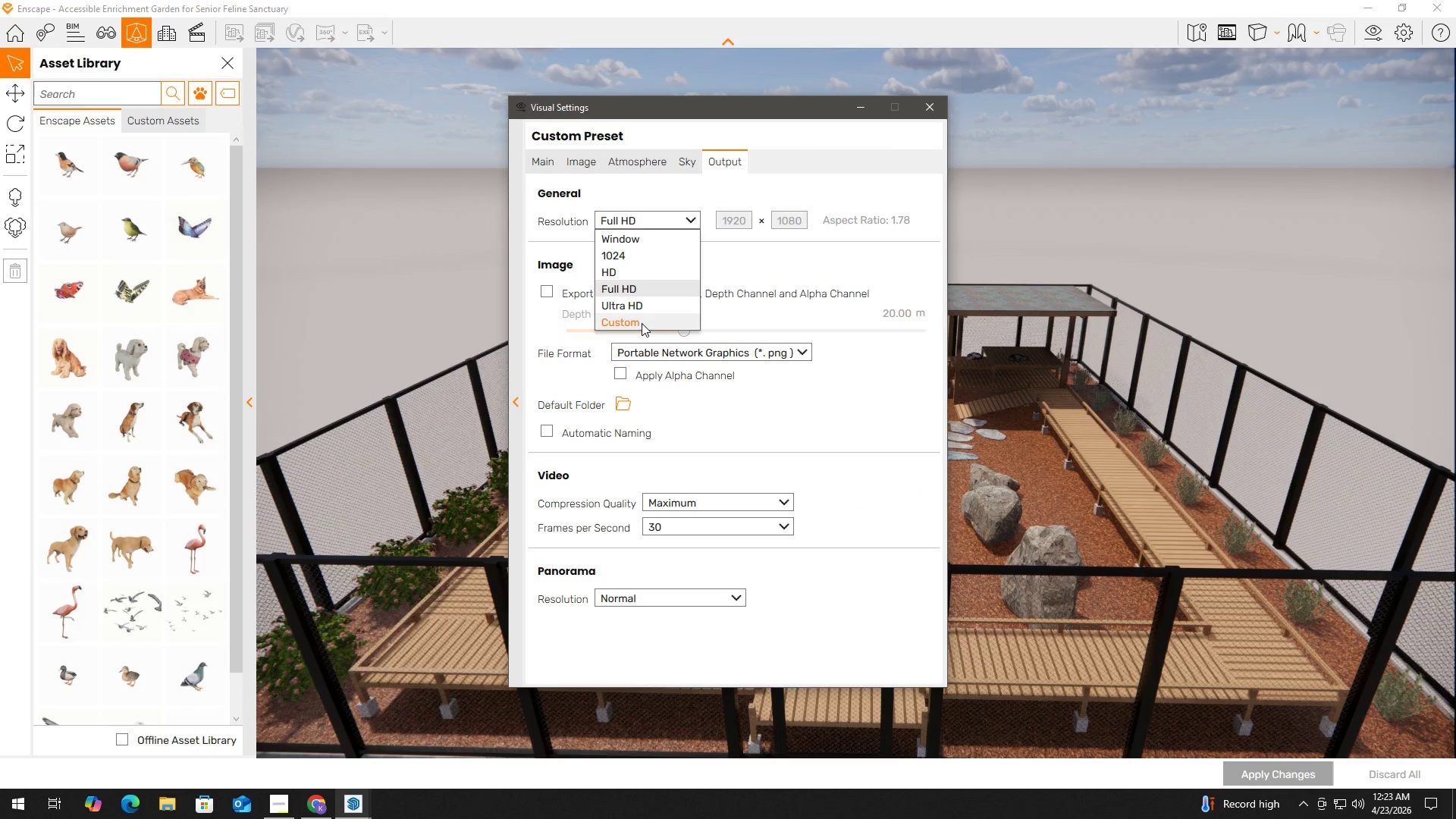 
left_click([642, 323])
 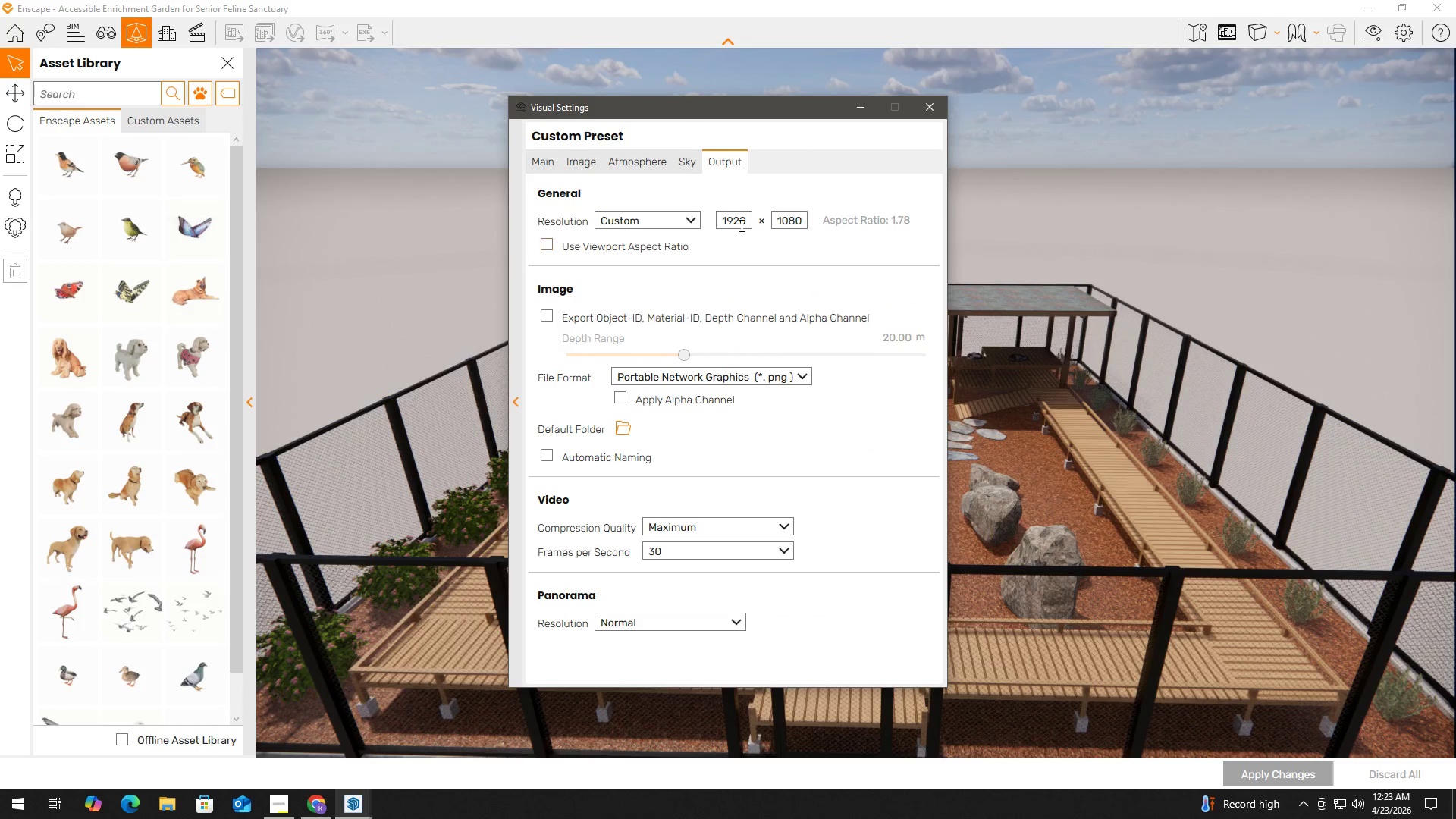 
left_click([740, 223])
 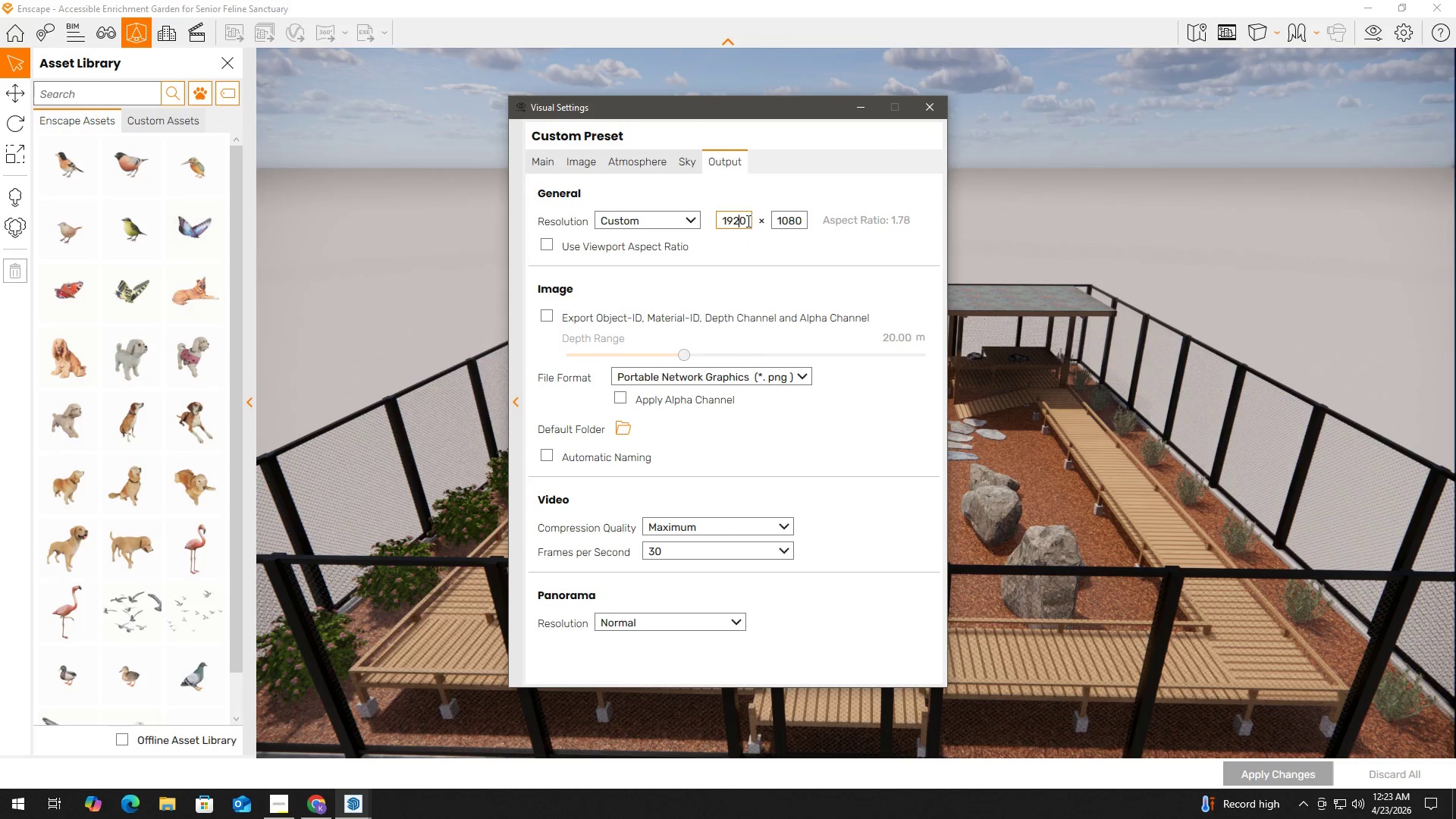 
left_click_drag(start_coordinate=[747, 221], to_coordinate=[690, 218])
 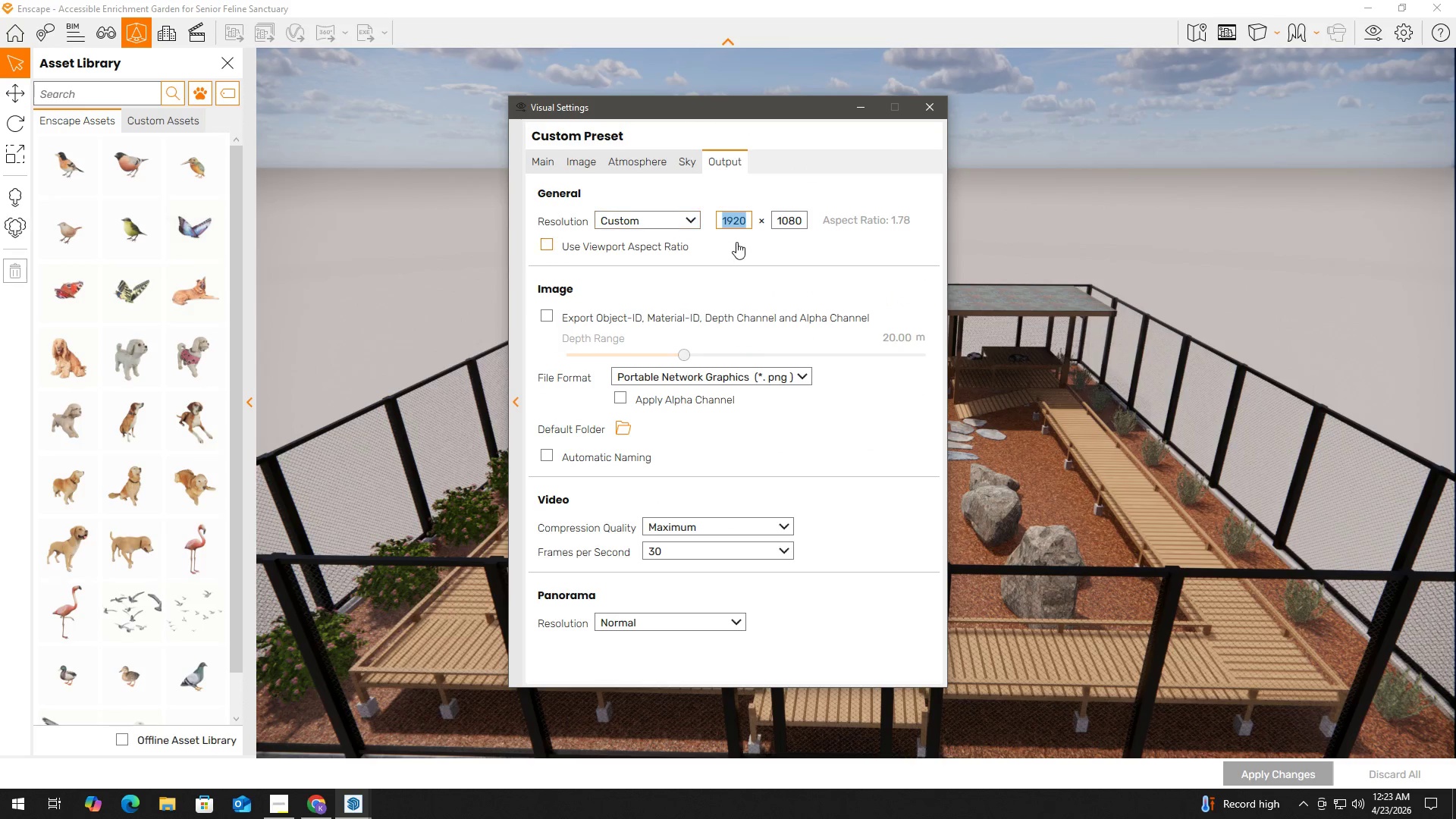 
key(Numpad3)
 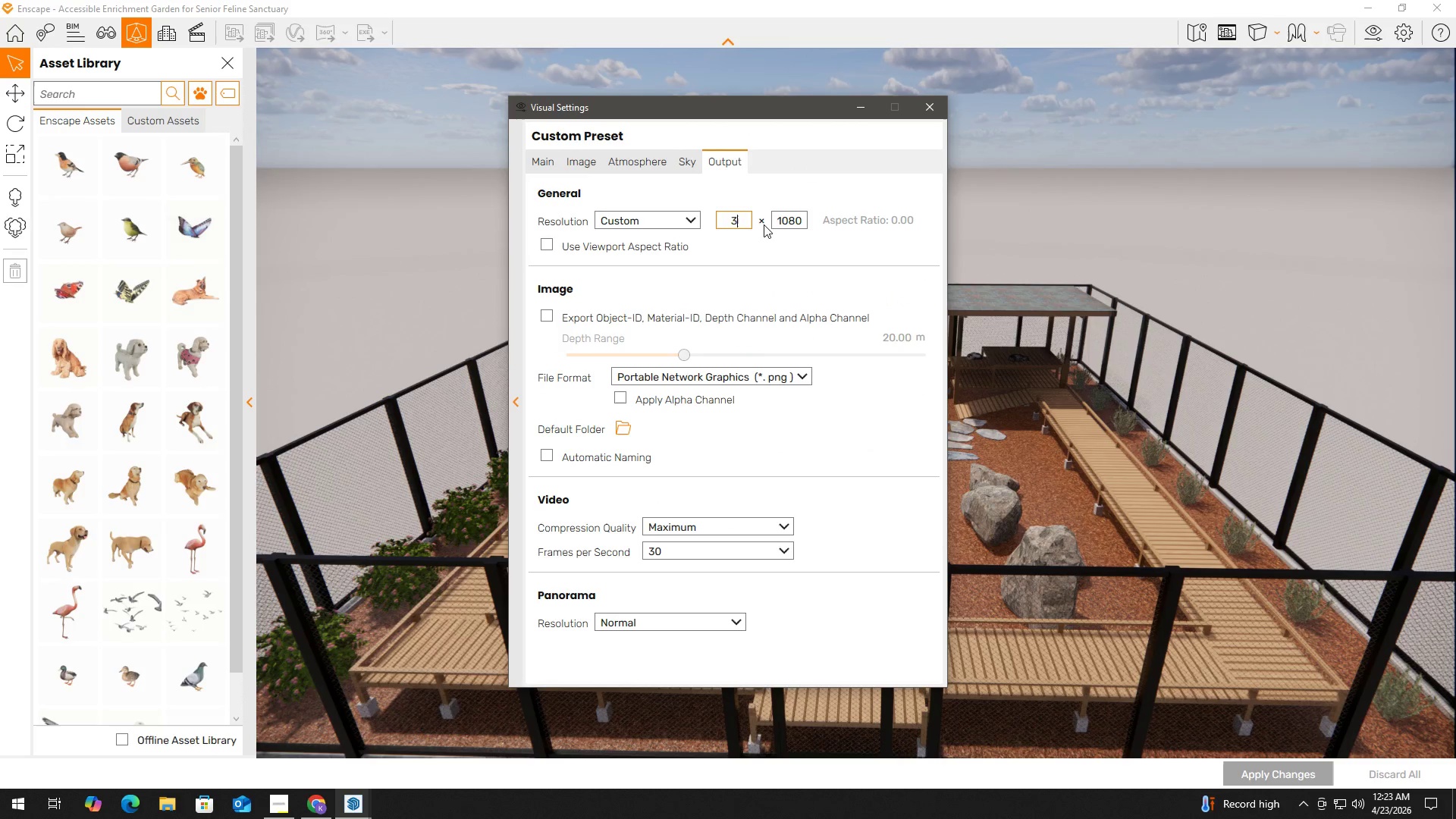 
key(Numpad0)
 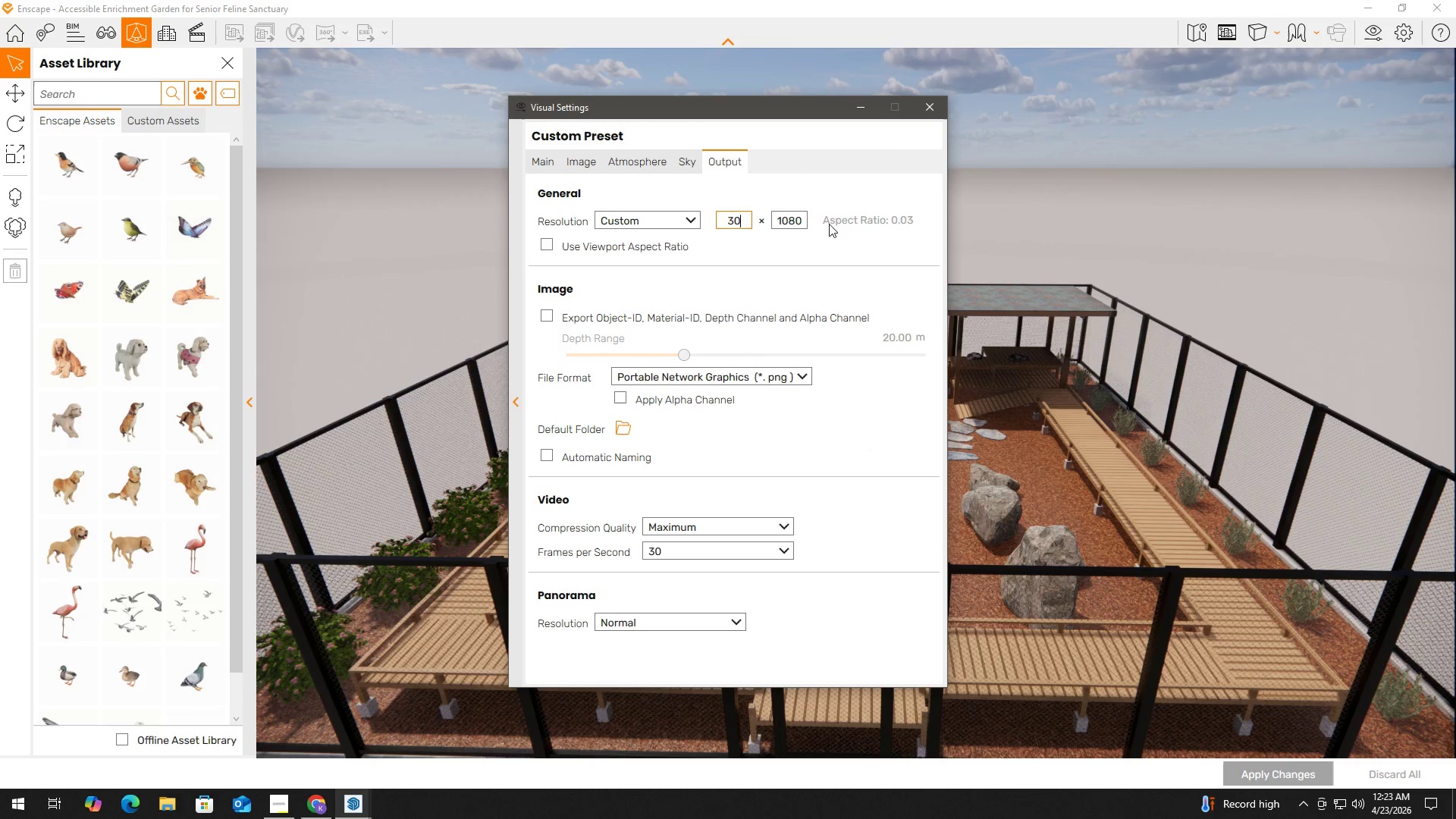 
key(Numpad0)
 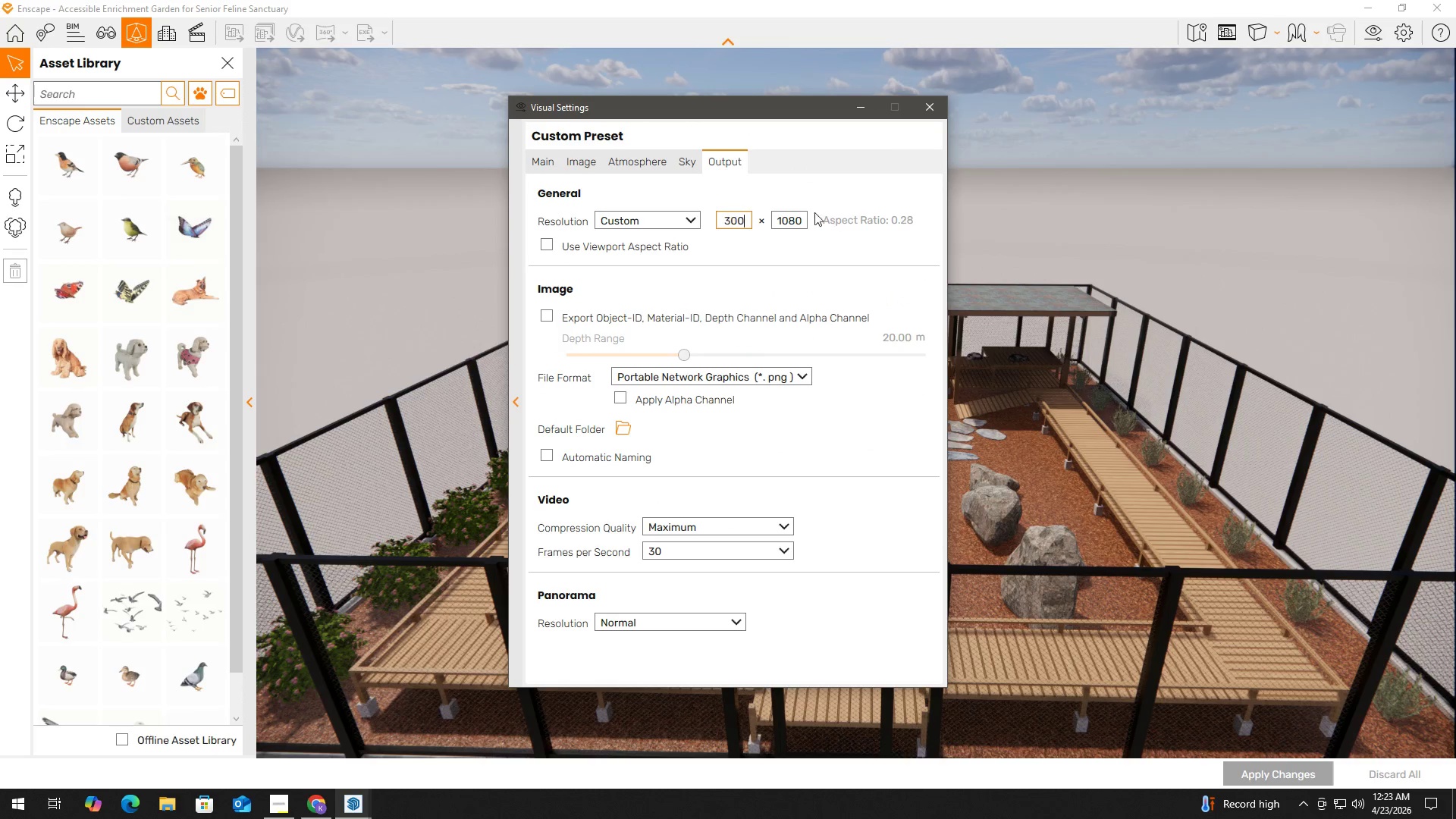 
key(Numpad0)
 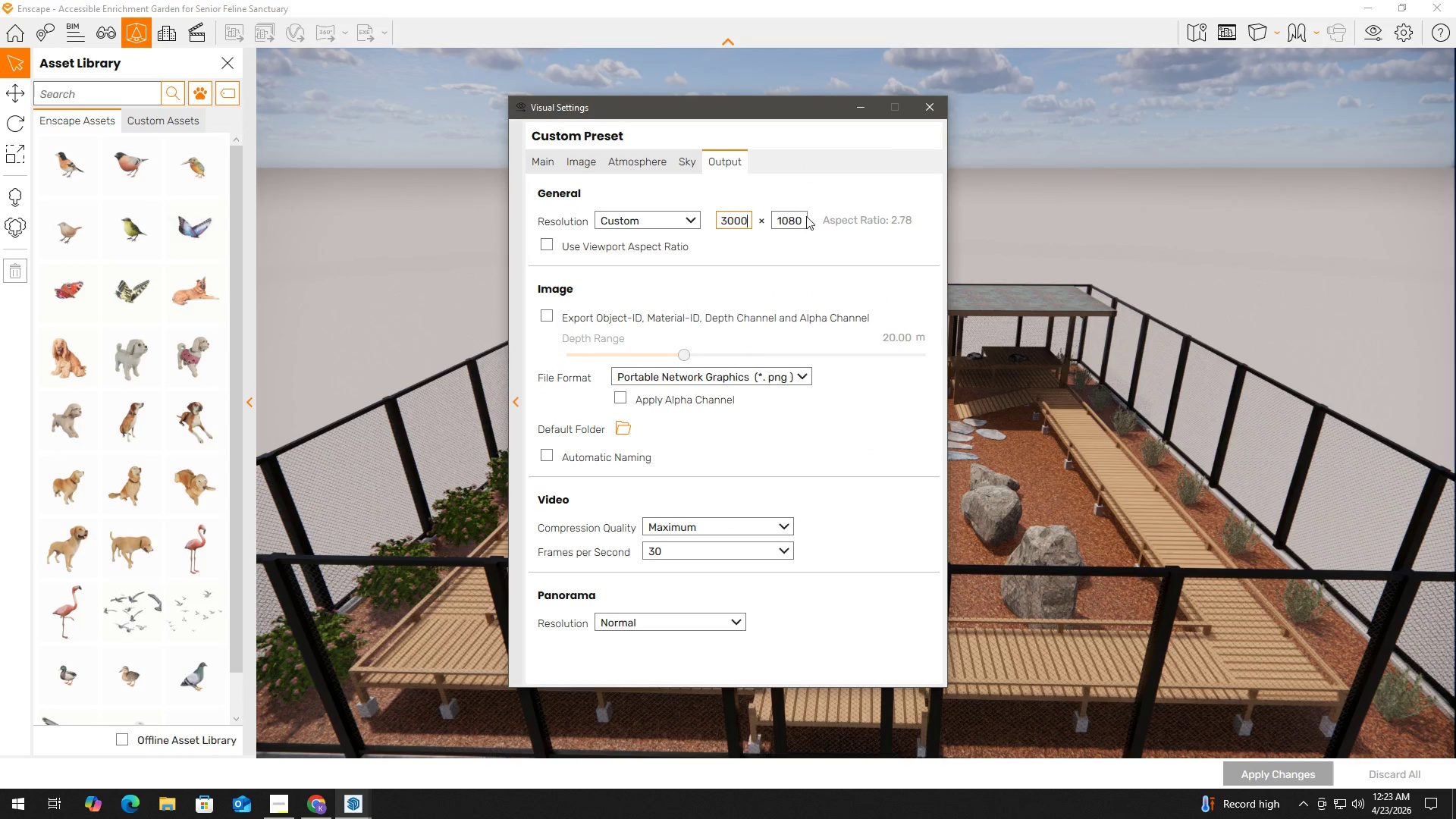 
left_click_drag(start_coordinate=[806, 216], to_coordinate=[784, 214])
 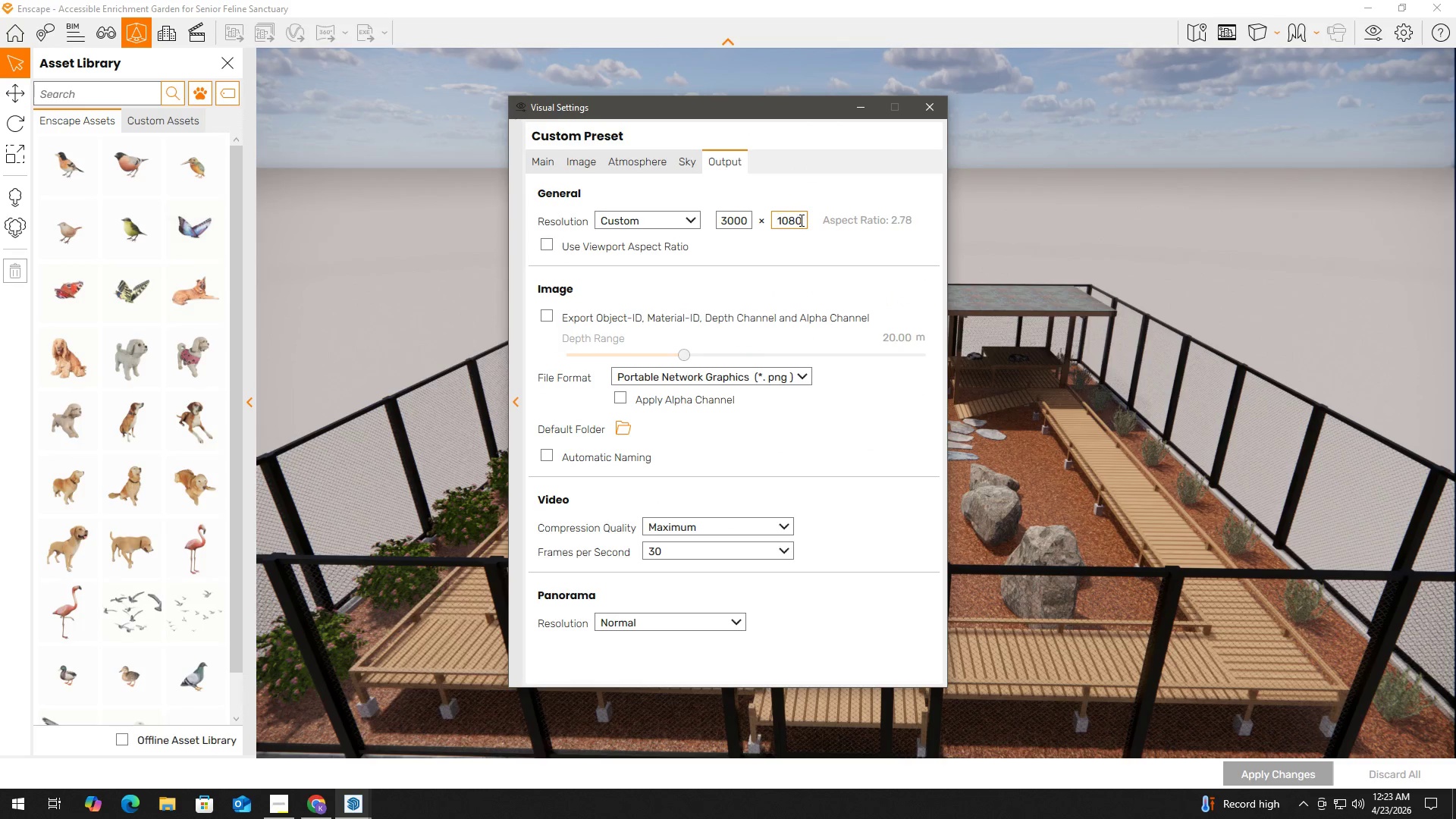 
left_click_drag(start_coordinate=[800, 220], to_coordinate=[752, 216])
 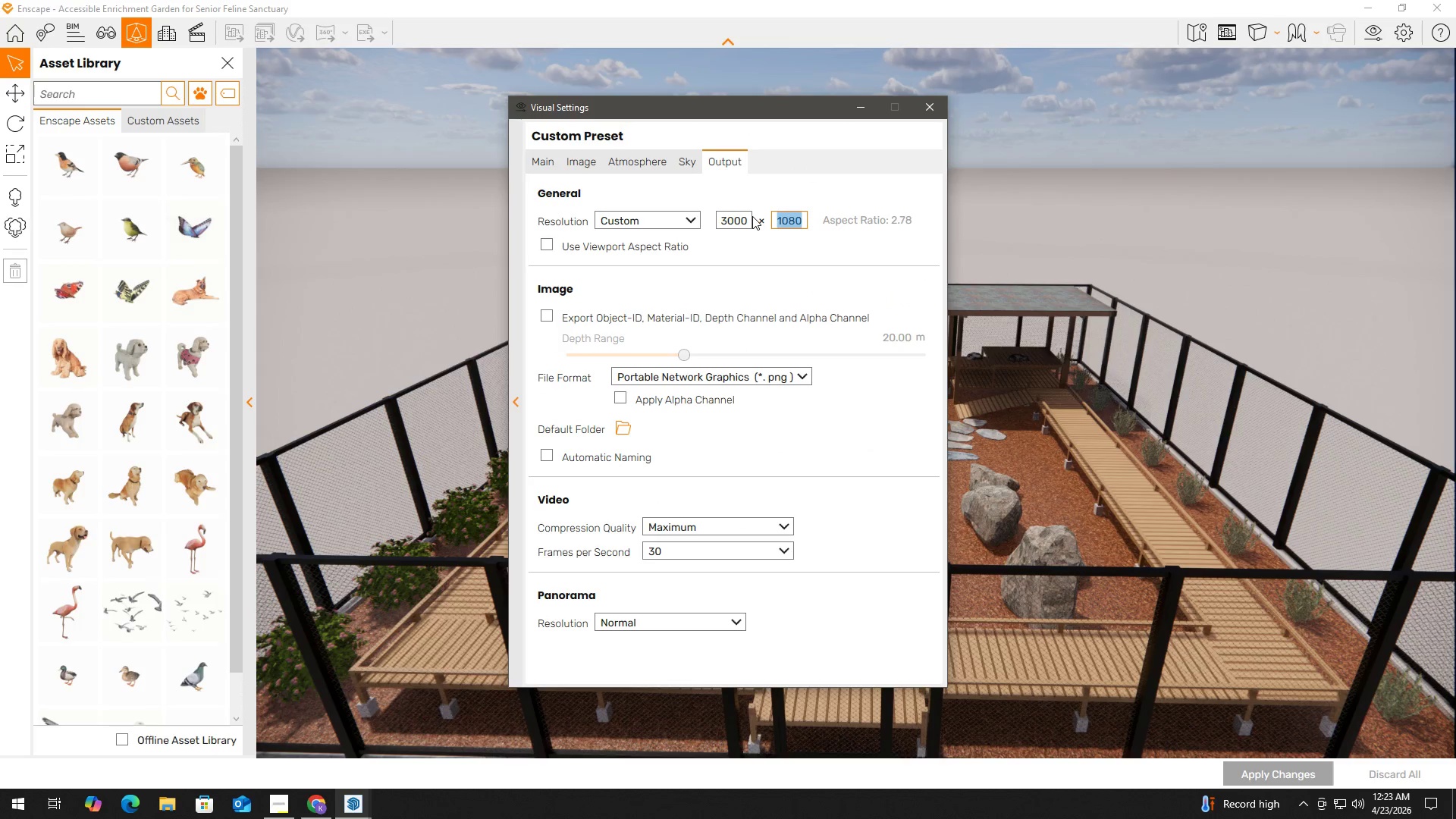 
key(Numpad1)
 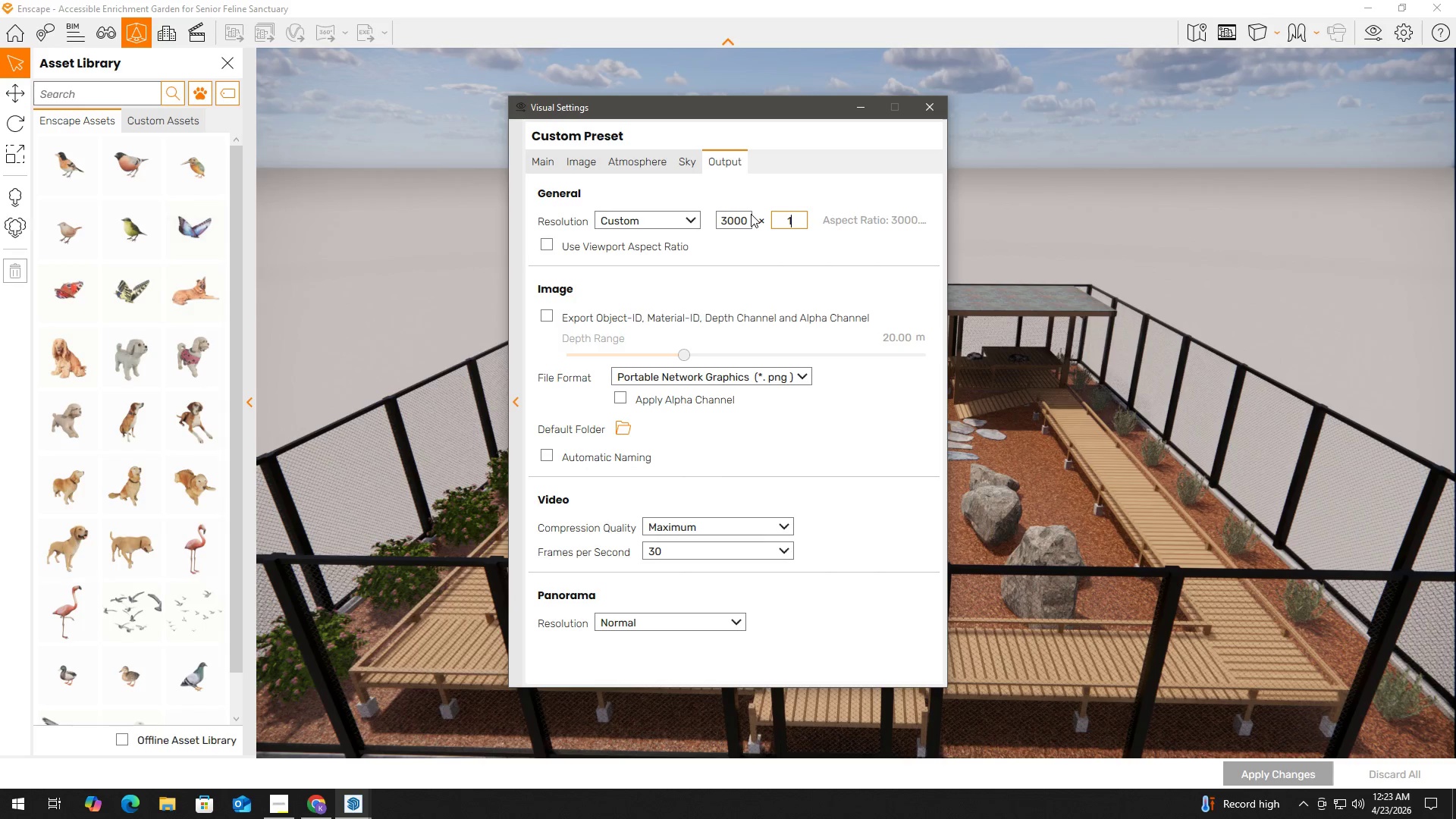 
key(Numpad6)
 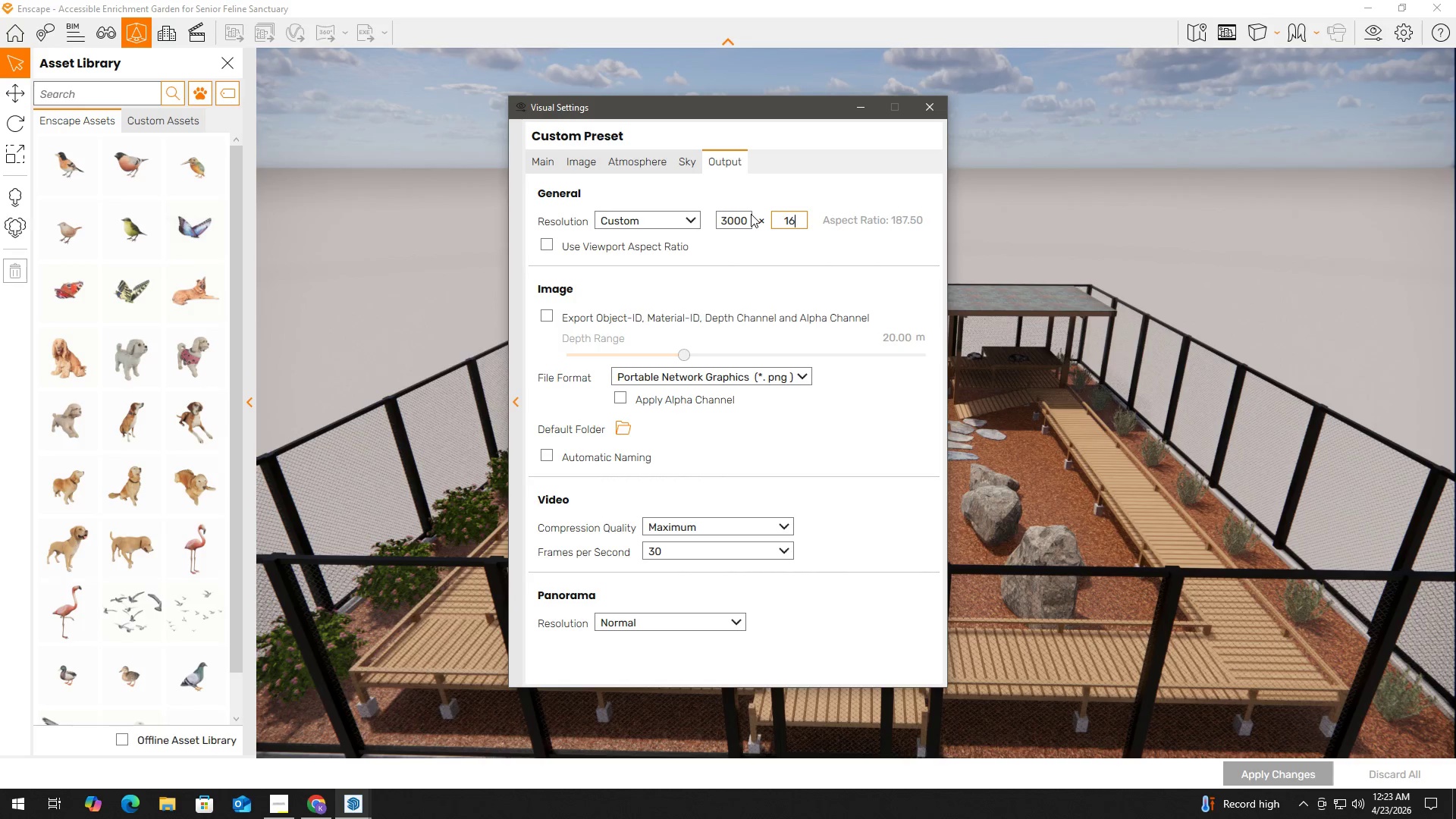 
key(Numpad8)
 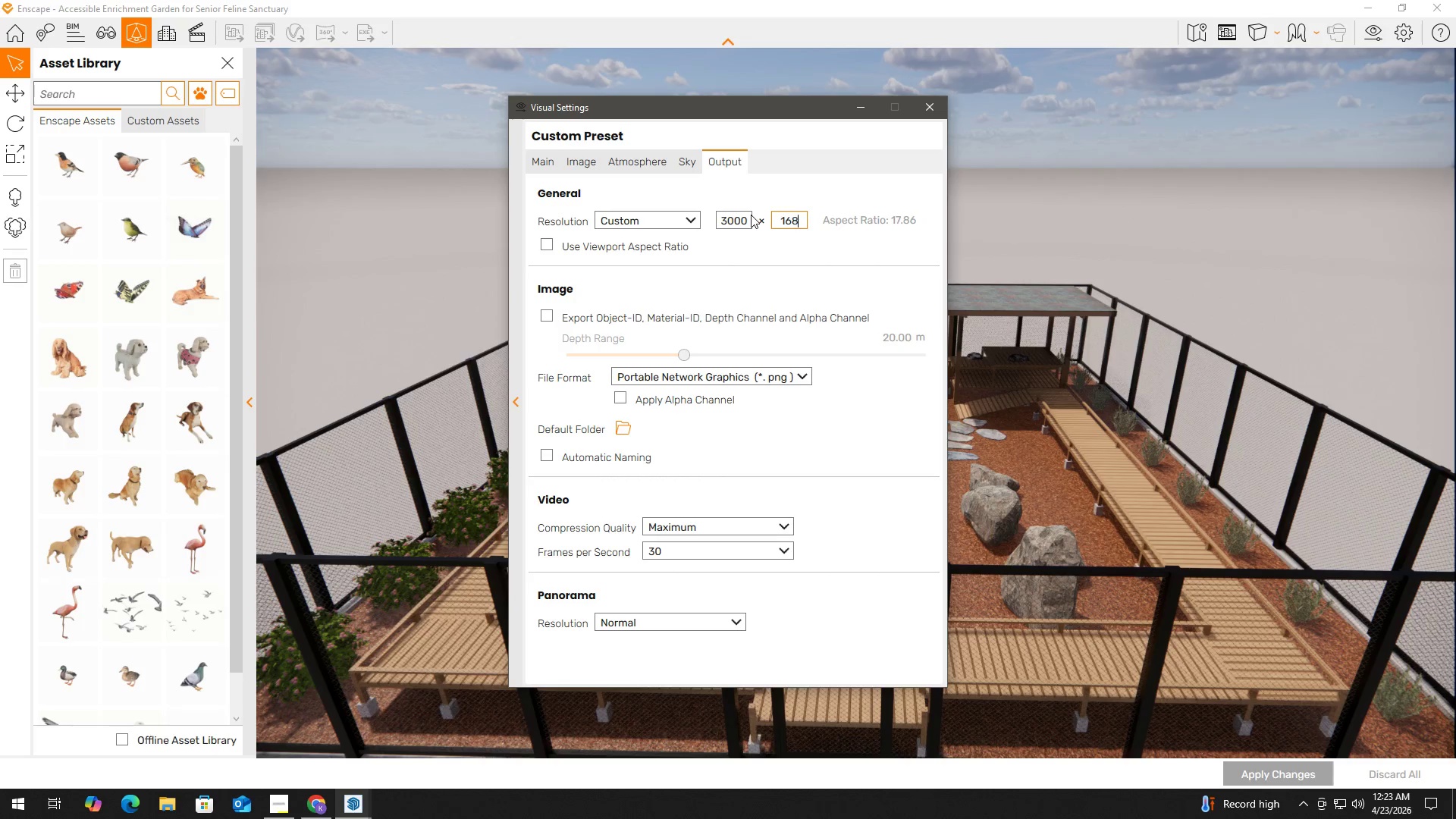 
key(Numpad8)
 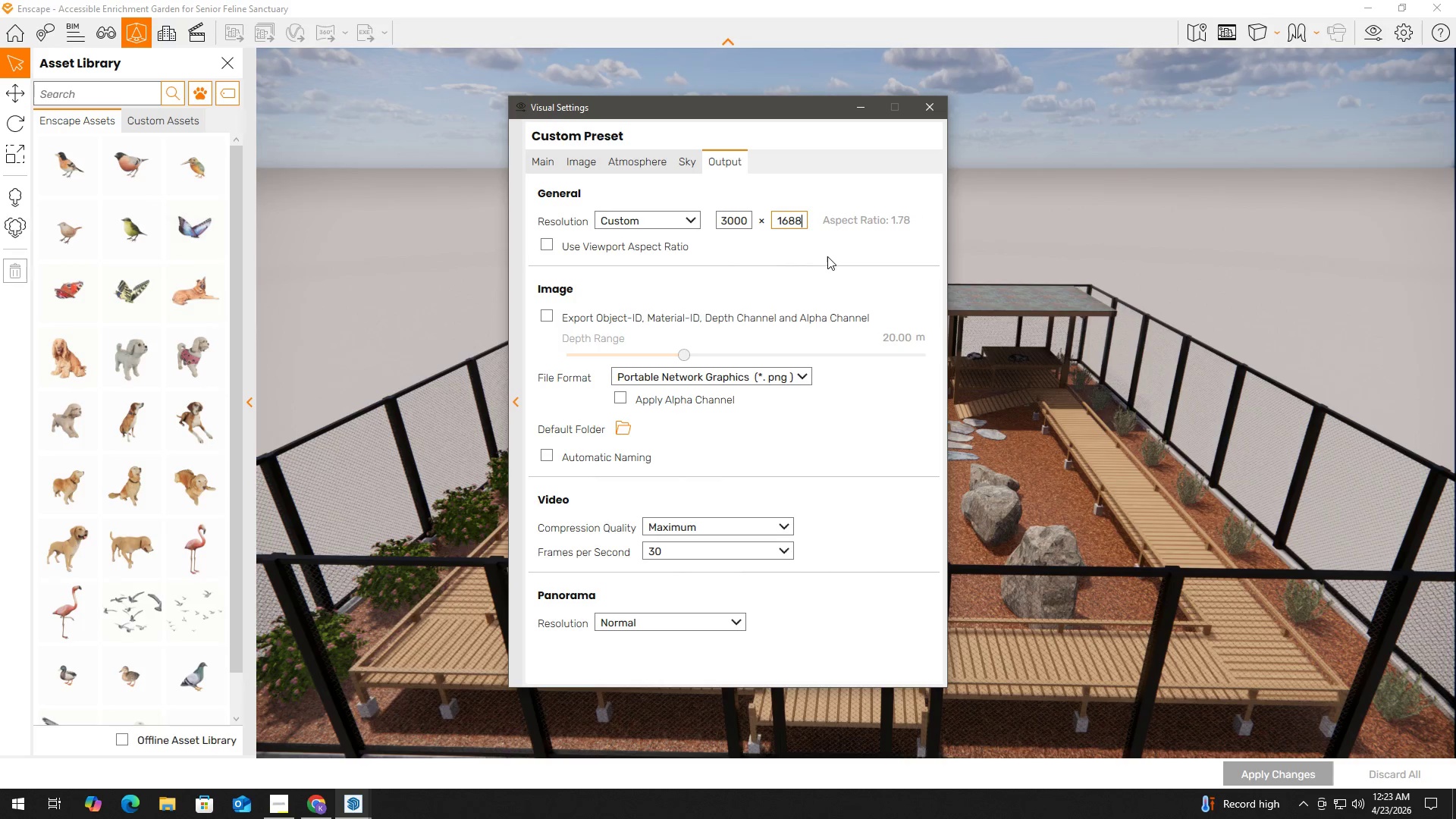 
left_click([830, 256])
 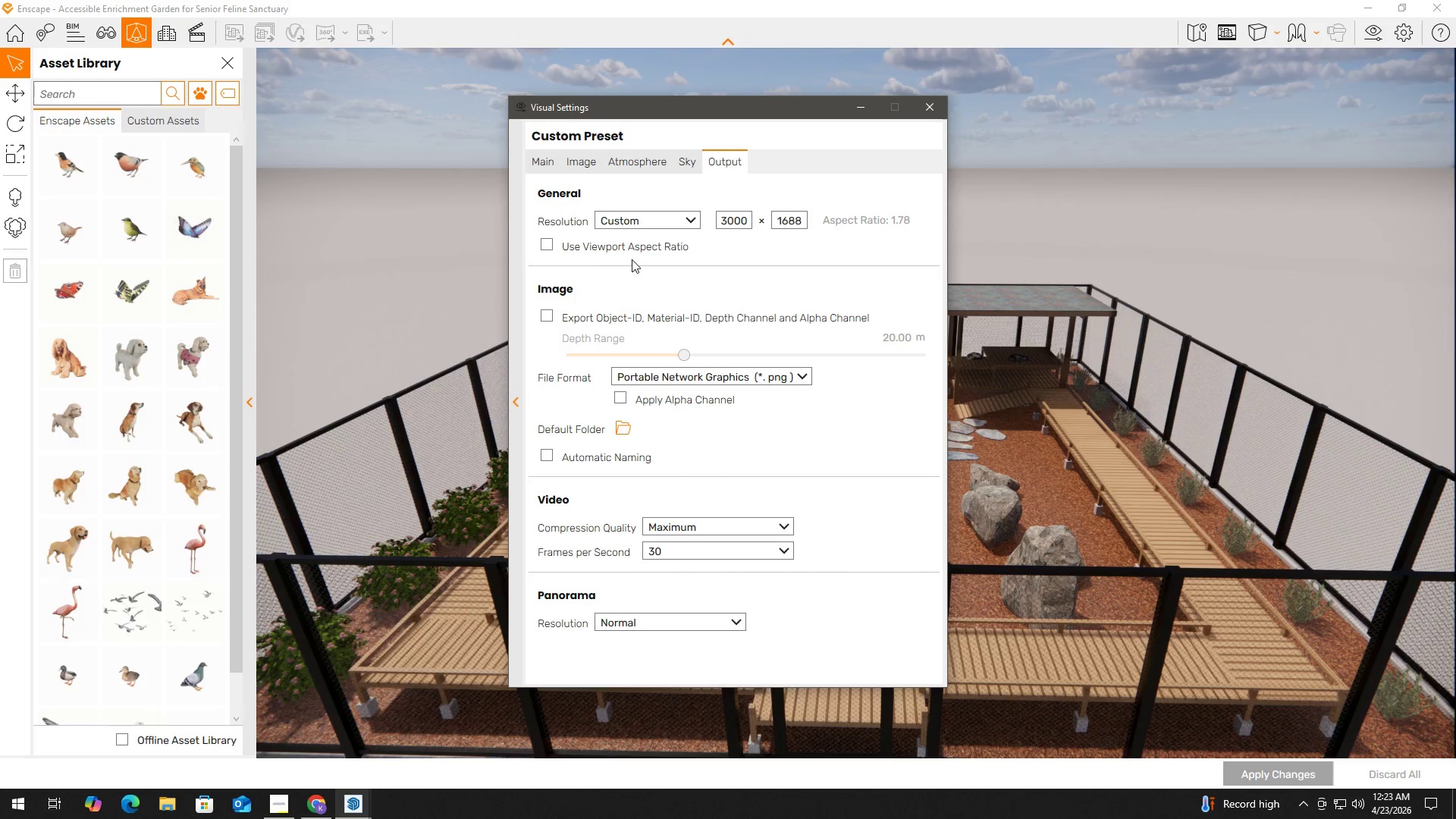 
left_click([557, 247])
 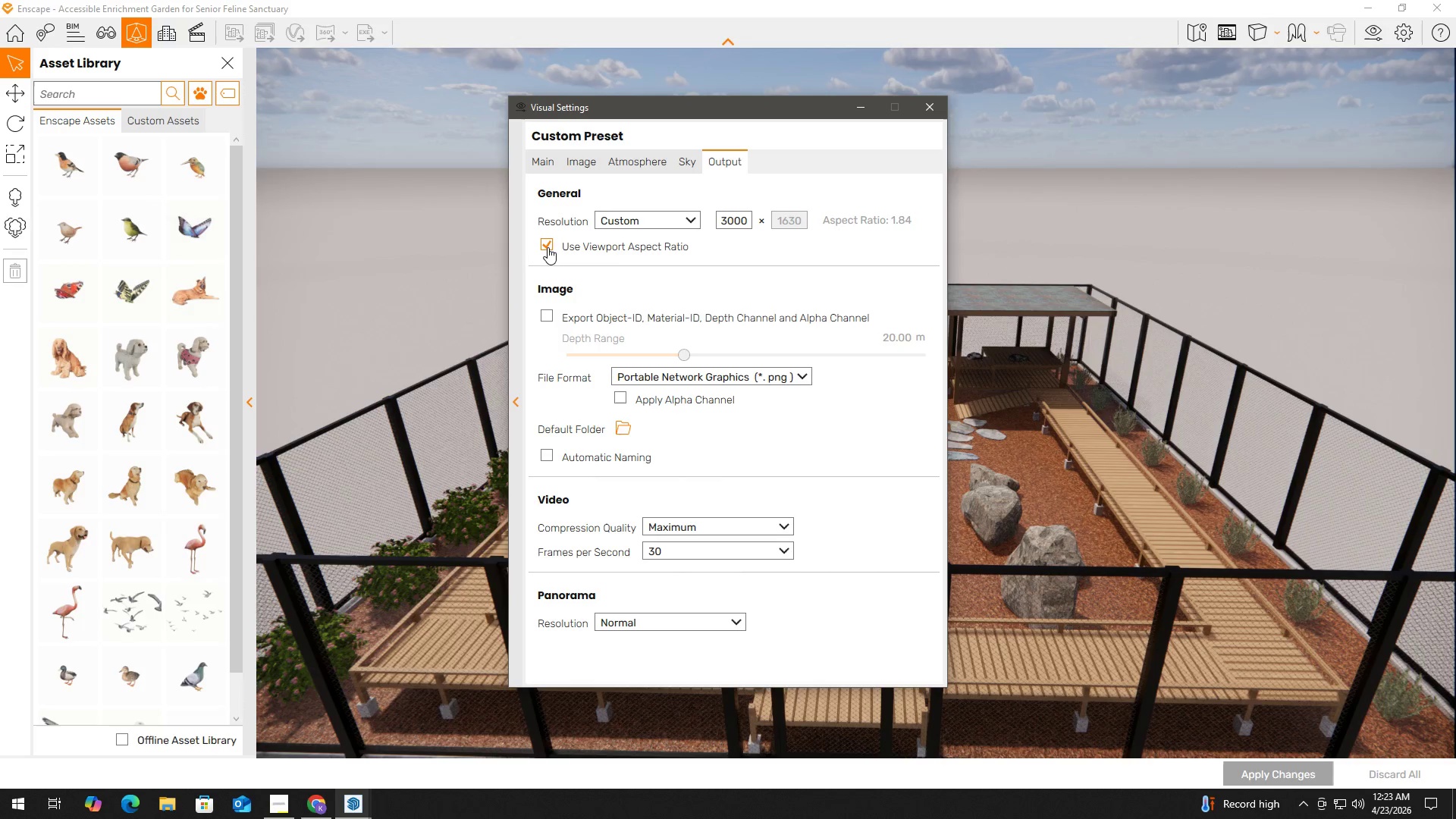 
left_click([548, 247])
 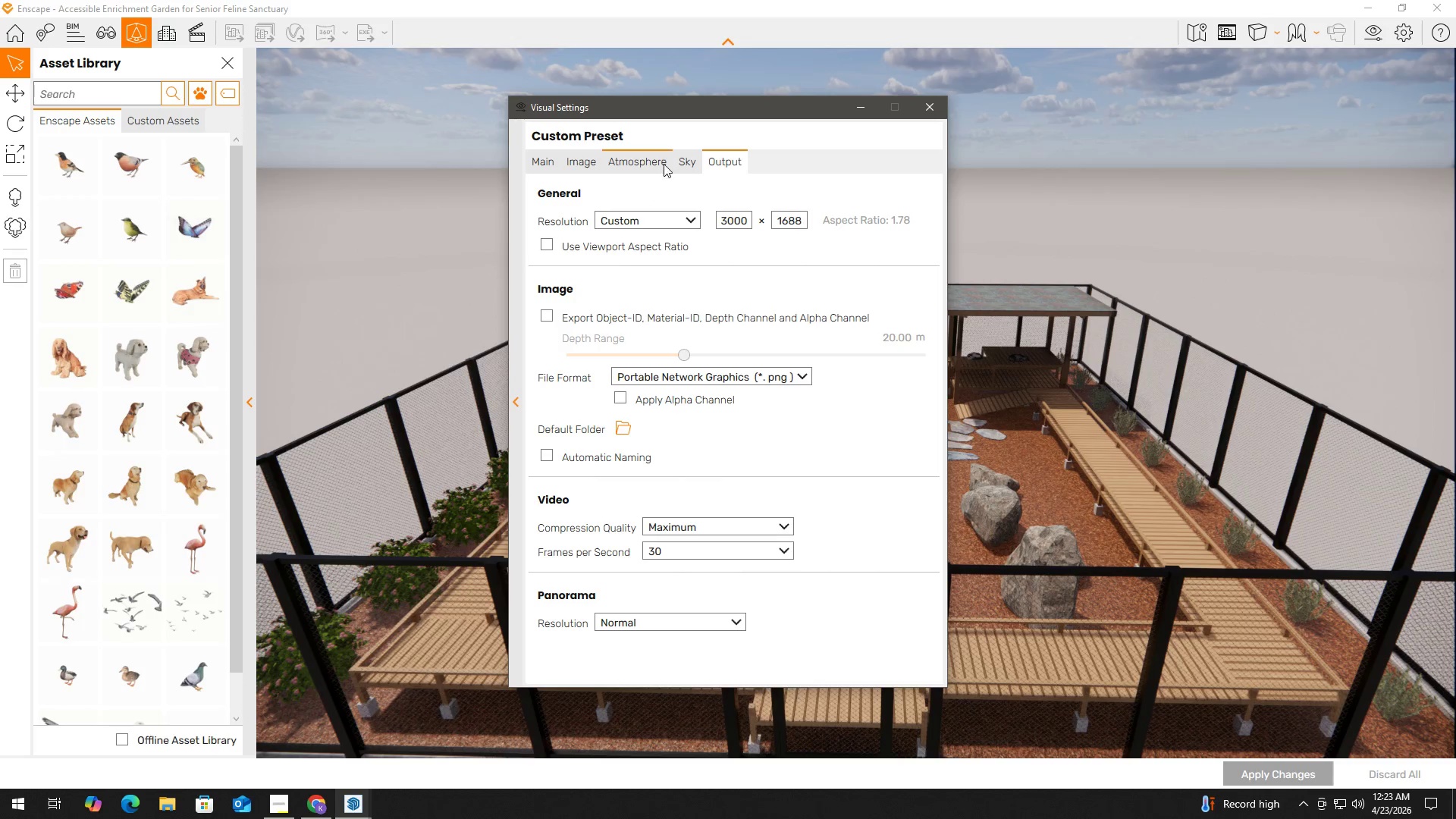 
left_click([670, 162])
 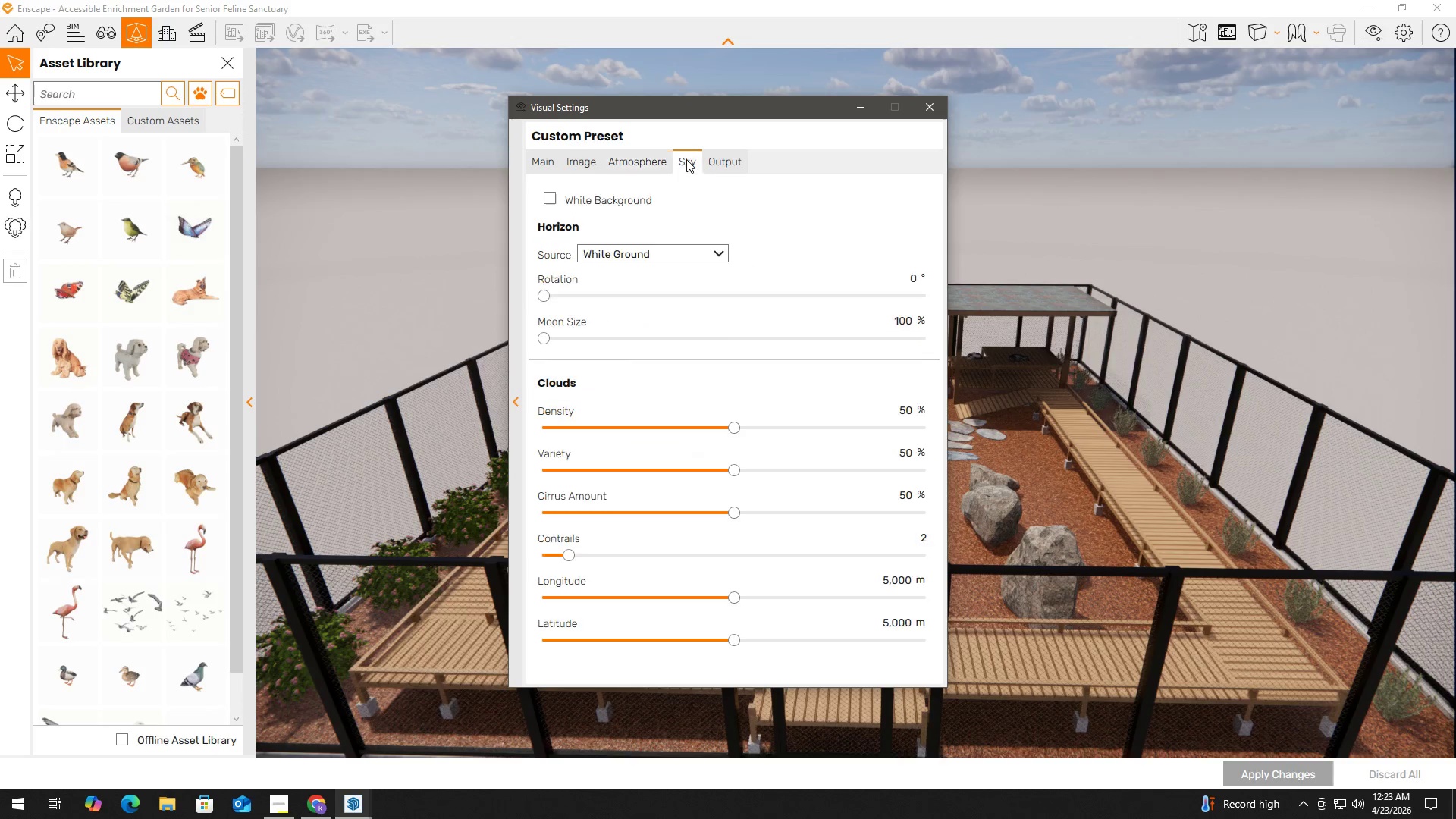 
double_click([642, 162])
 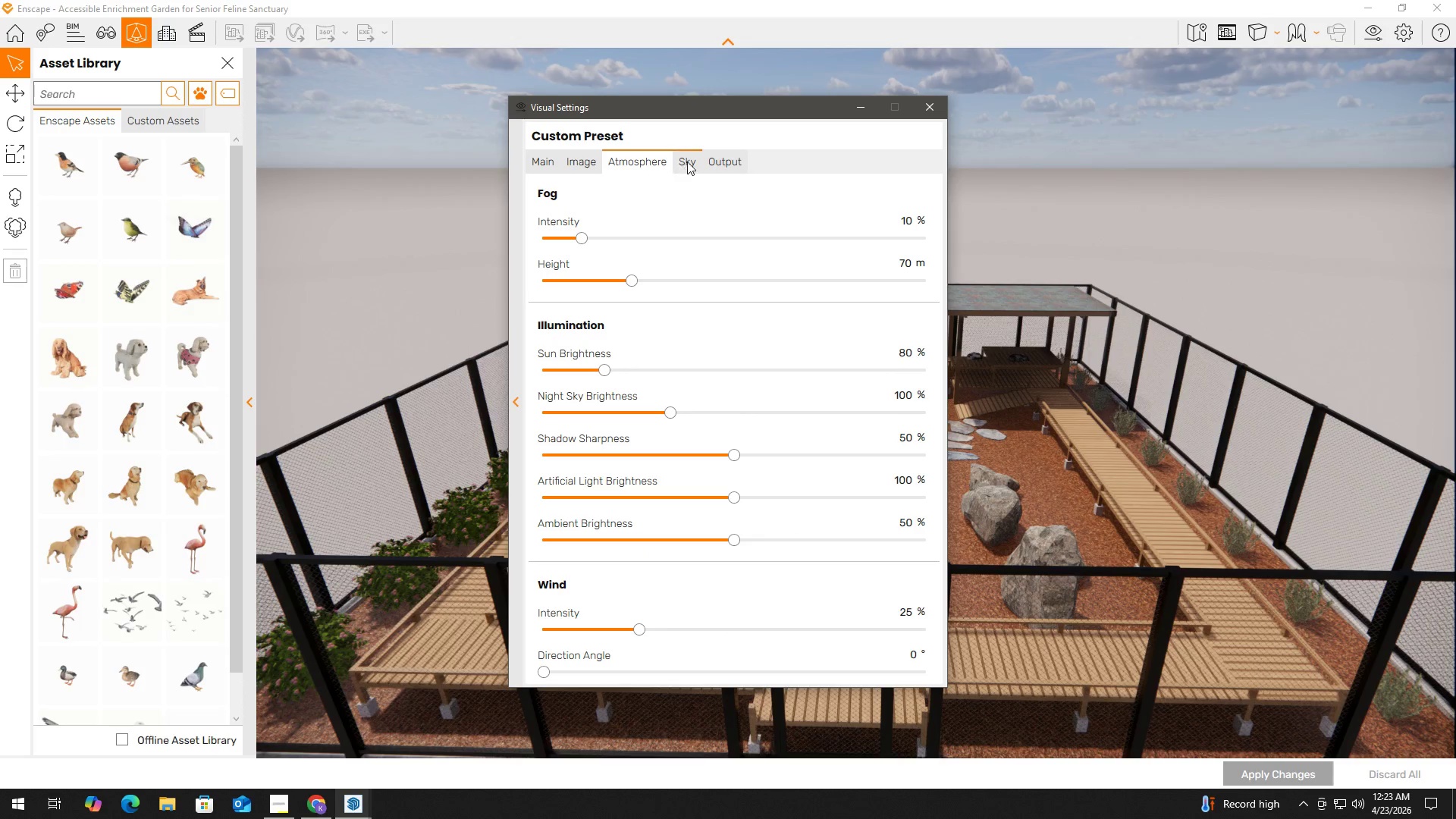 
left_click([682, 162])
 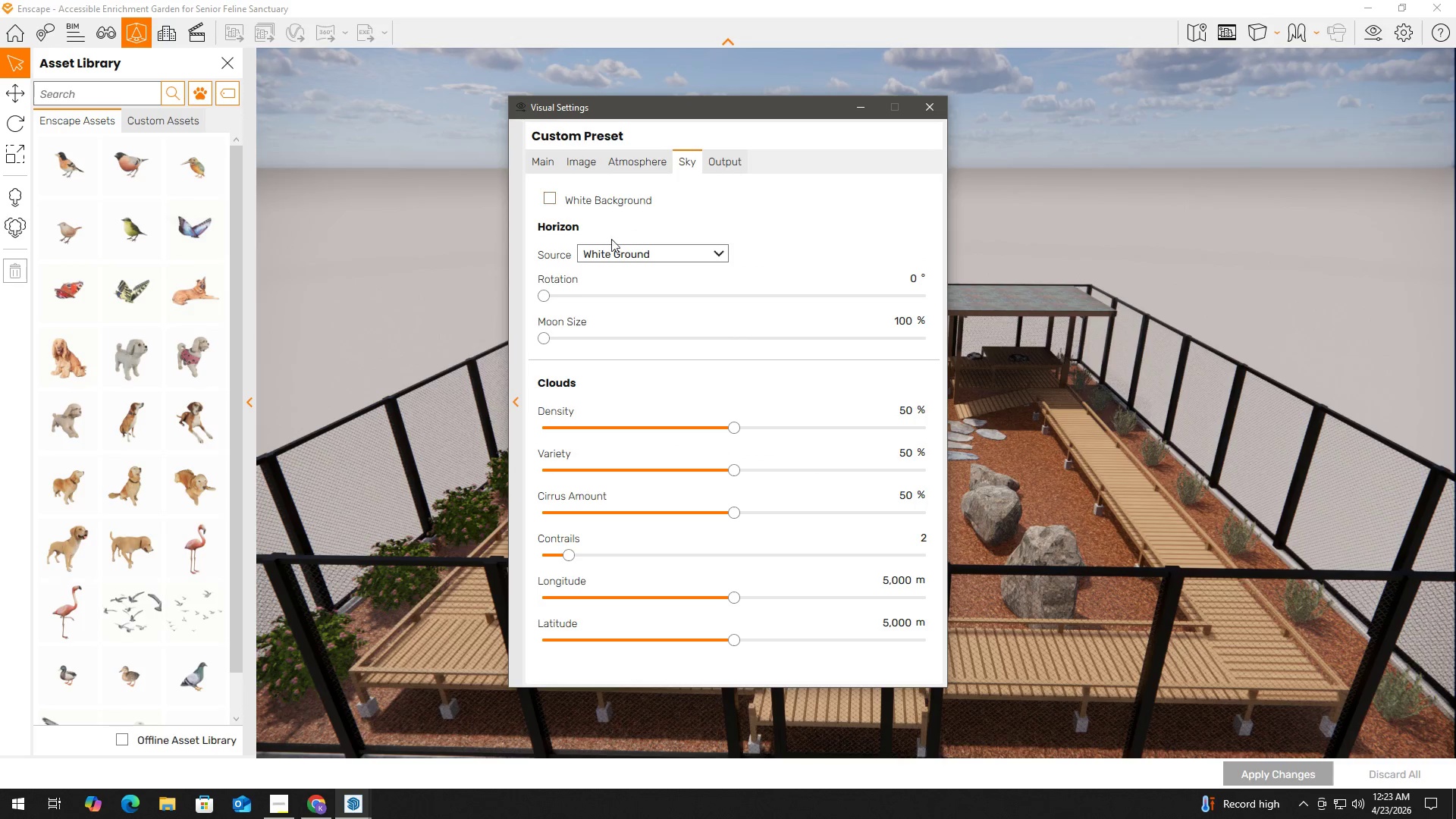 
left_click([625, 251])
 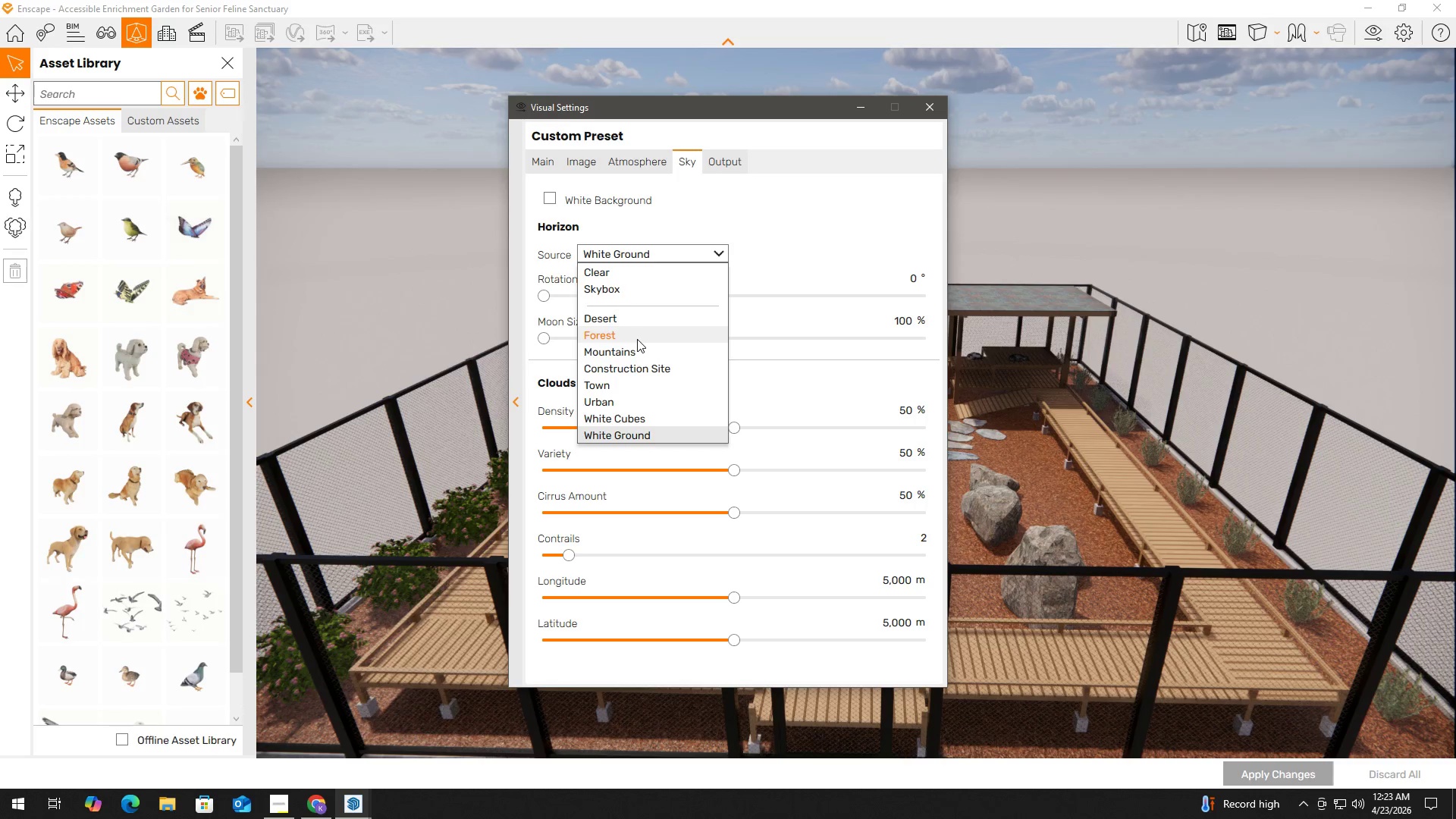 
left_click([640, 350])
 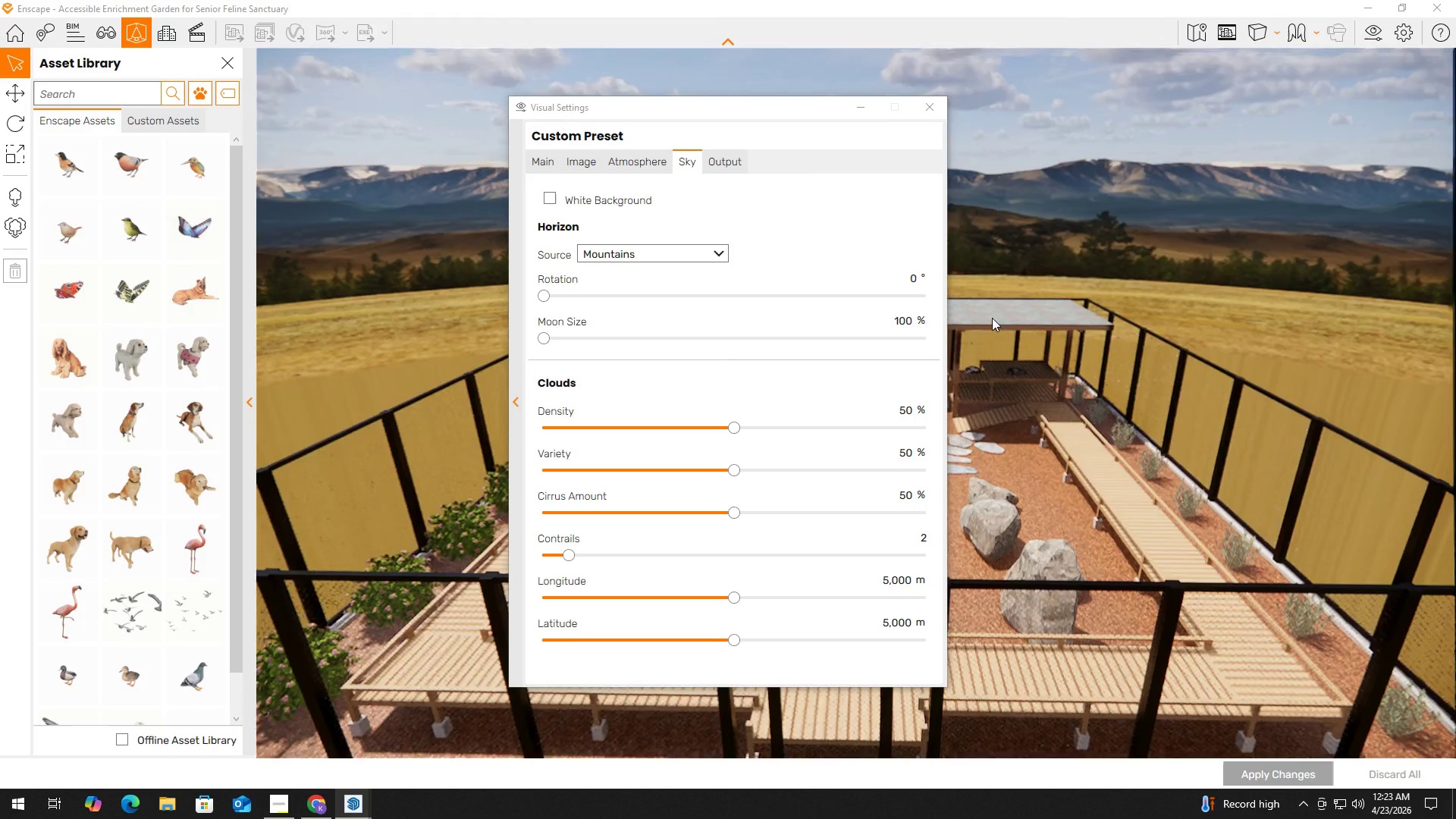 
left_click([935, 108])
 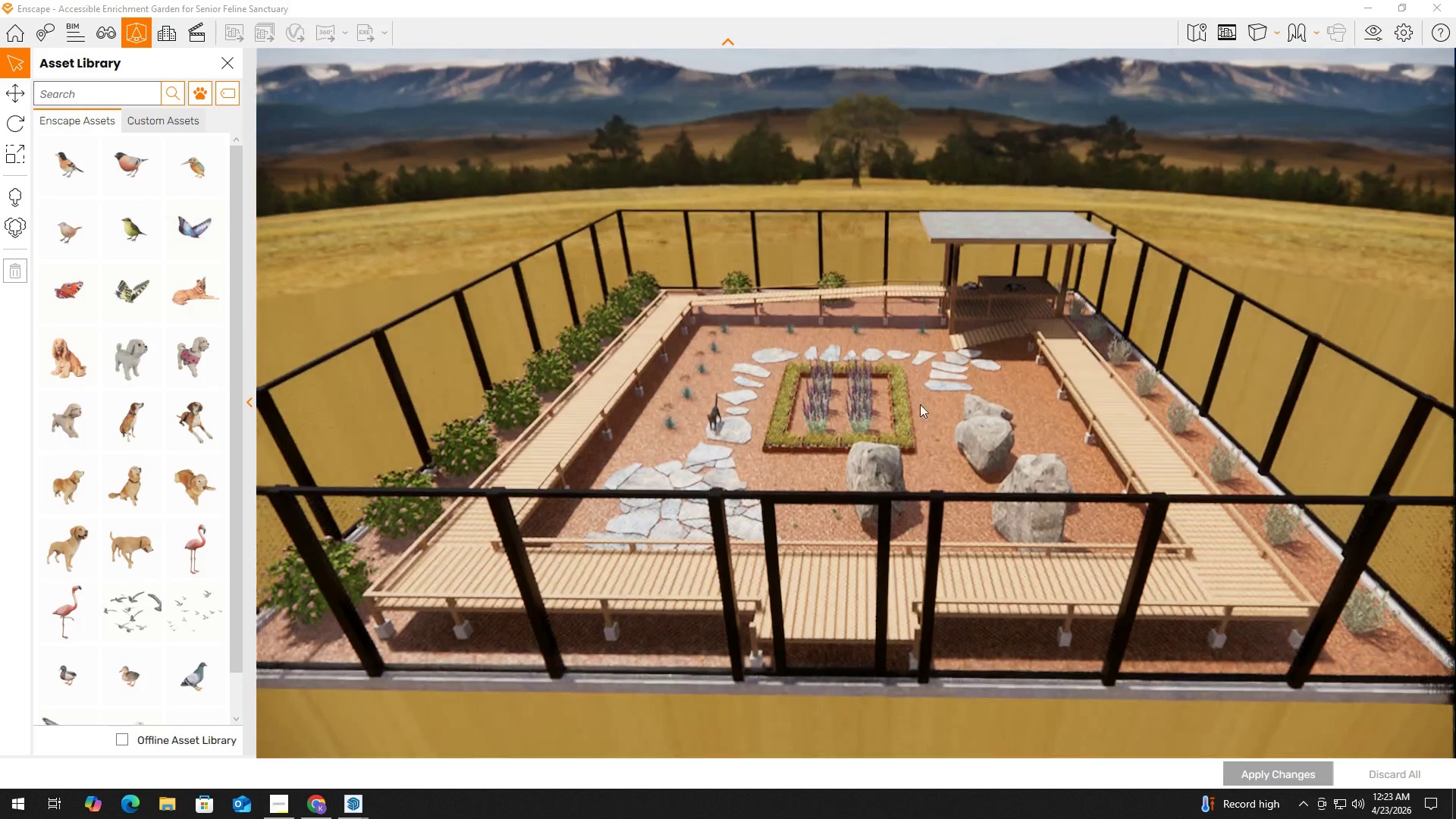 
scroll: coordinate [926, 455], scroll_direction: up, amount: 1.0
 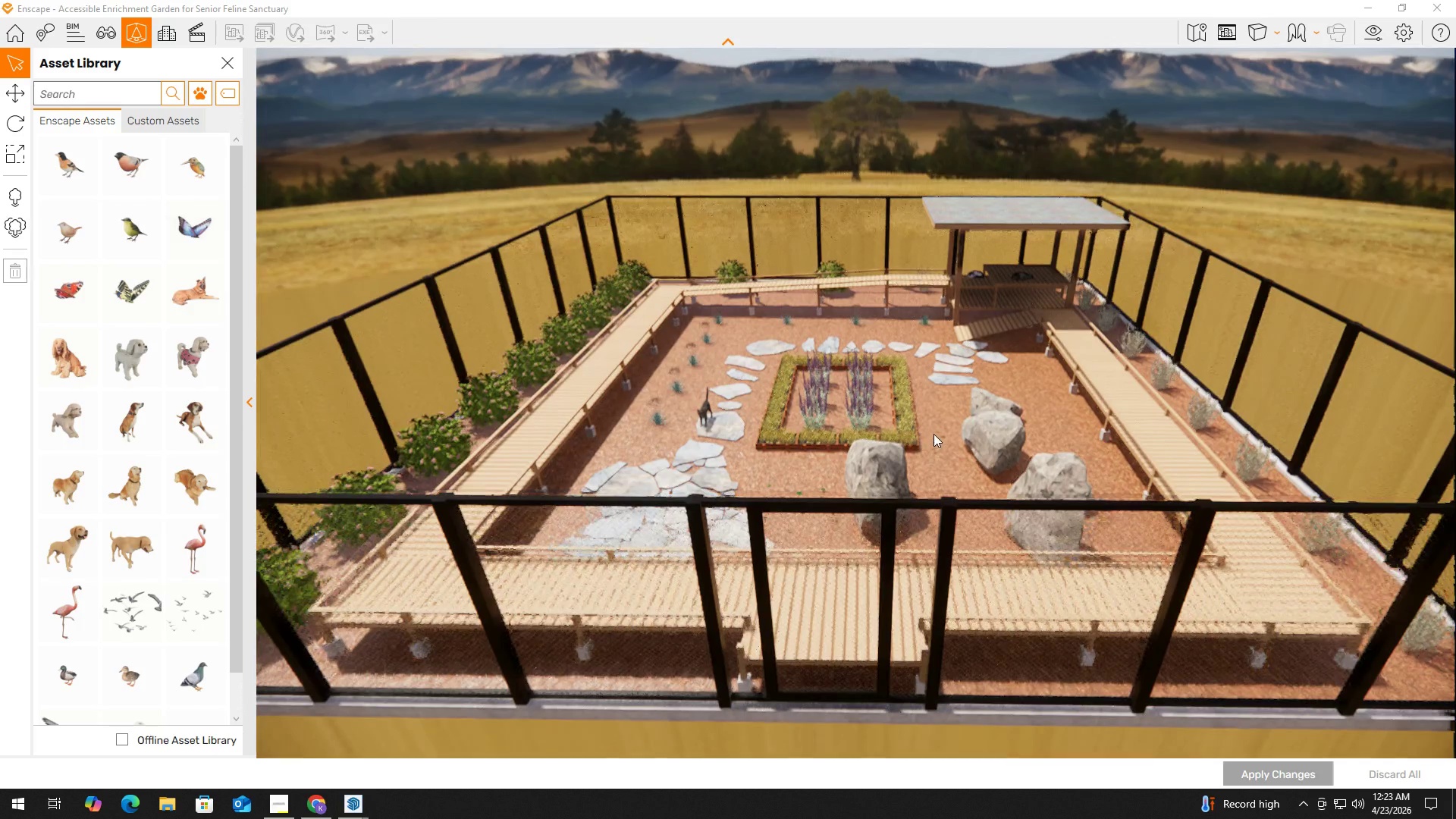 
left_click([935, 432])
 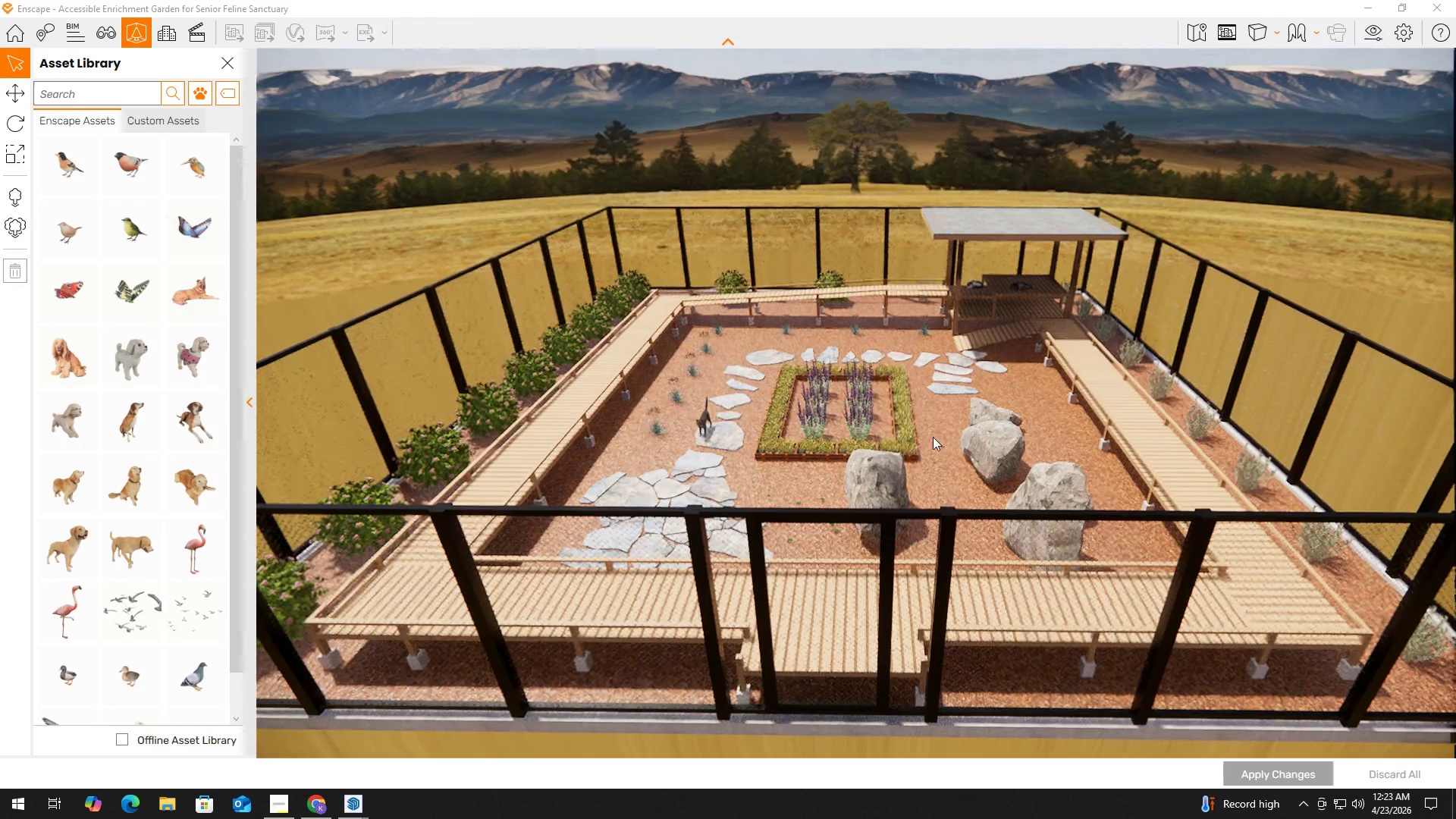 
scroll: coordinate [932, 438], scroll_direction: up, amount: 1.0
 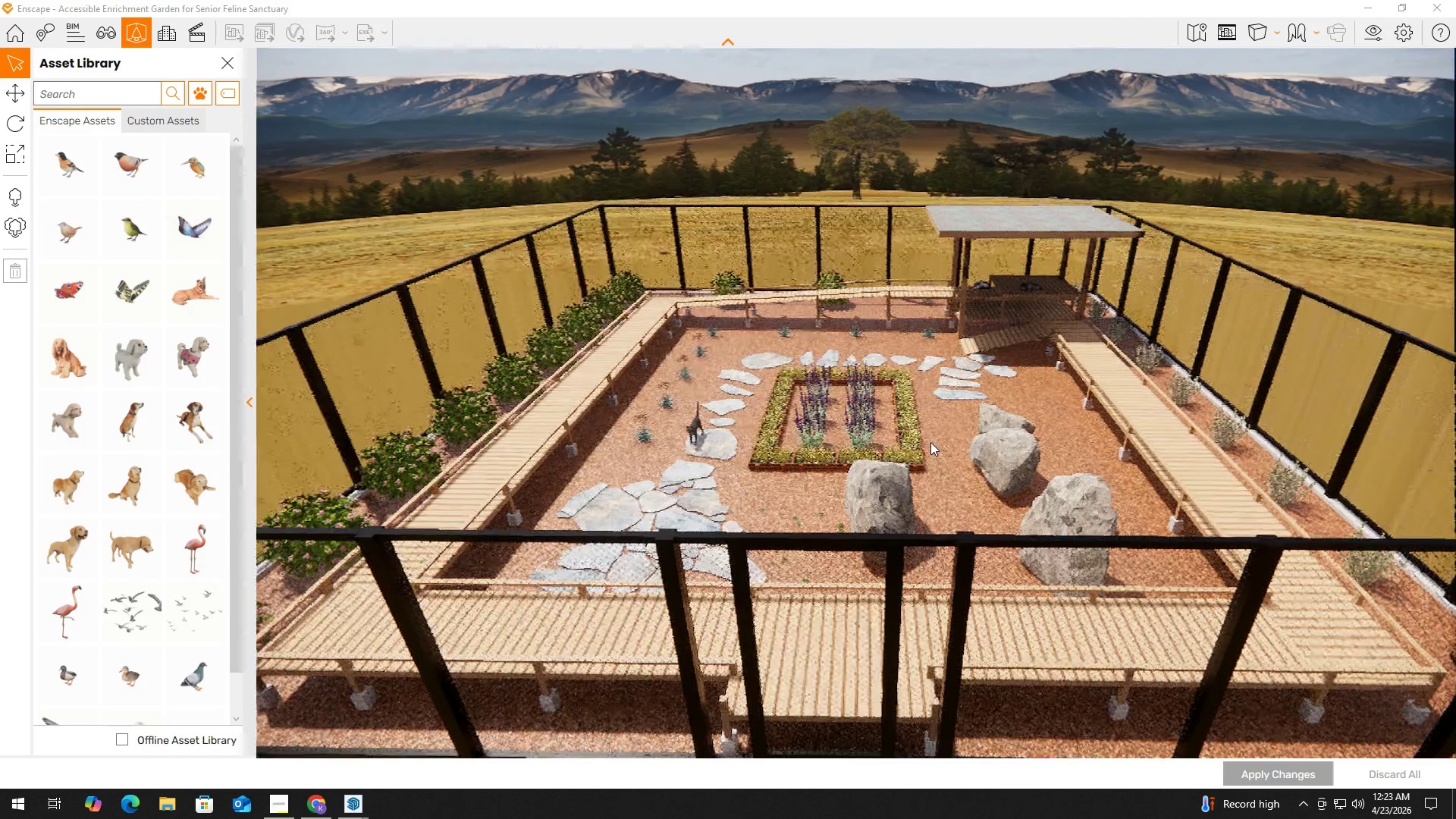 
key(E)
 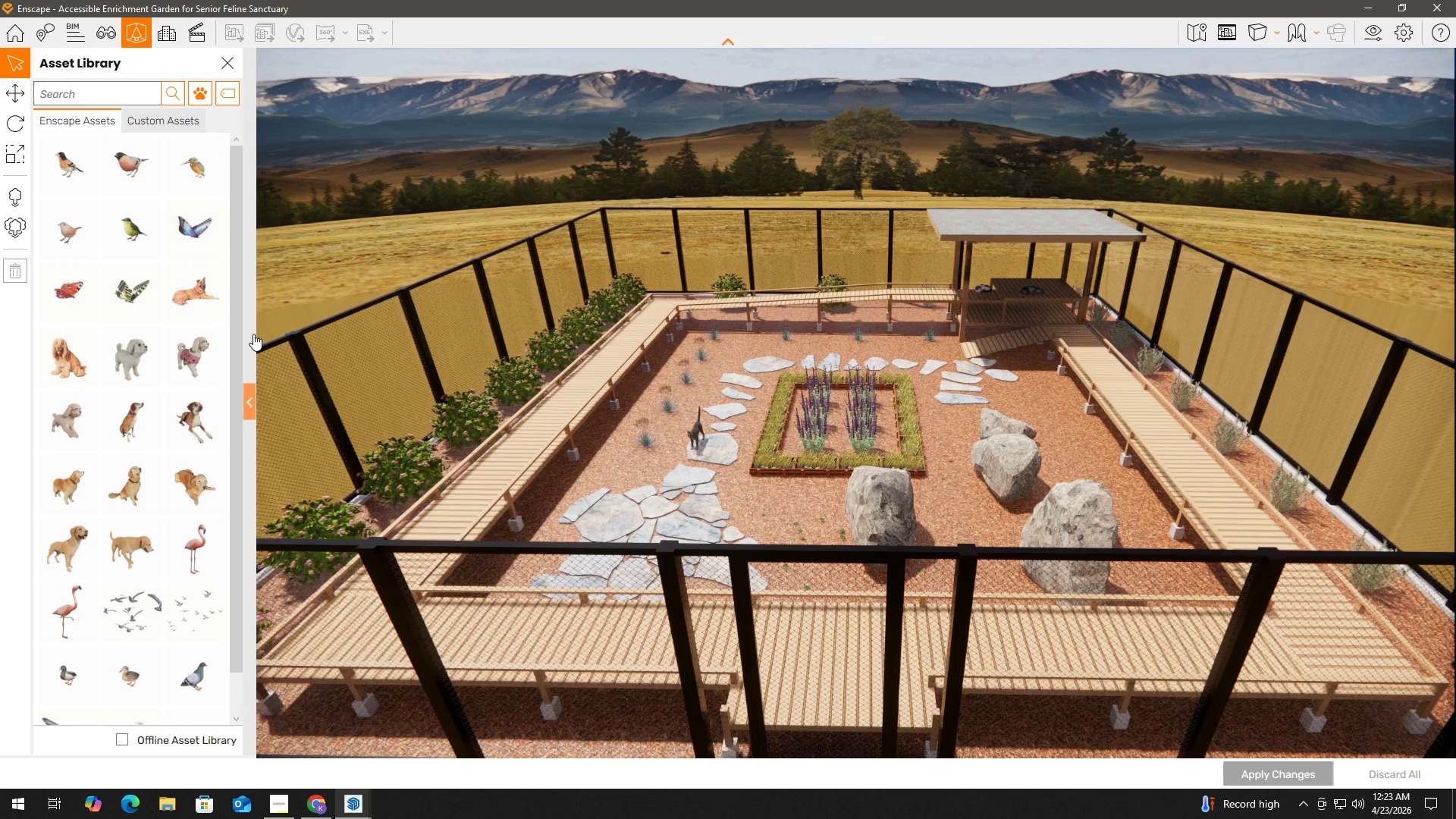 
scroll: coordinate [707, 333], scroll_direction: down, amount: 5.0
 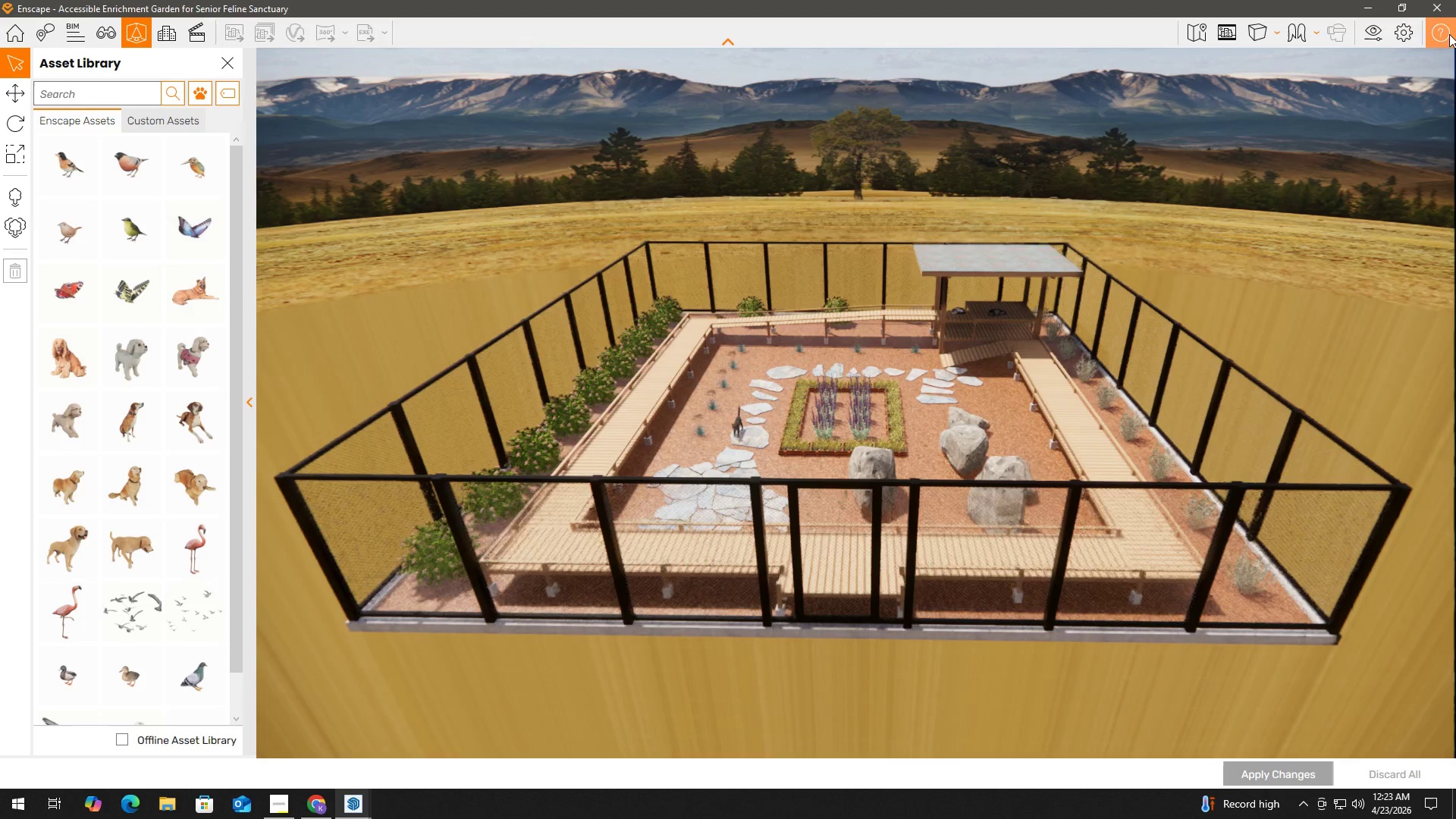 
left_click([1445, 2])
 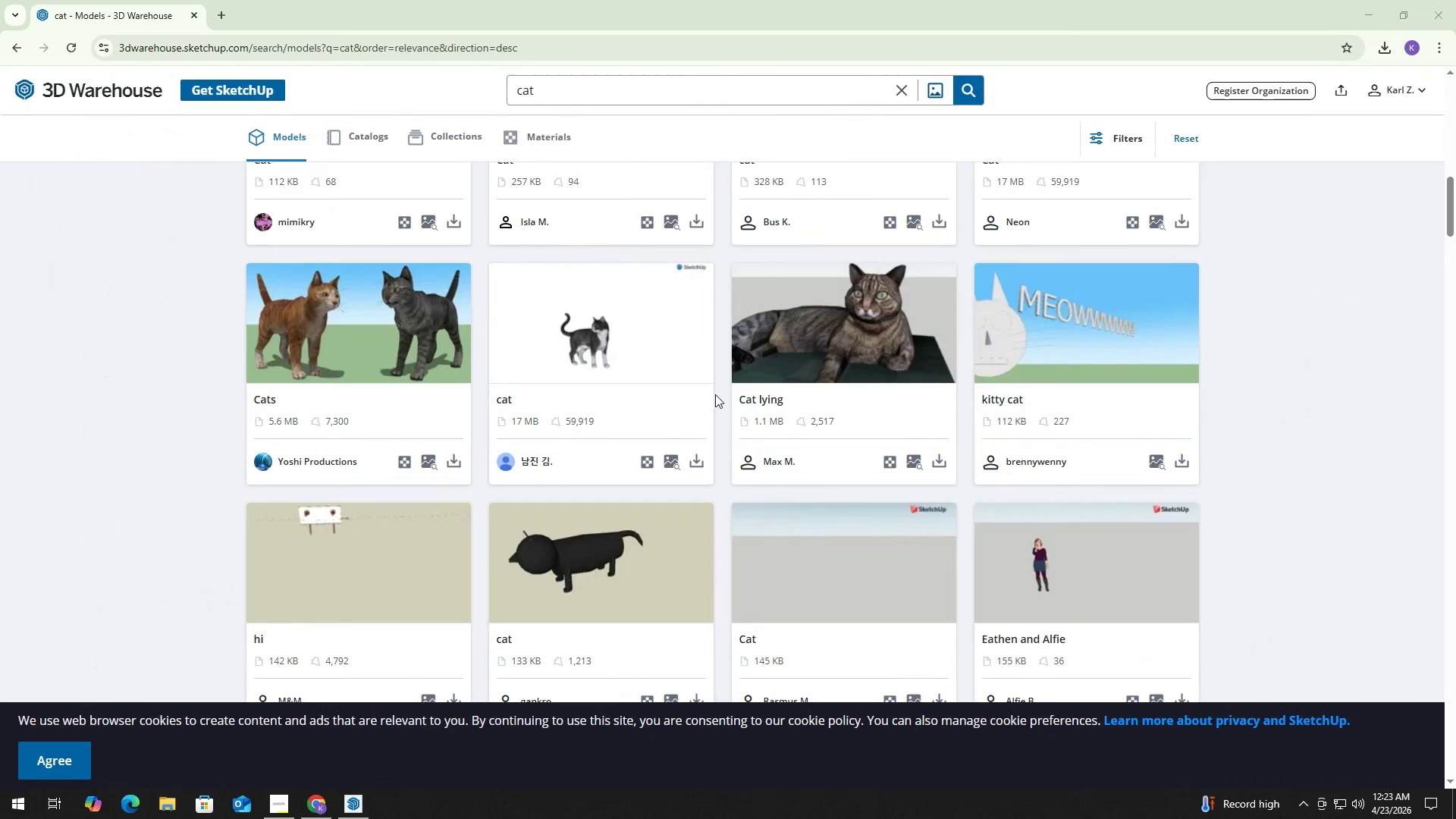 
key(Alt+Tab)
 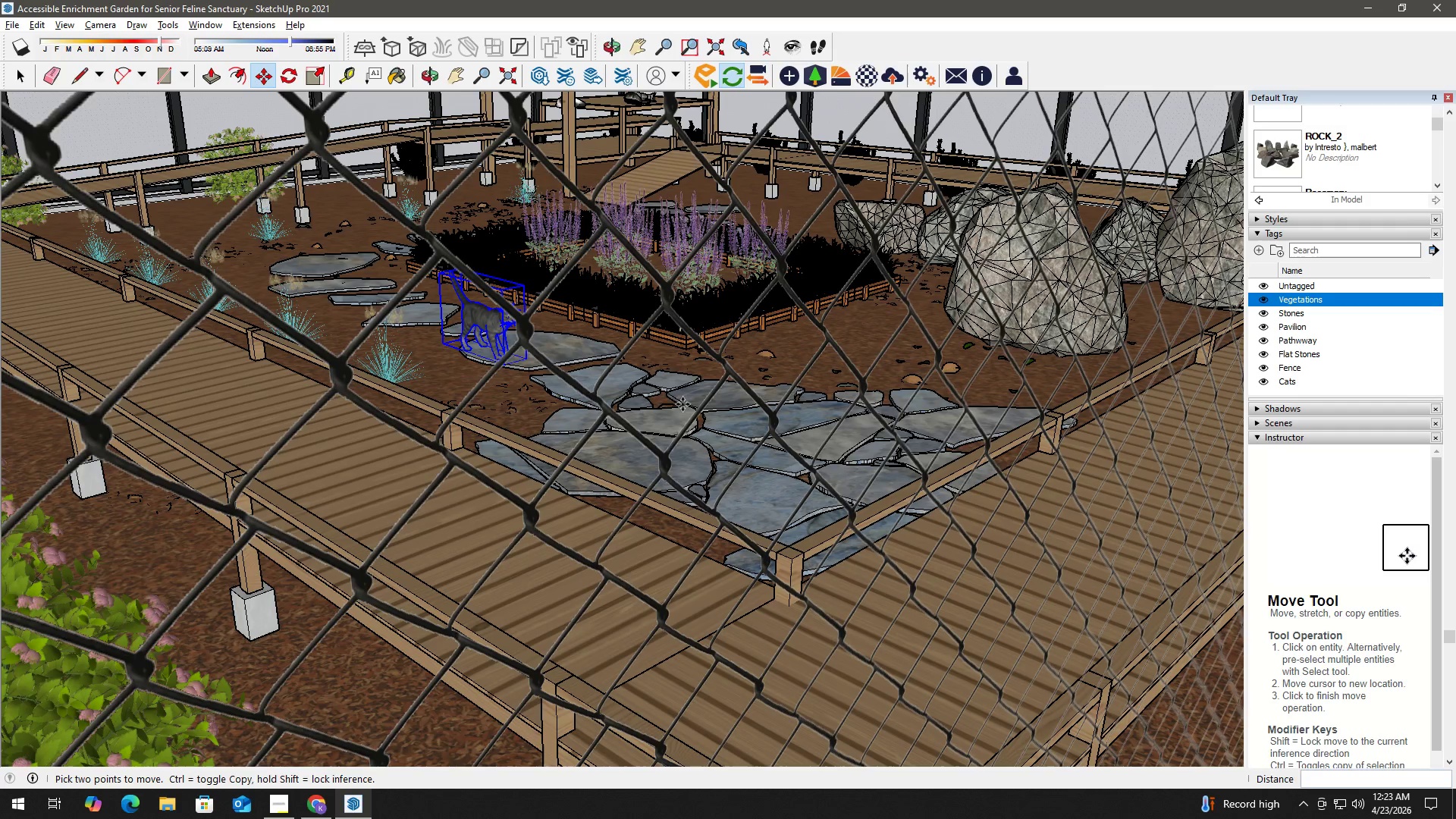 
scroll: coordinate [745, 329], scroll_direction: down, amount: 11.0
 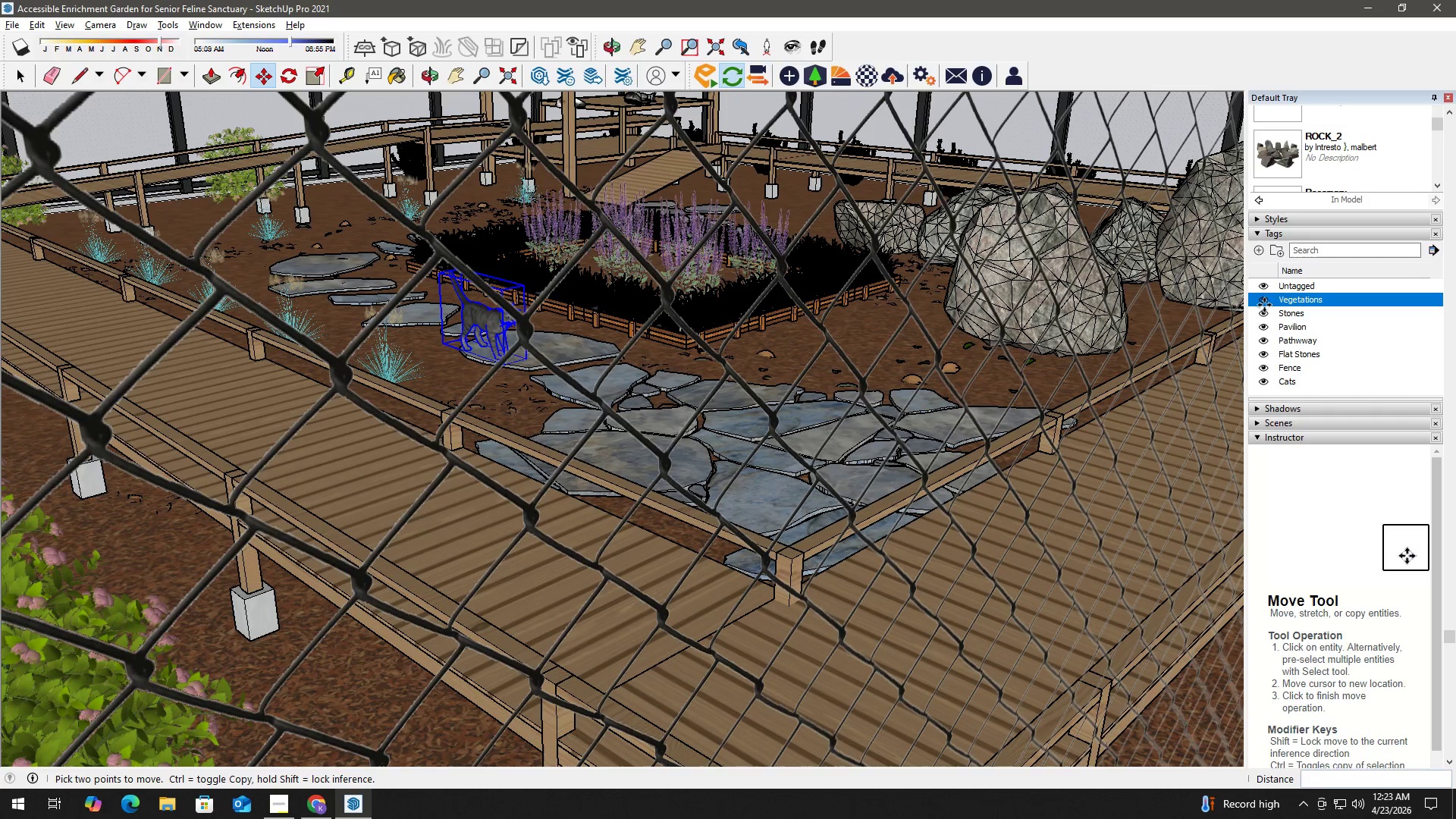 
key(Space)
 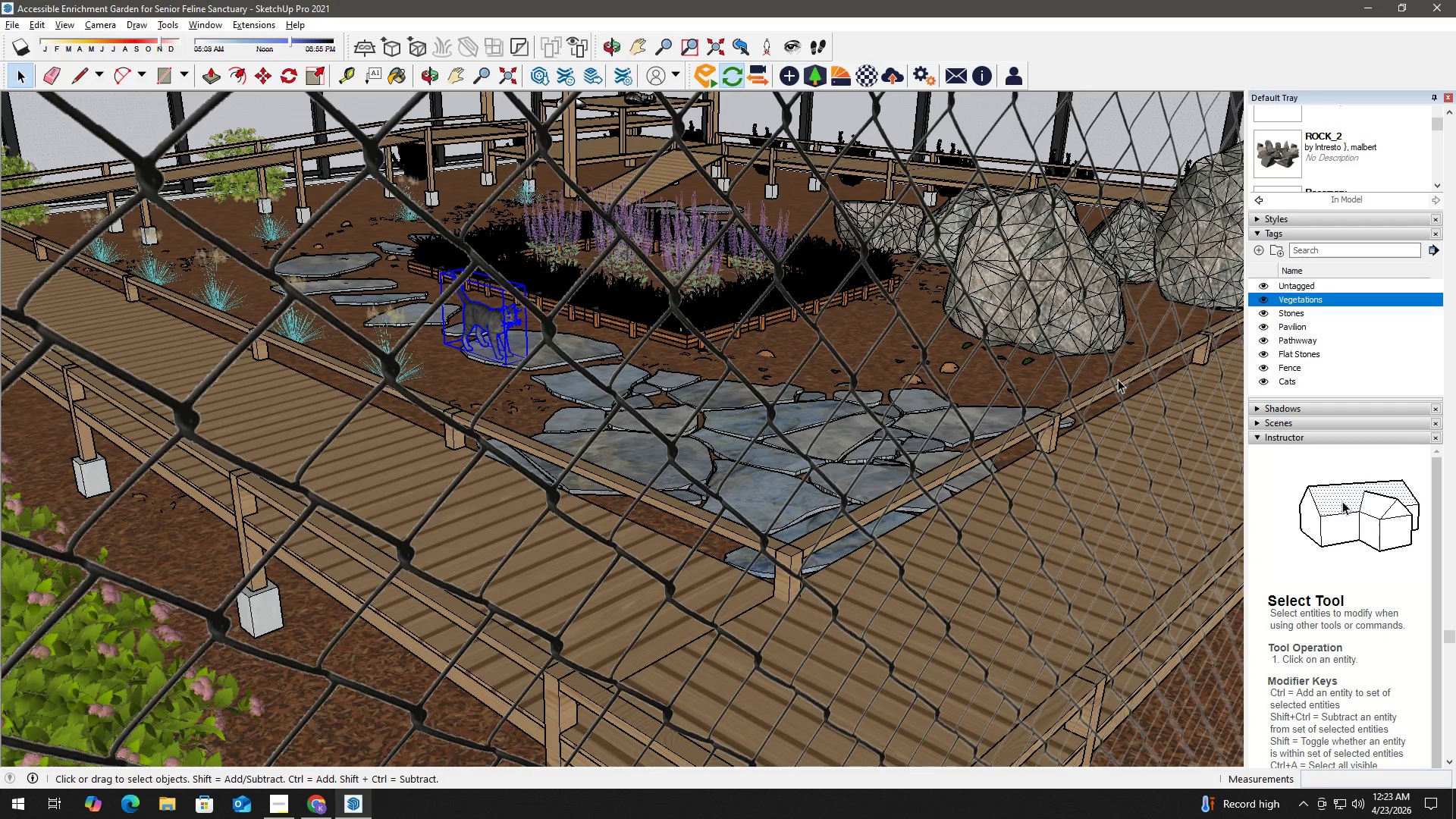 
wait(11.92)
 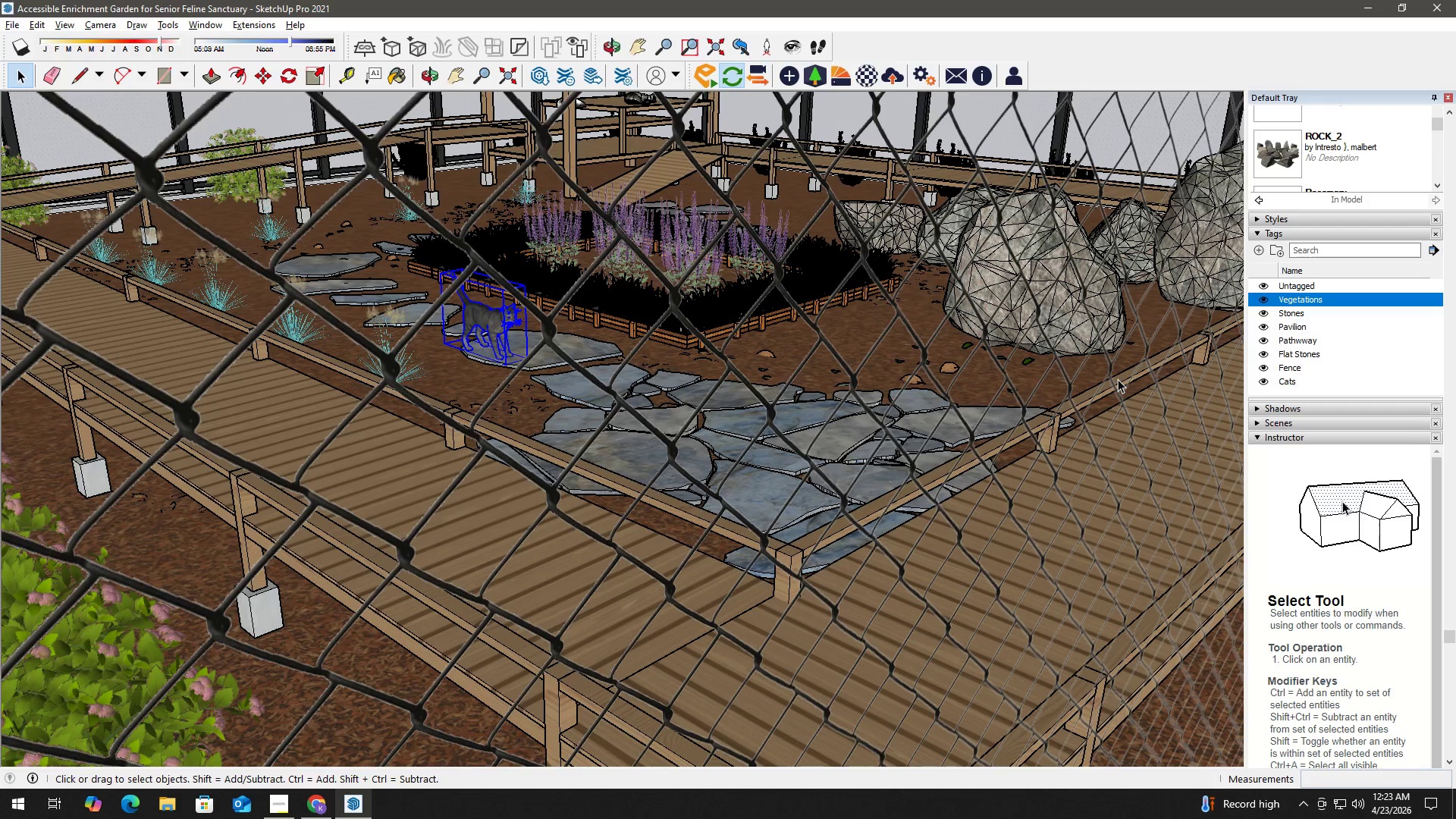 
left_click([1266, 299])
 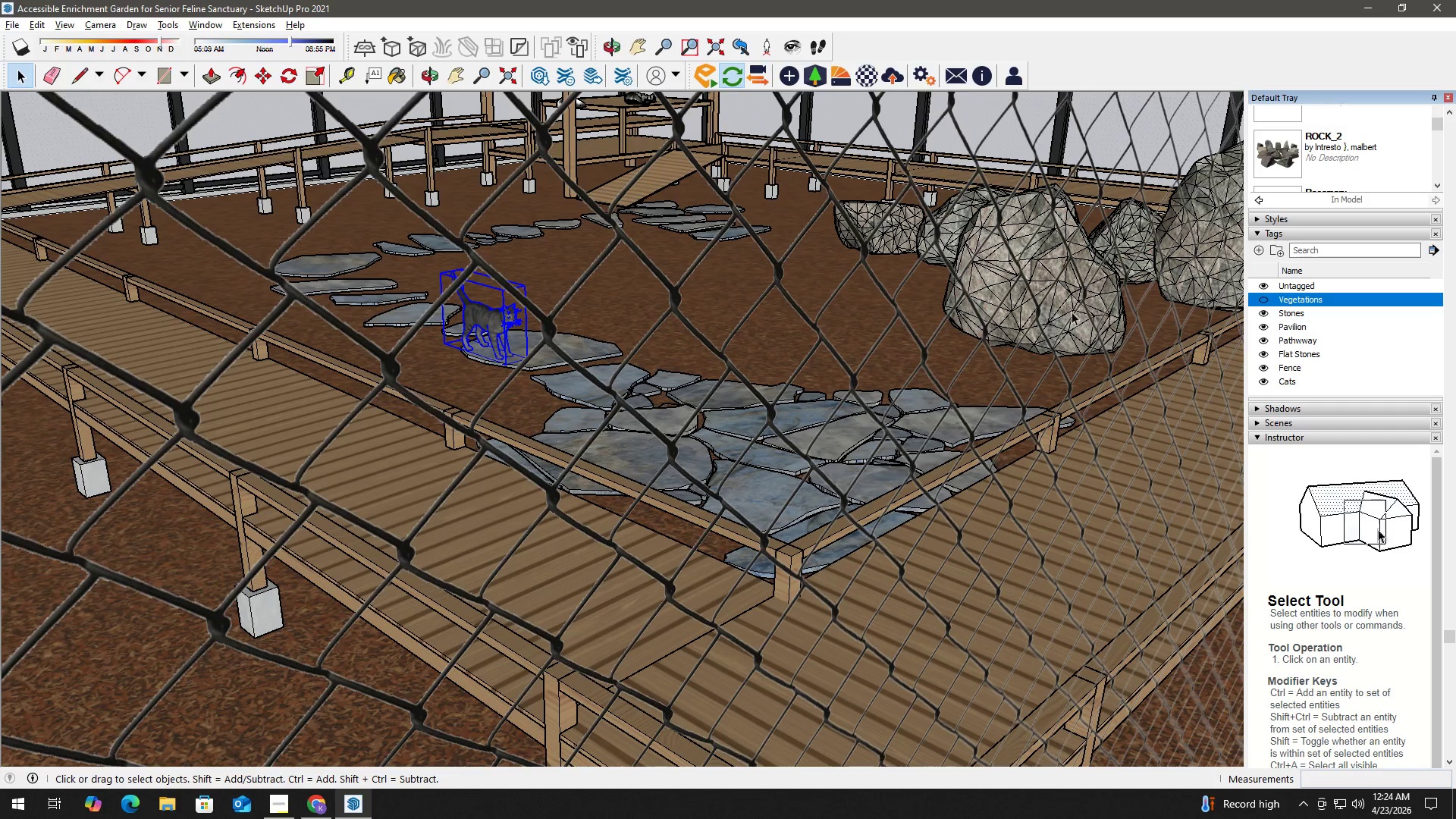 
scroll: coordinate [1082, 311], scroll_direction: down, amount: 4.0
 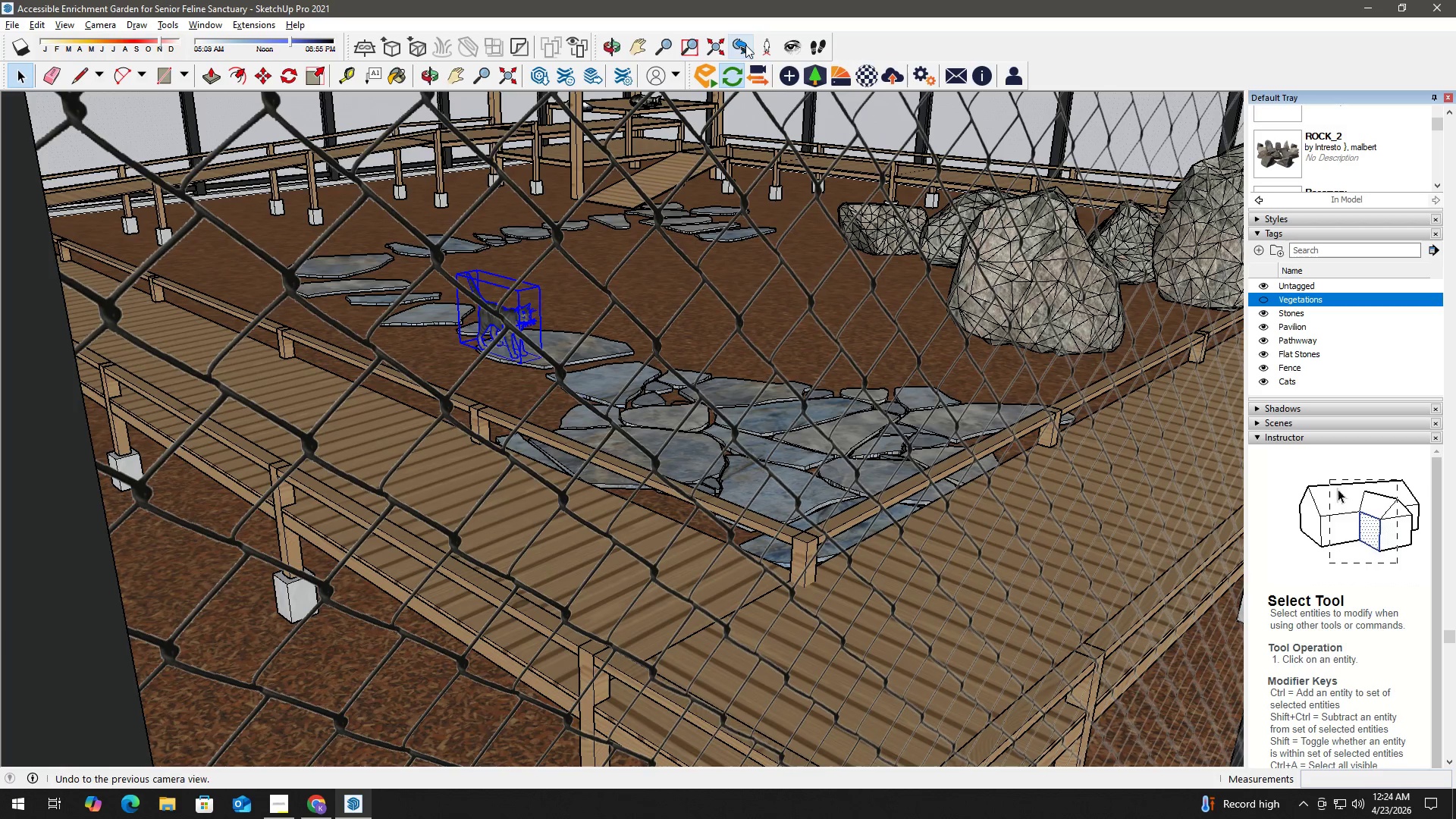 
left_click([720, 46])
 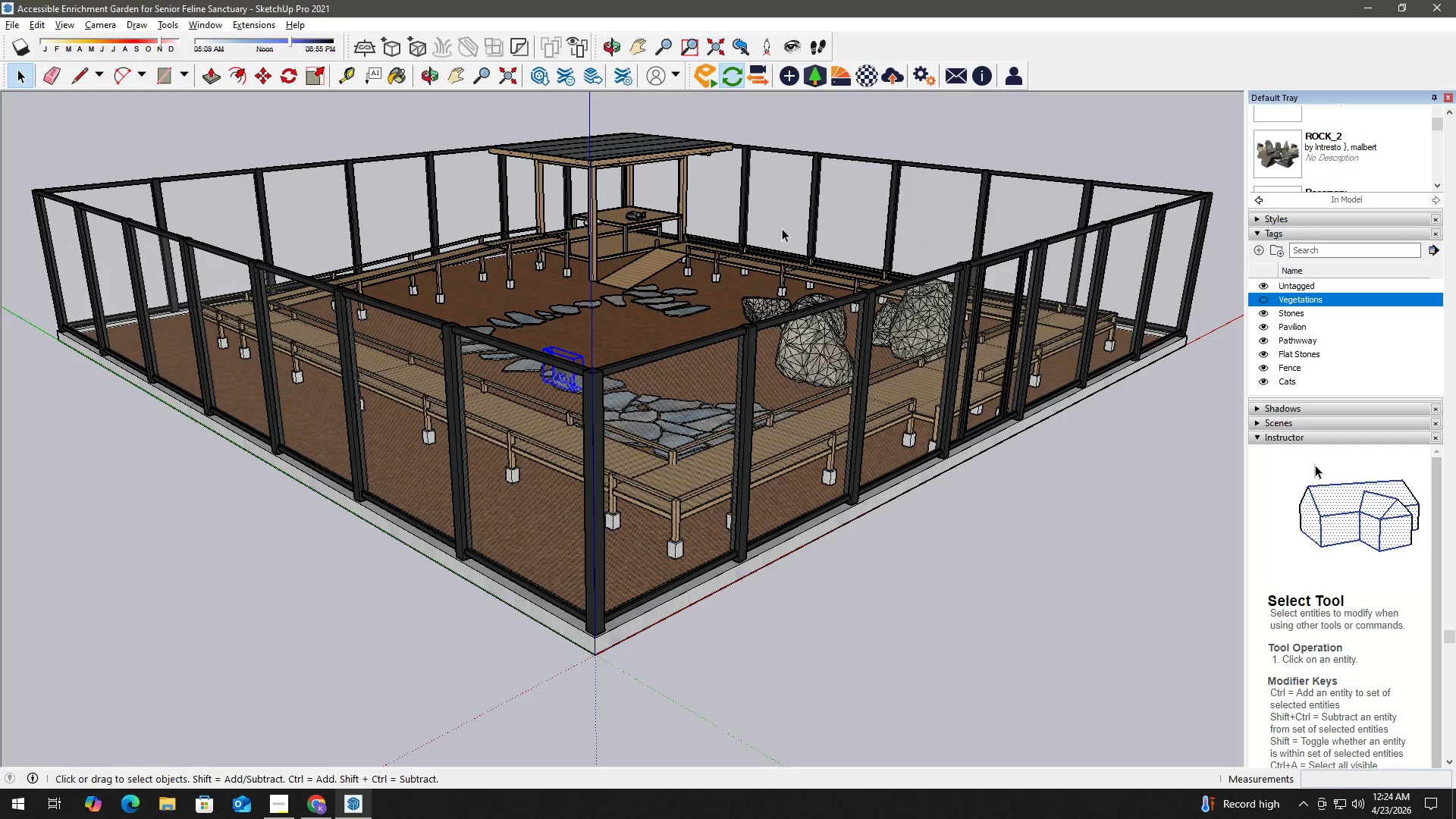 
scroll: coordinate [620, 463], scroll_direction: down, amount: 8.0
 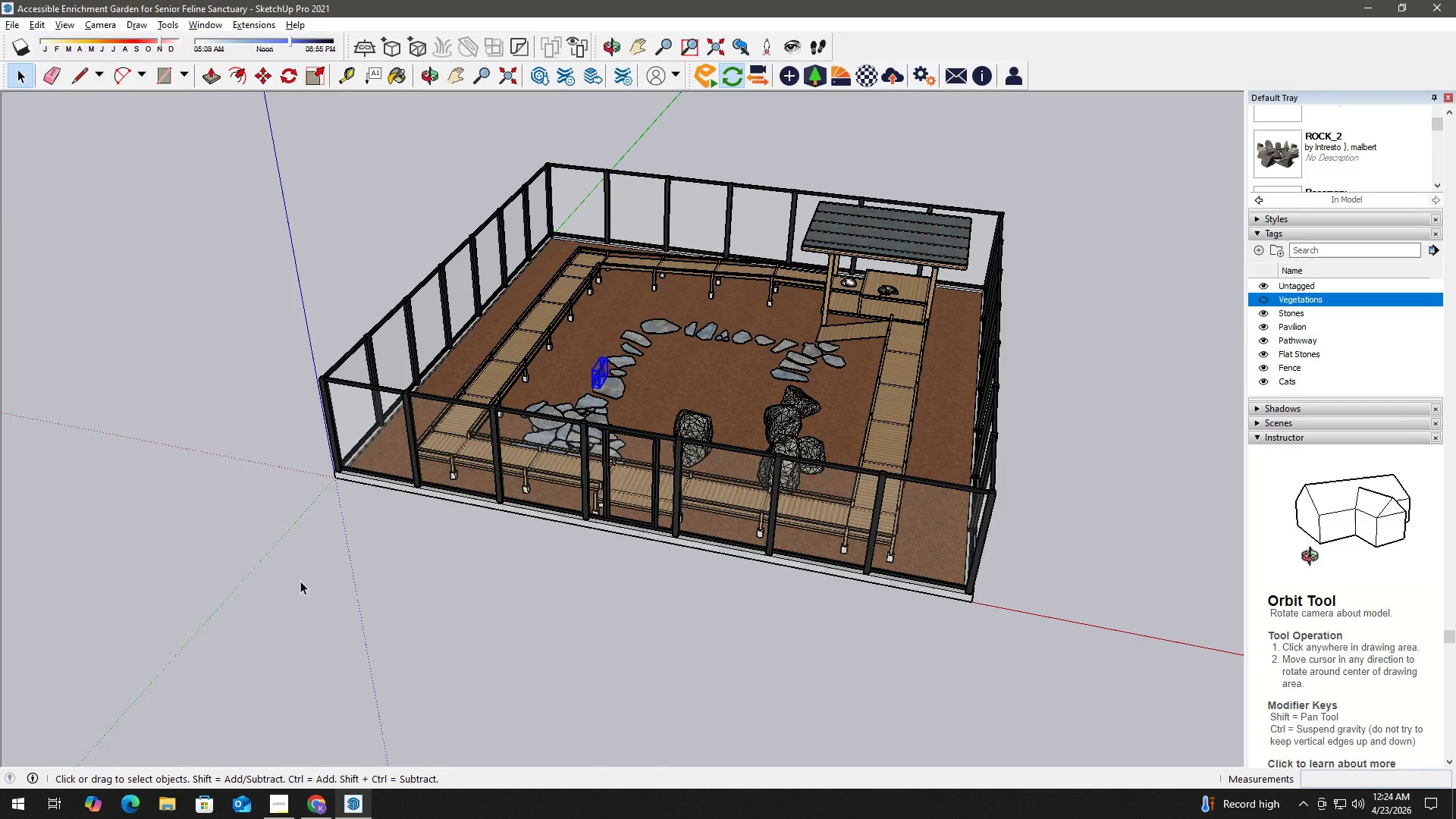 
type(rh)
 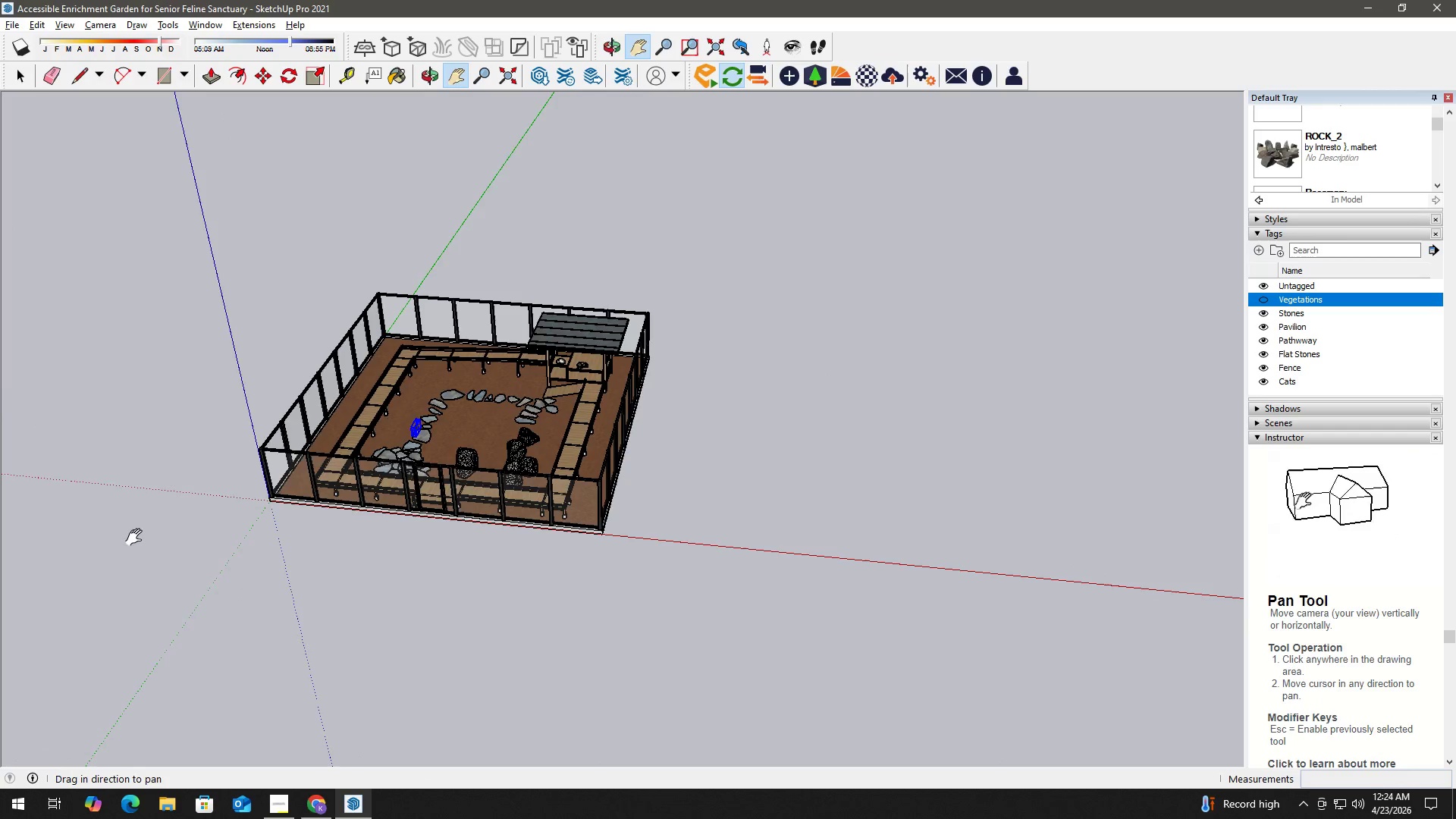 
left_click_drag(start_coordinate=[139, 538], to_coordinate=[491, 500])
 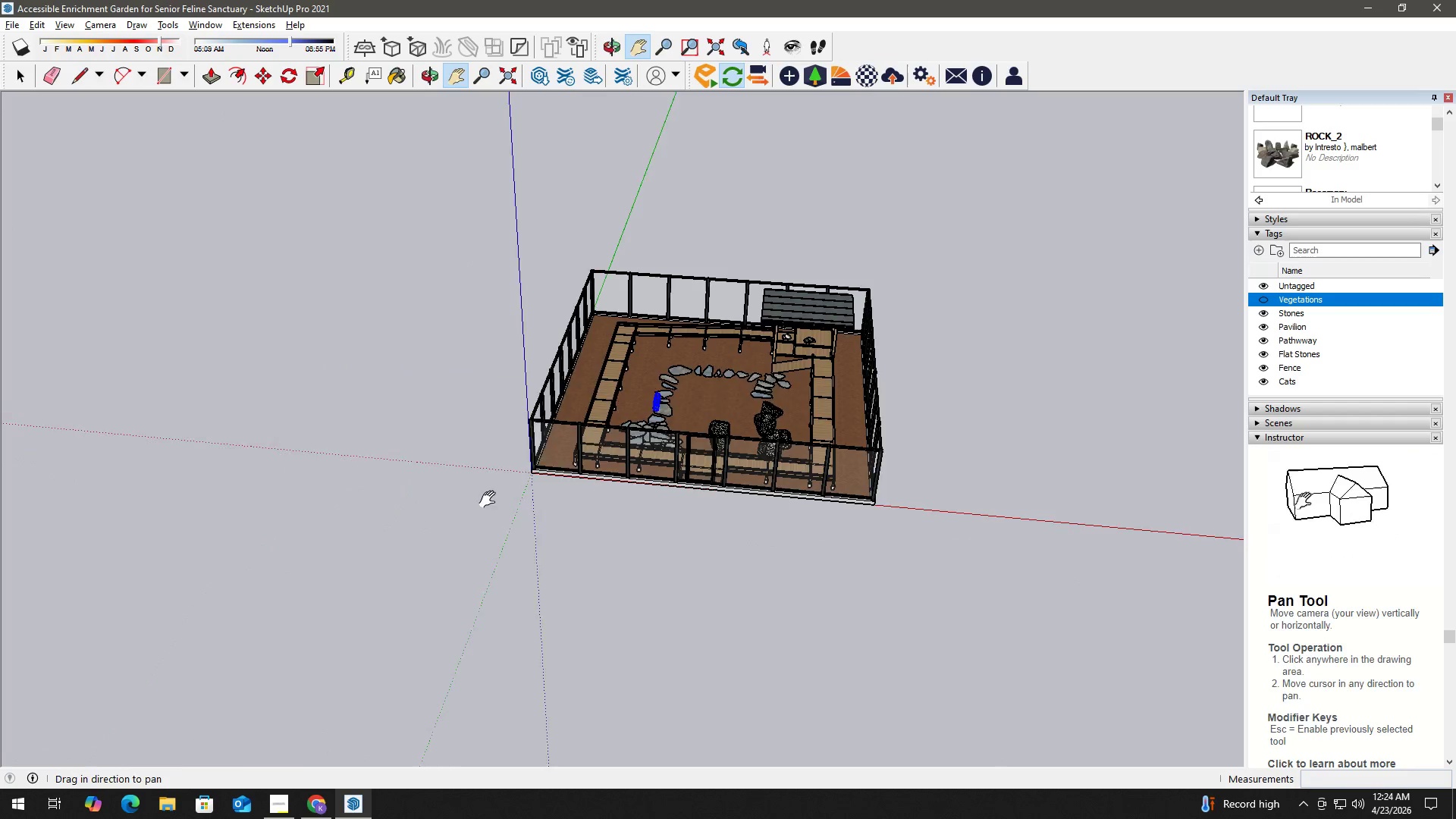 
scroll: coordinate [161, 529], scroll_direction: down, amount: 13.0
 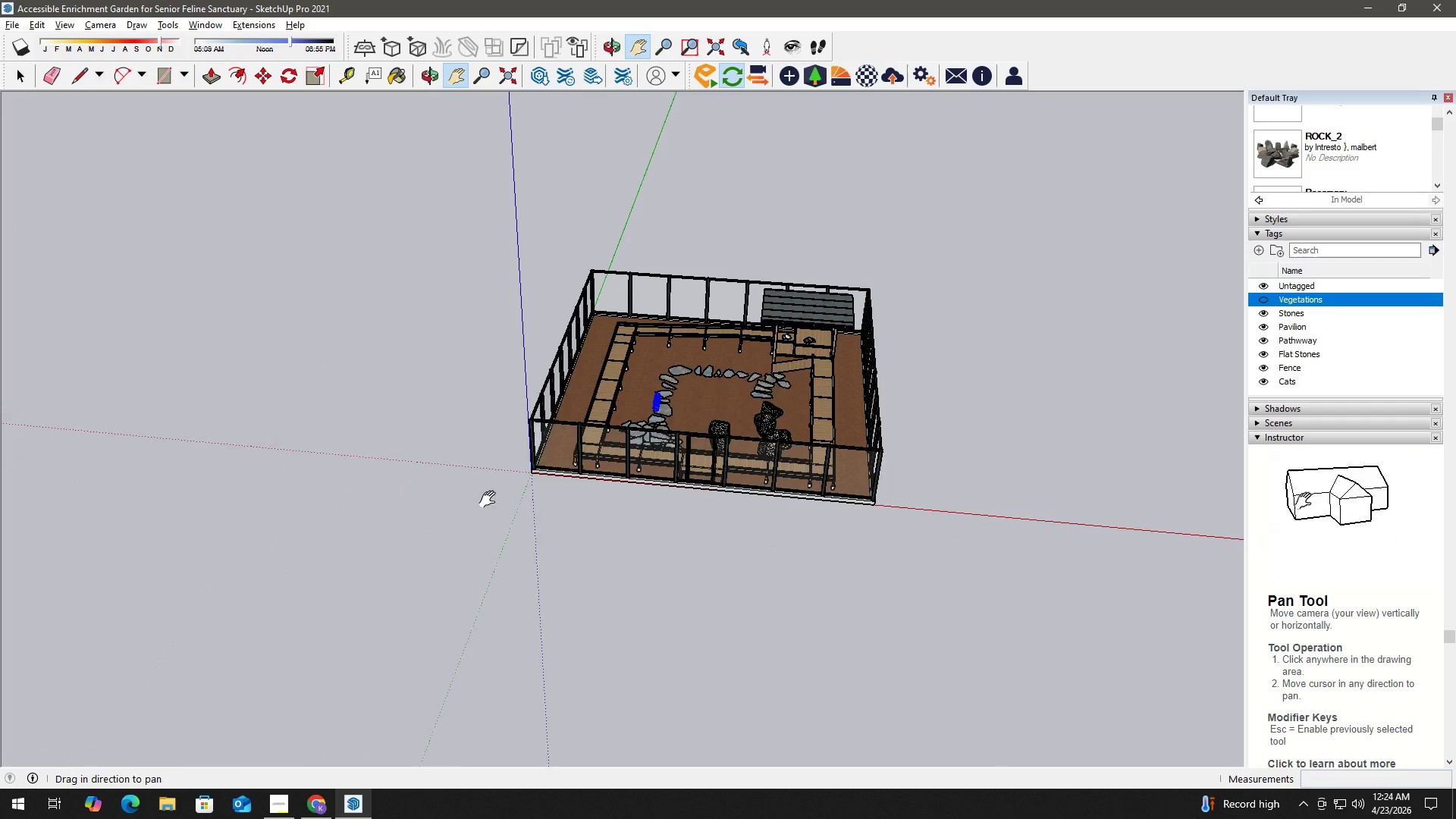 
key(Space)
 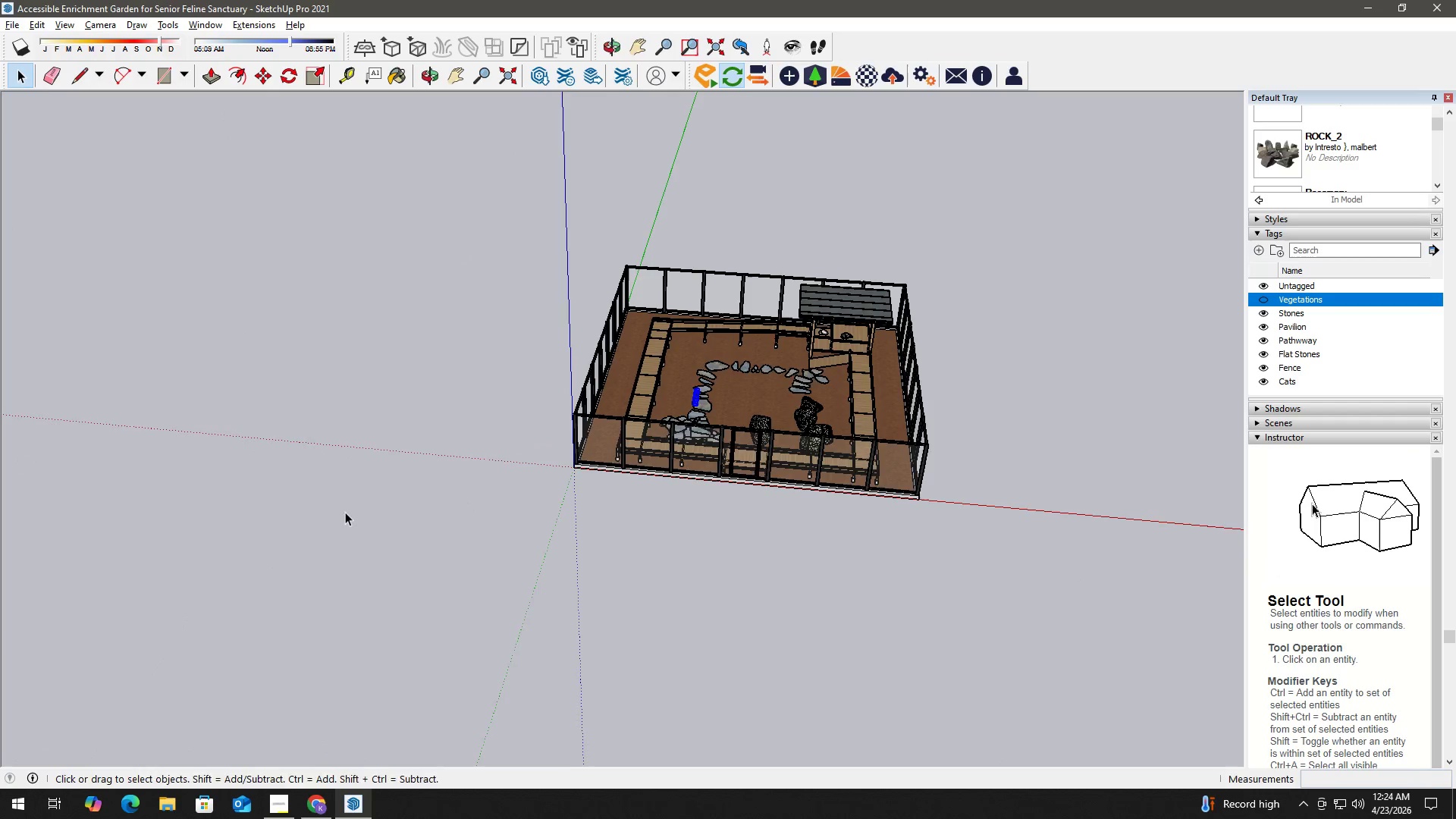 
key(R)
 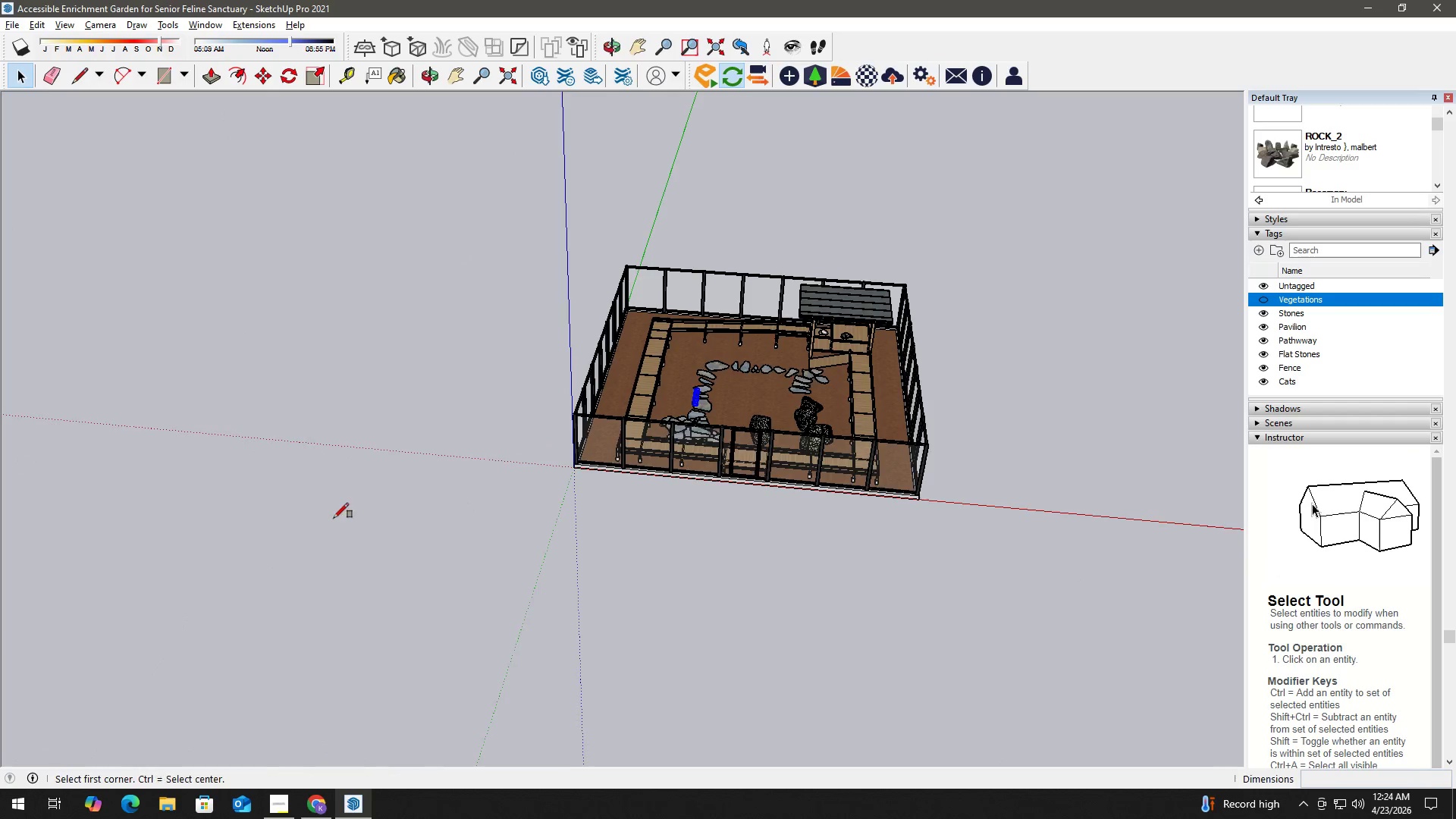 
scroll: coordinate [332, 519], scroll_direction: down, amount: 3.0
 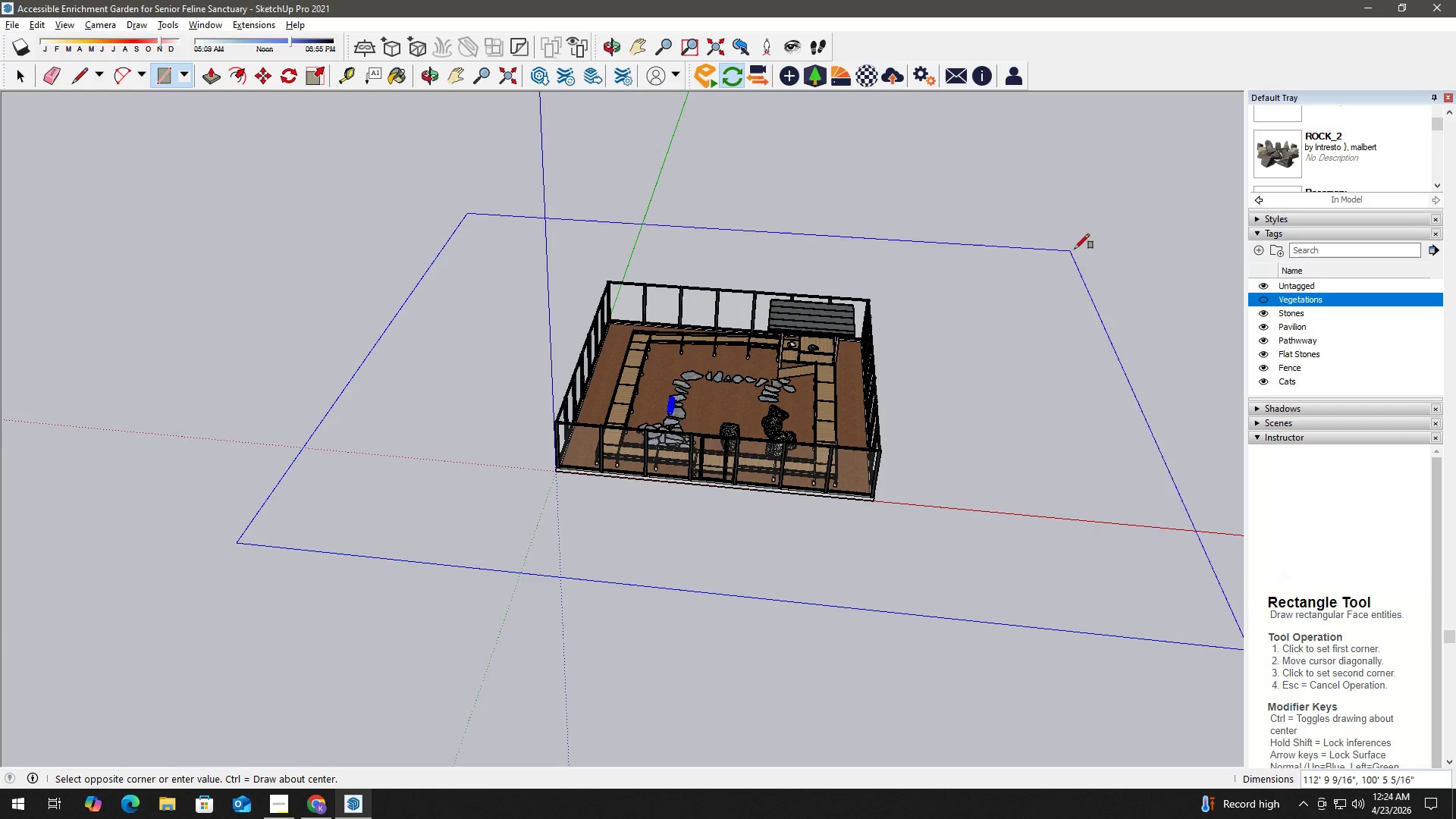 
left_click([1056, 253])
 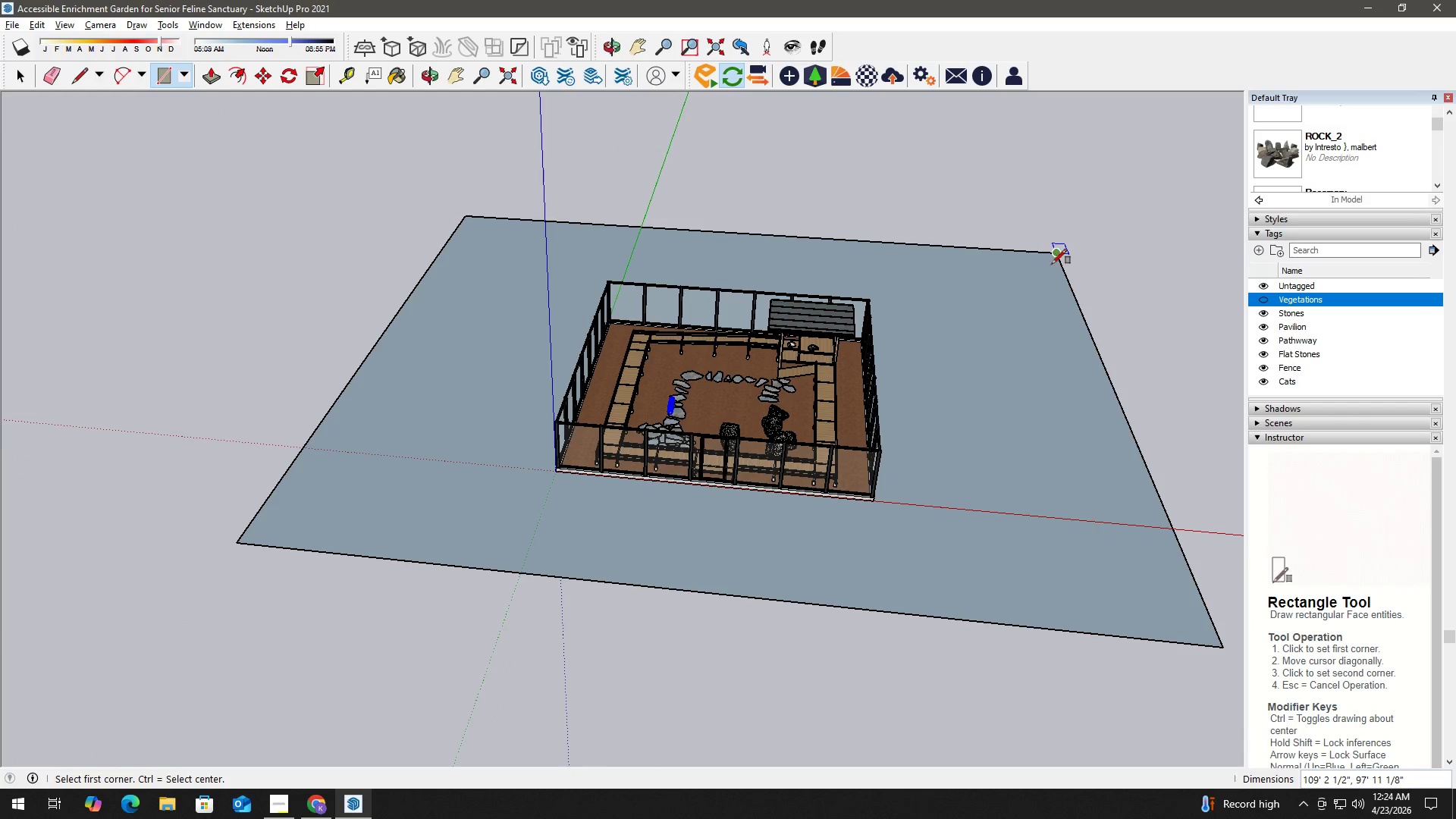 
key(B)
 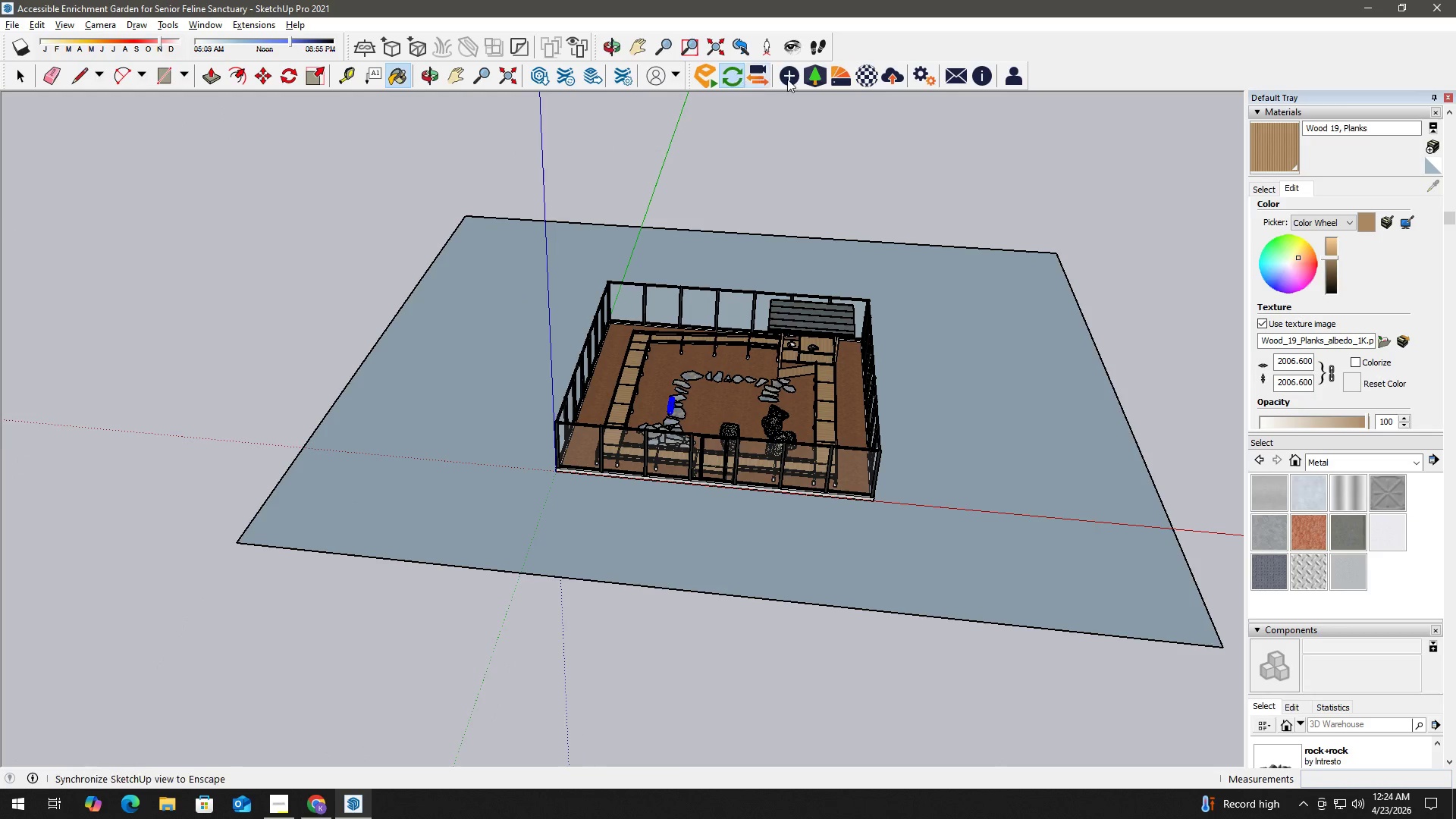 
left_click([841, 74])
 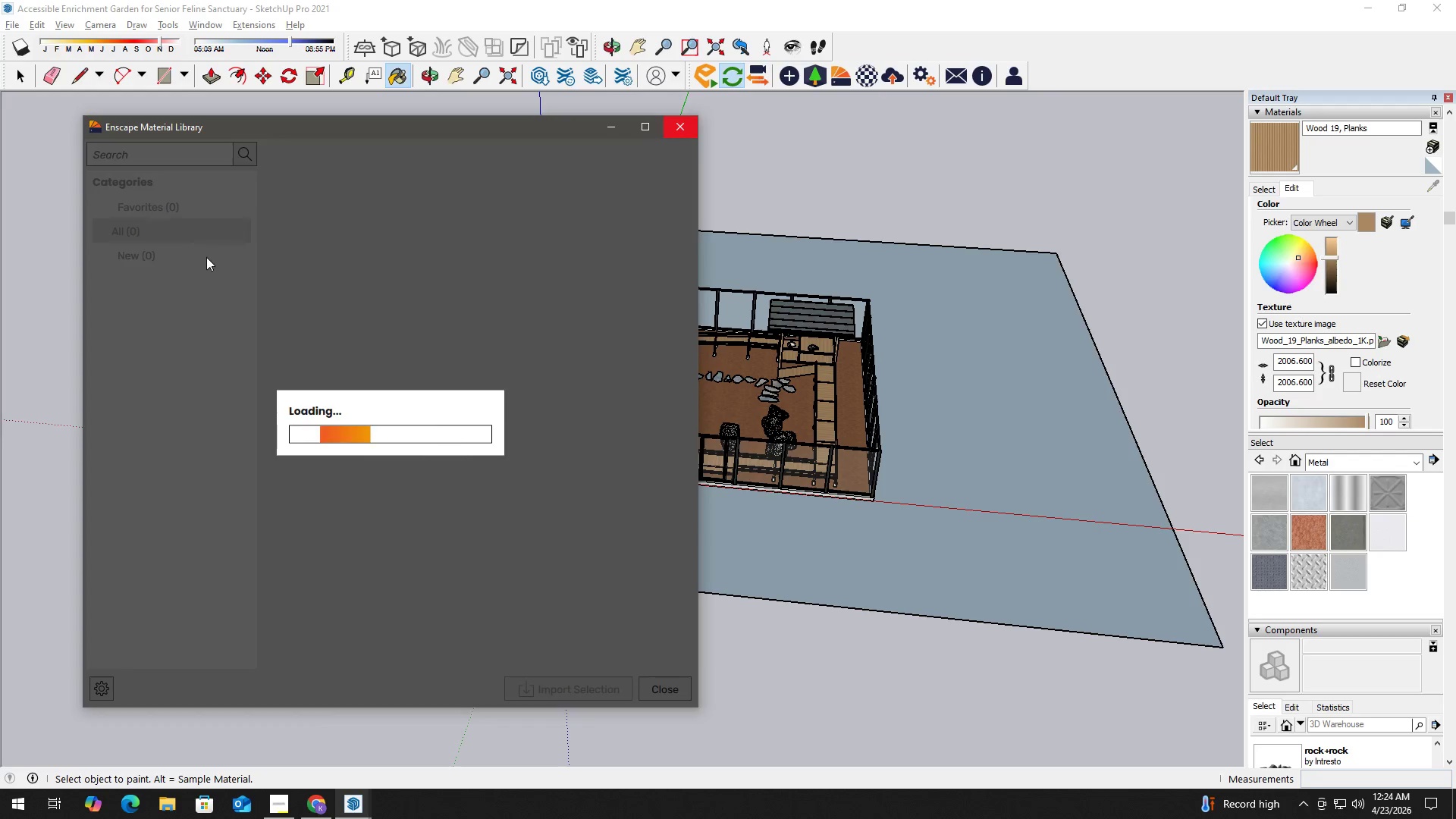 
scroll: coordinate [193, 342], scroll_direction: down, amount: 1.0
 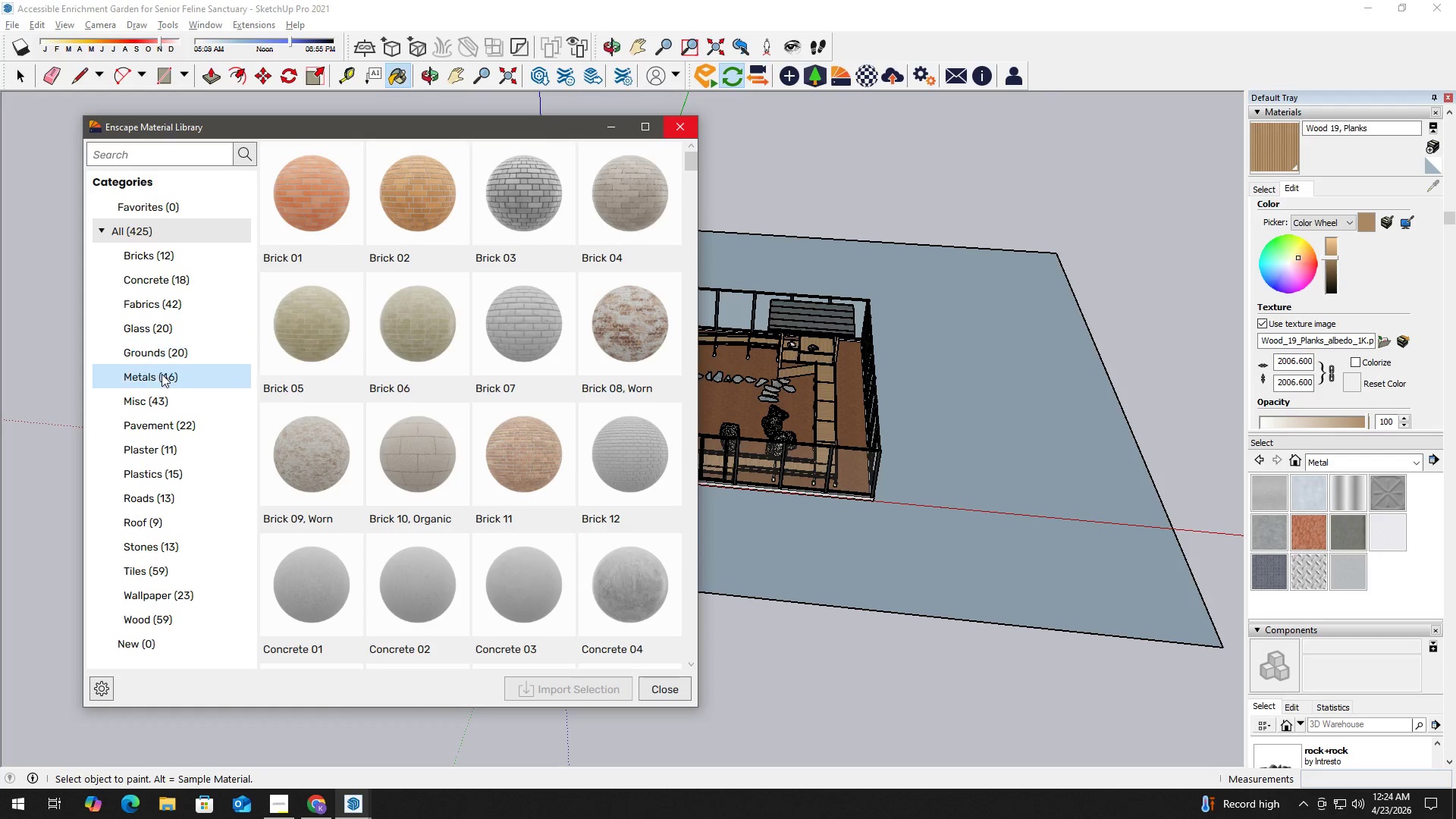 
left_click([164, 351])
 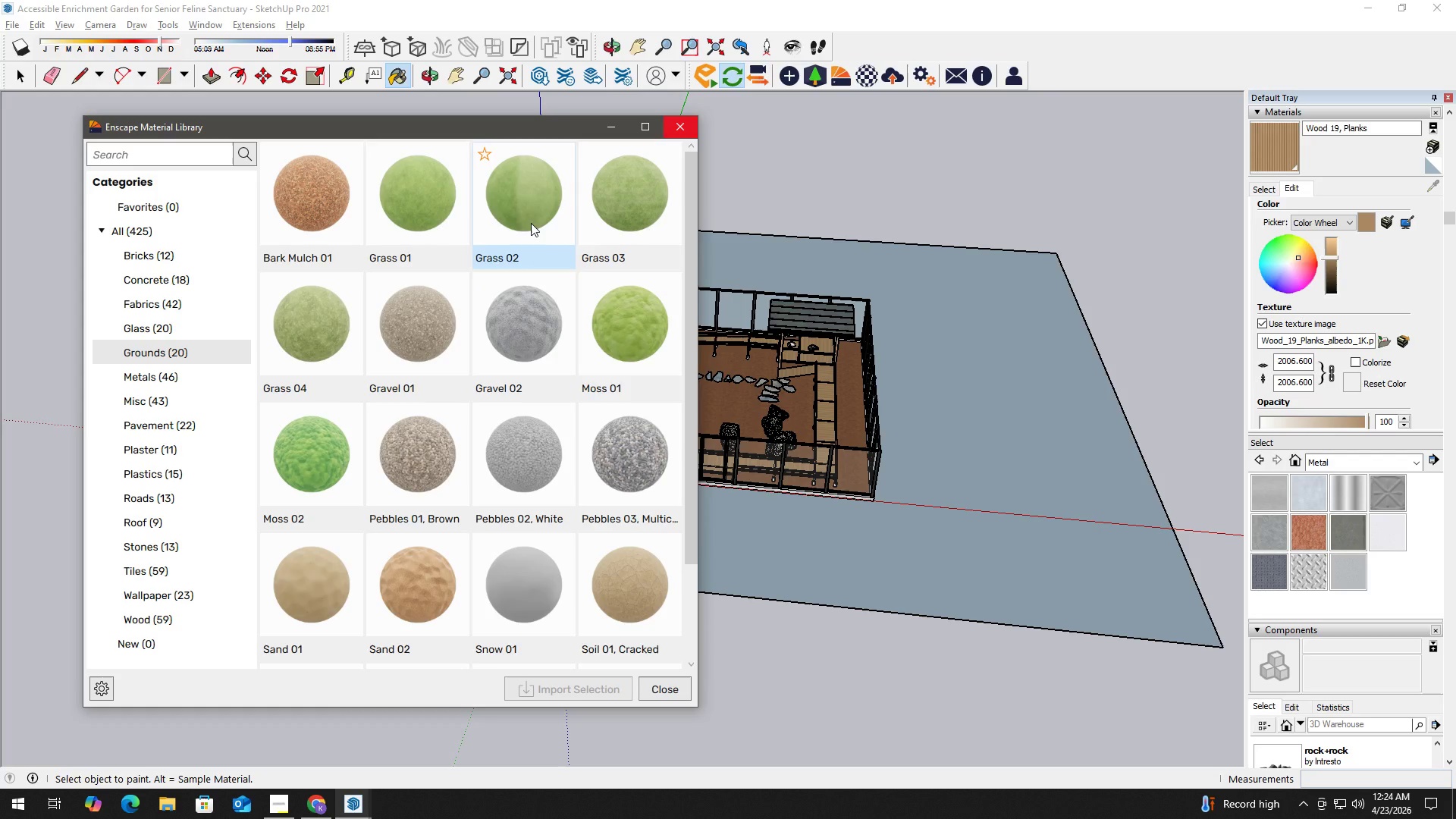 
left_click([429, 201])
 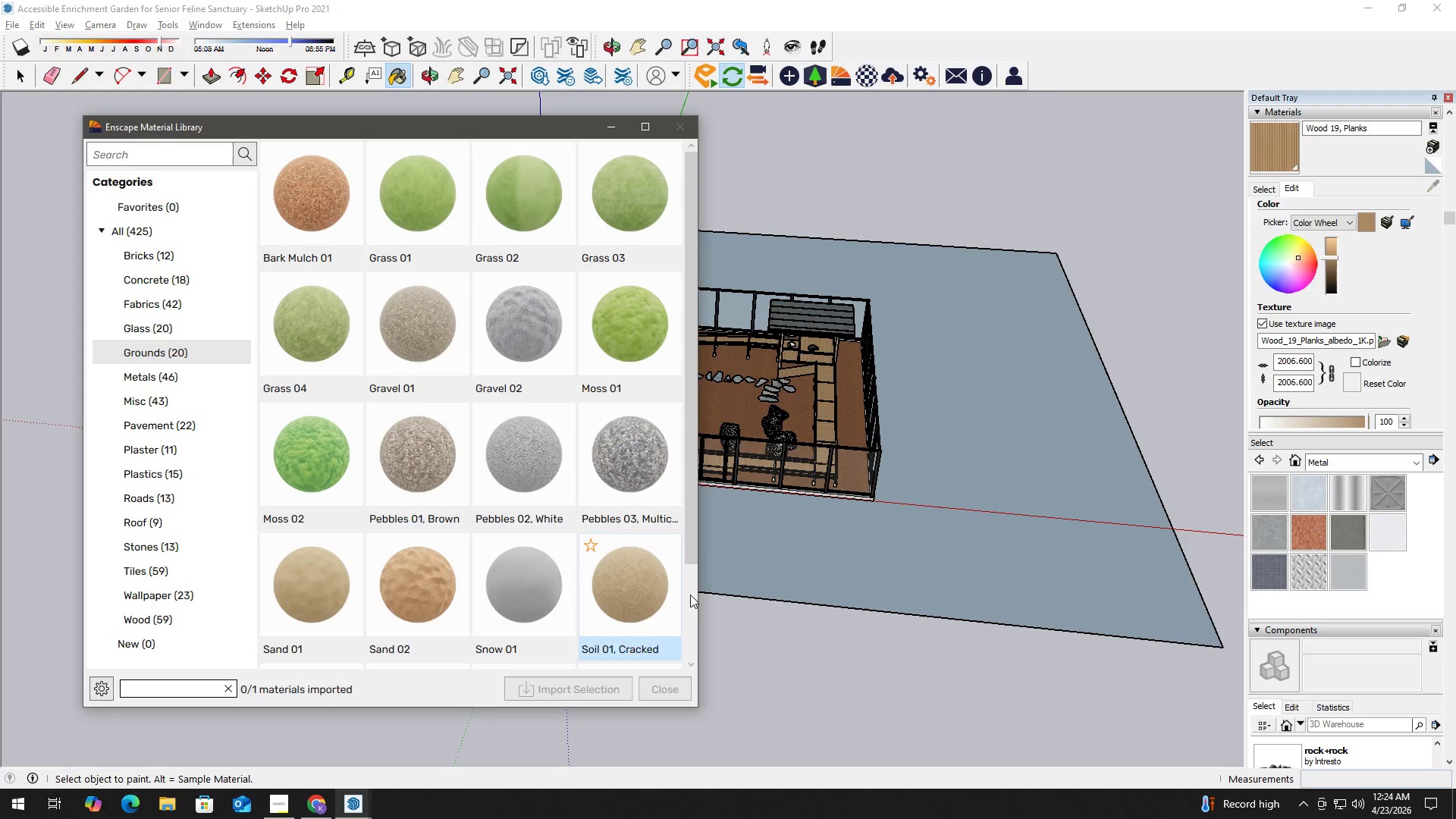 
left_click([675, 683])
 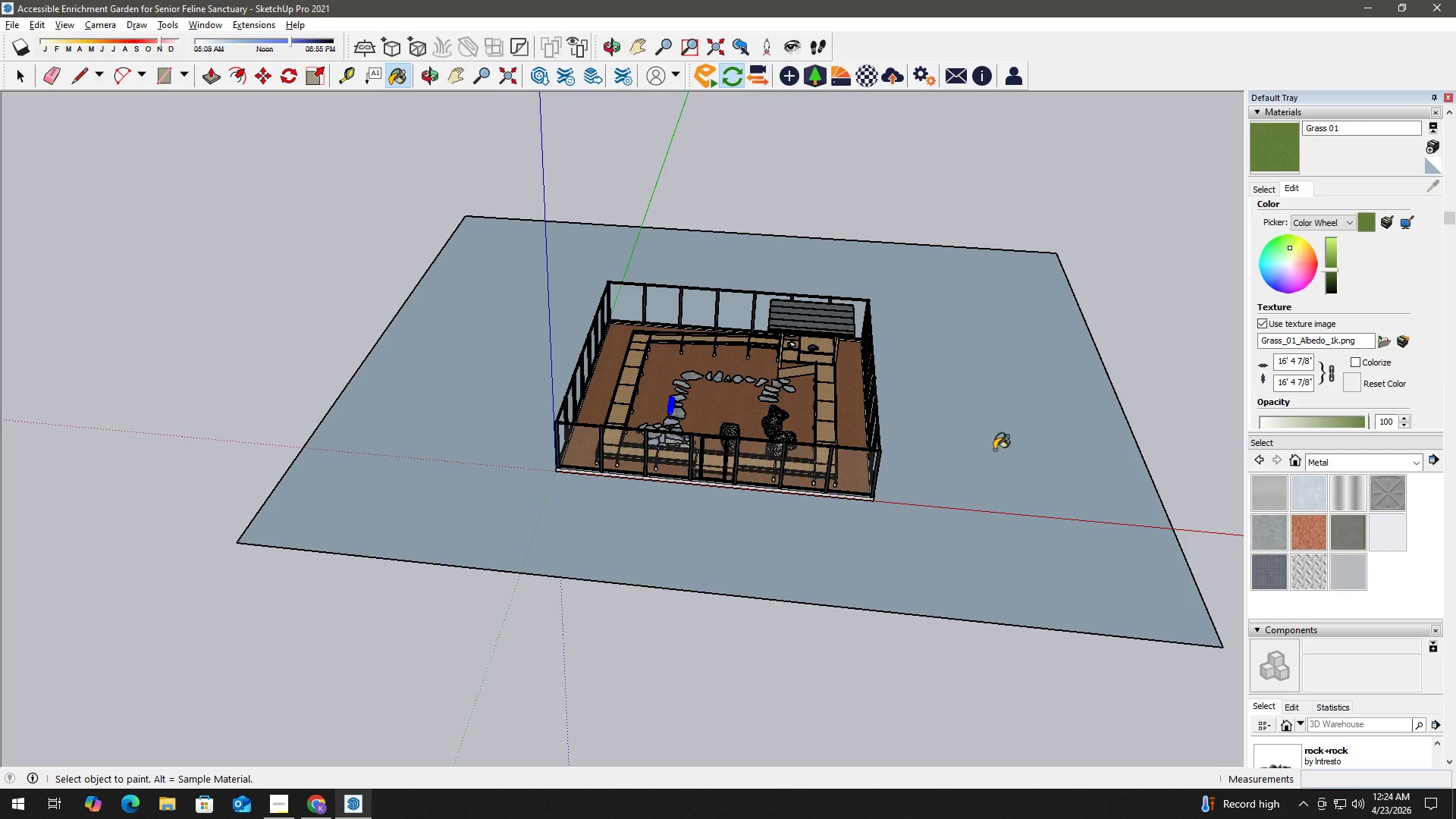 
left_click([1003, 438])
 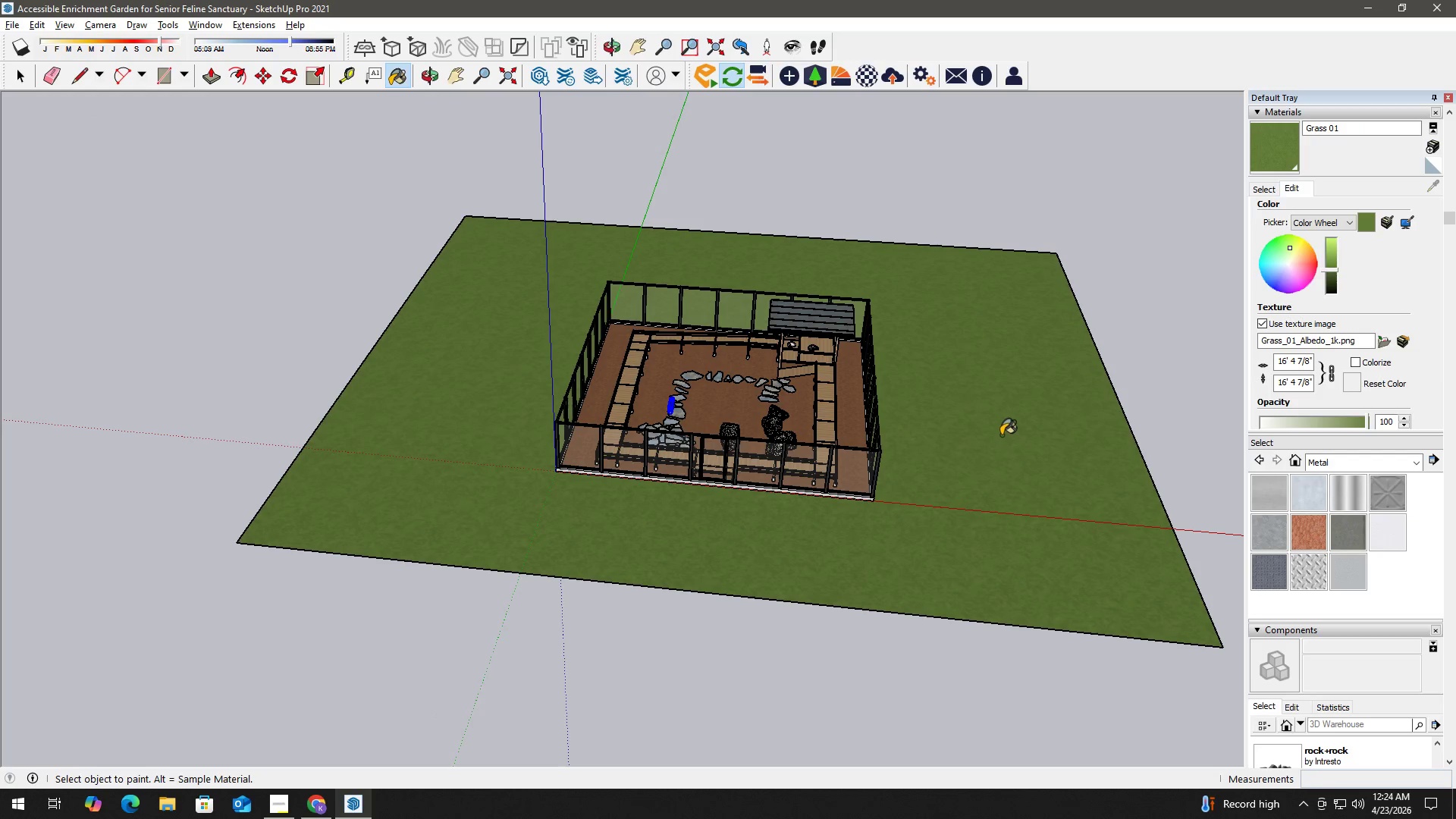 
key(Space)
 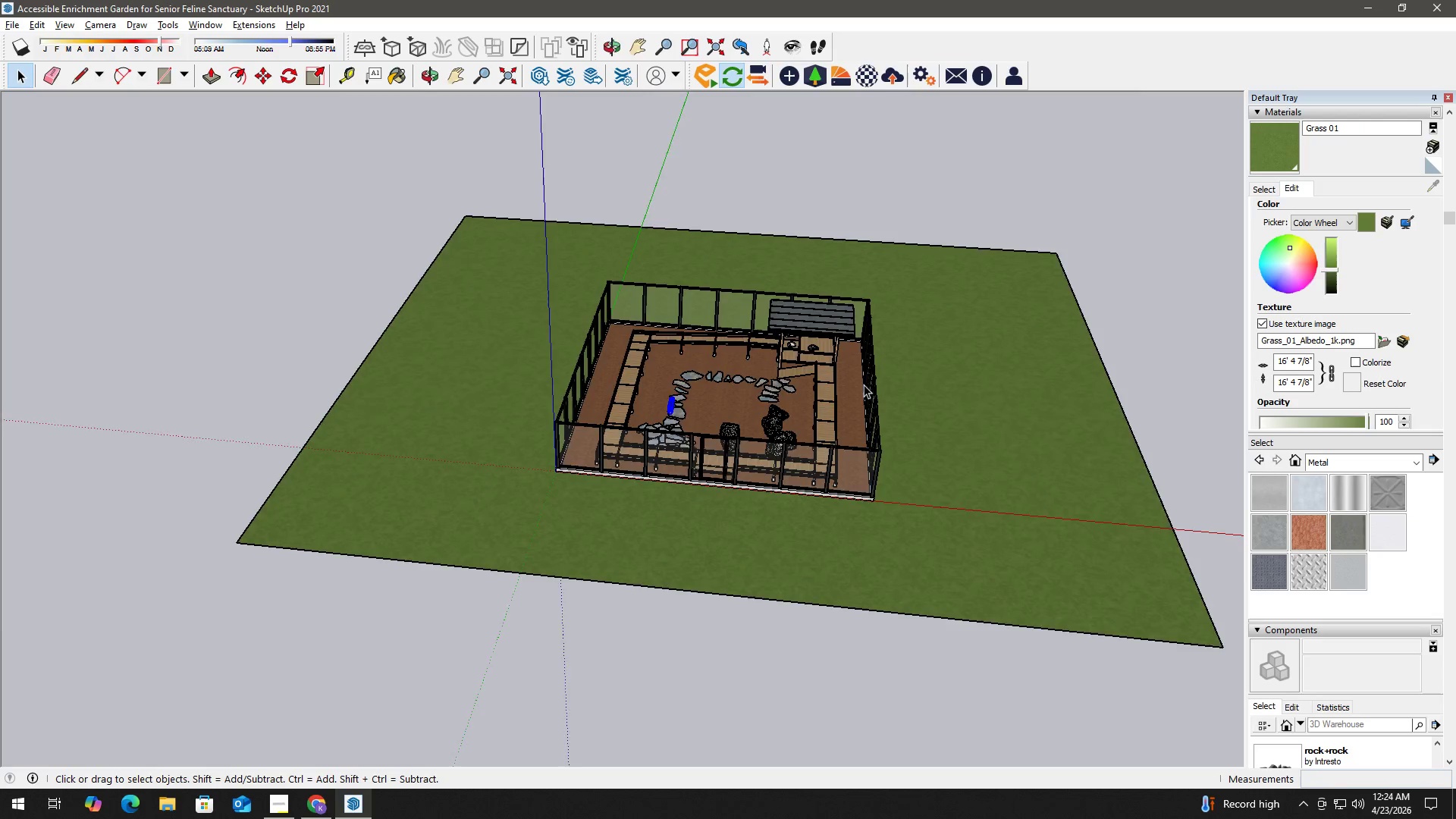 
scroll: coordinate [720, 325], scroll_direction: up, amount: 18.0
 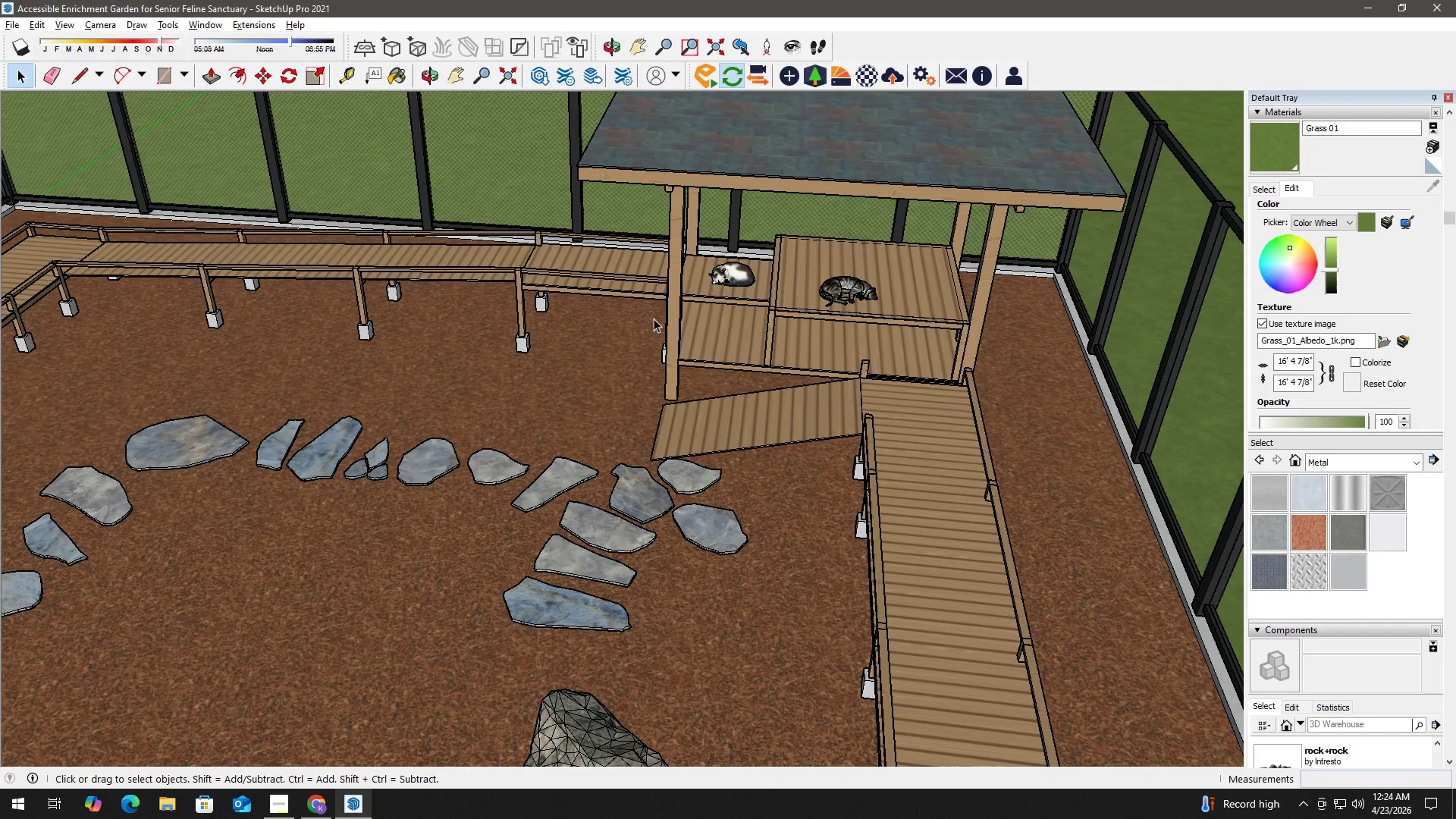 
type(hb)
 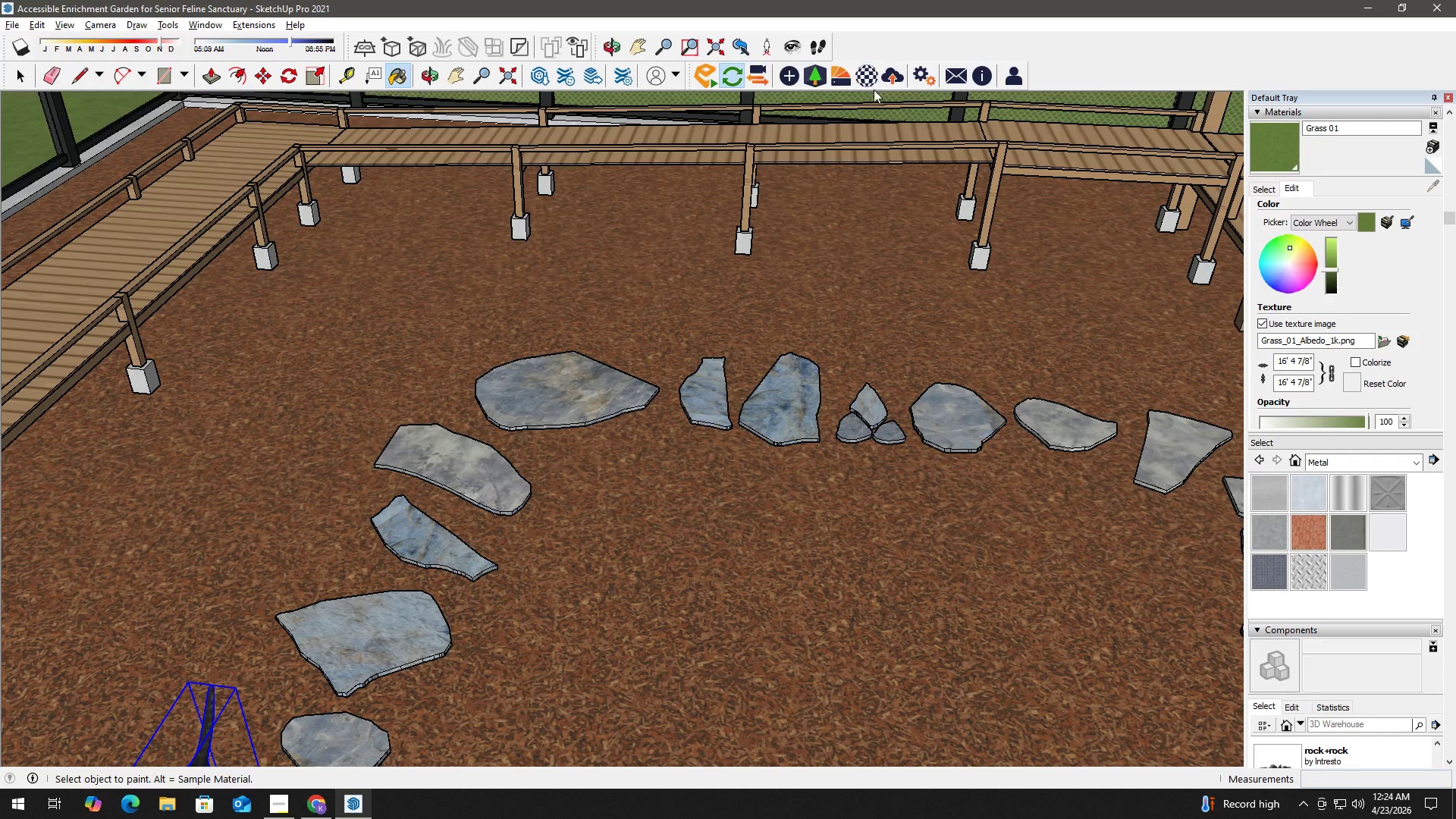 
left_click_drag(start_coordinate=[481, 367], to_coordinate=[816, 329])
 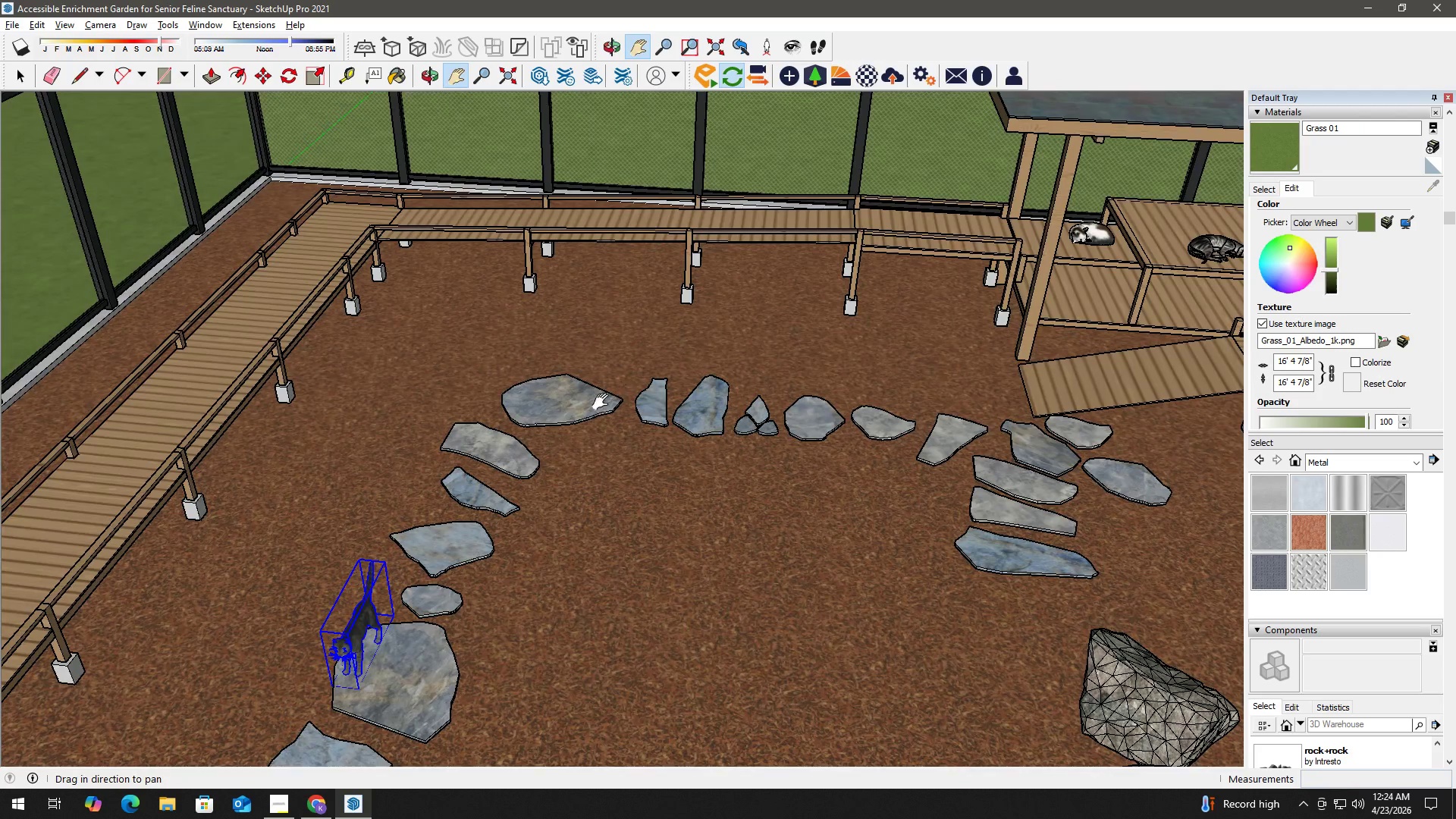 
scroll: coordinate [545, 424], scroll_direction: up, amount: 4.0
 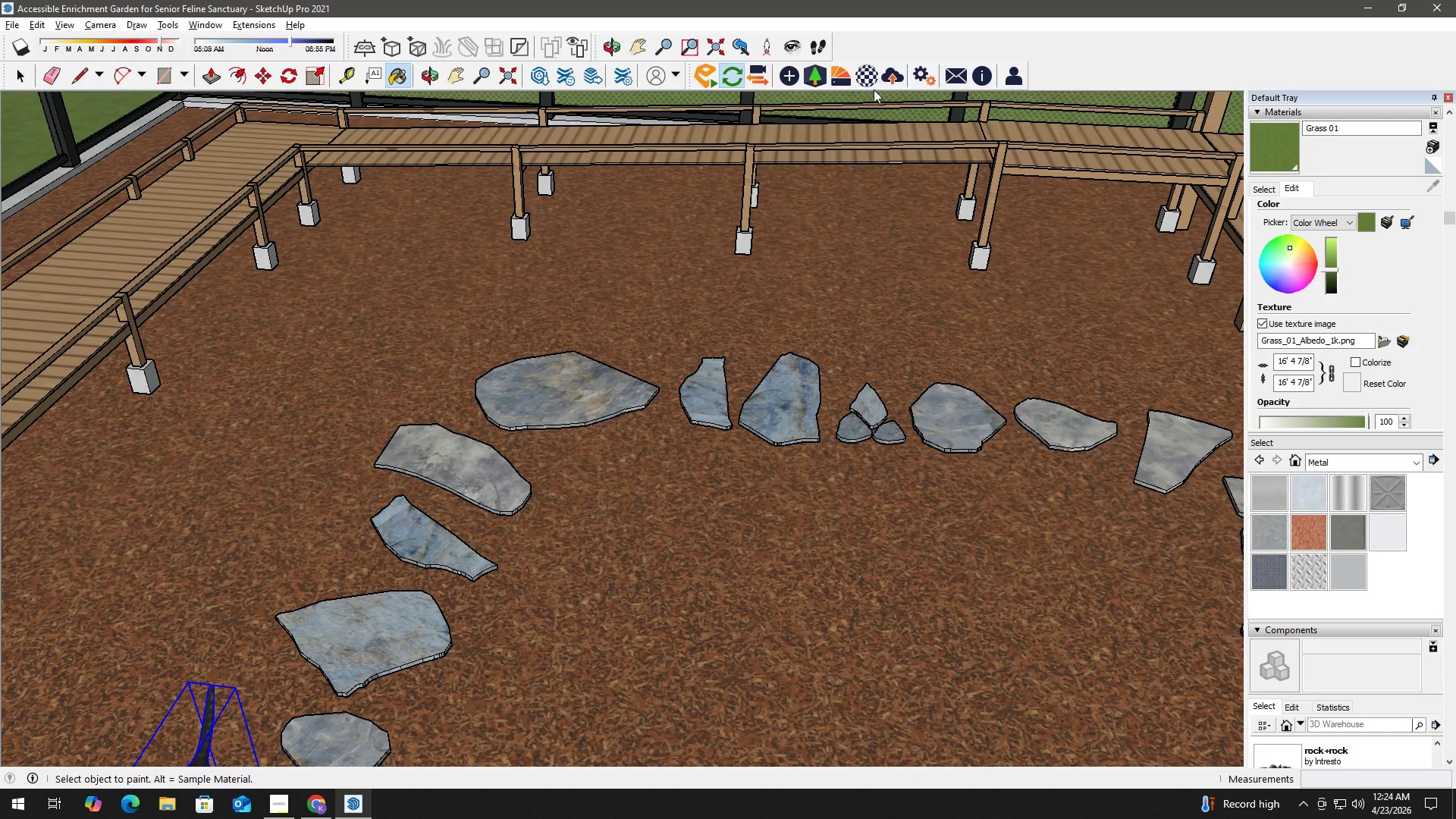 
left_click([869, 82])
 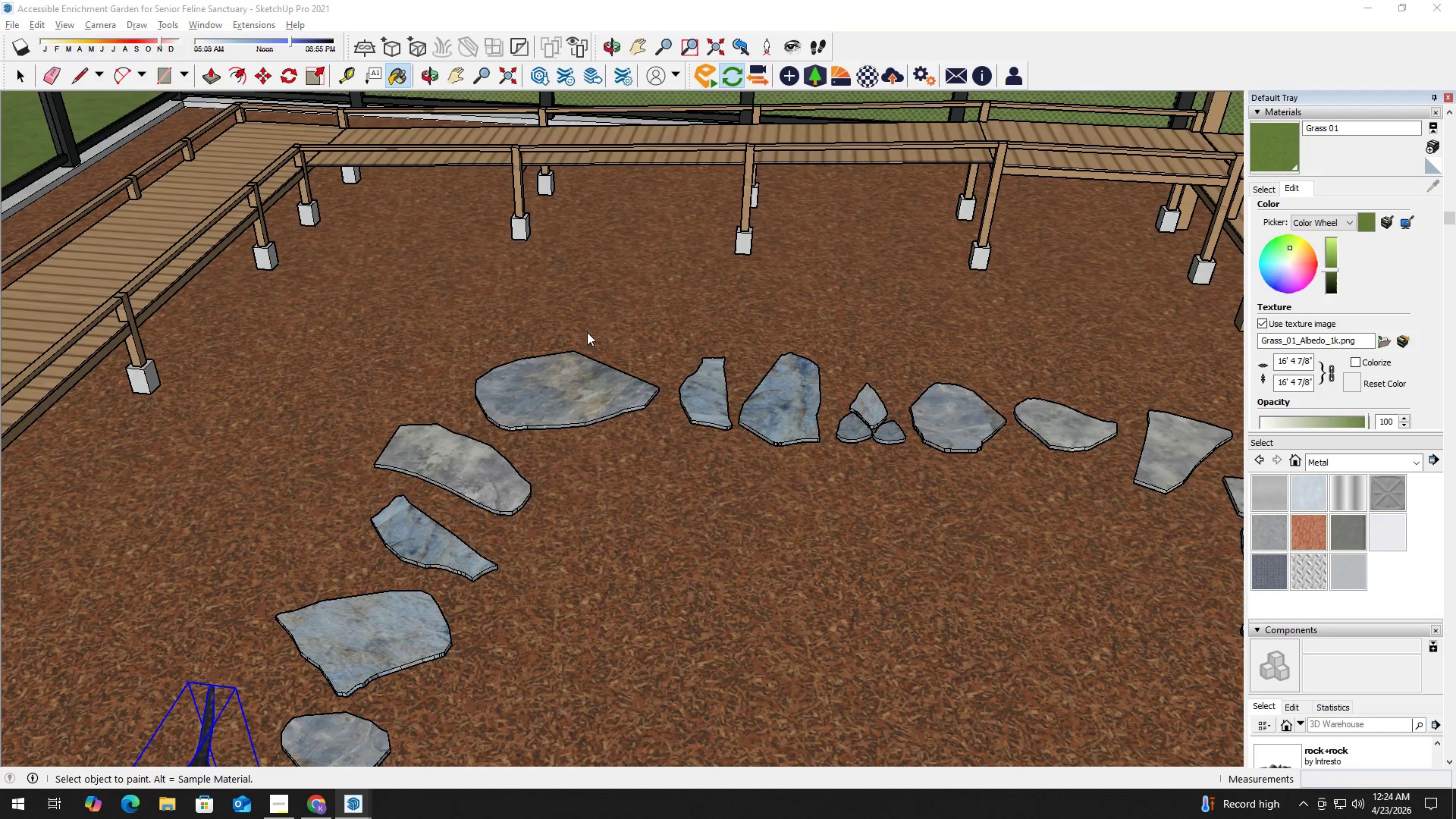 
scroll: coordinate [585, 359], scroll_direction: up, amount: 3.0
 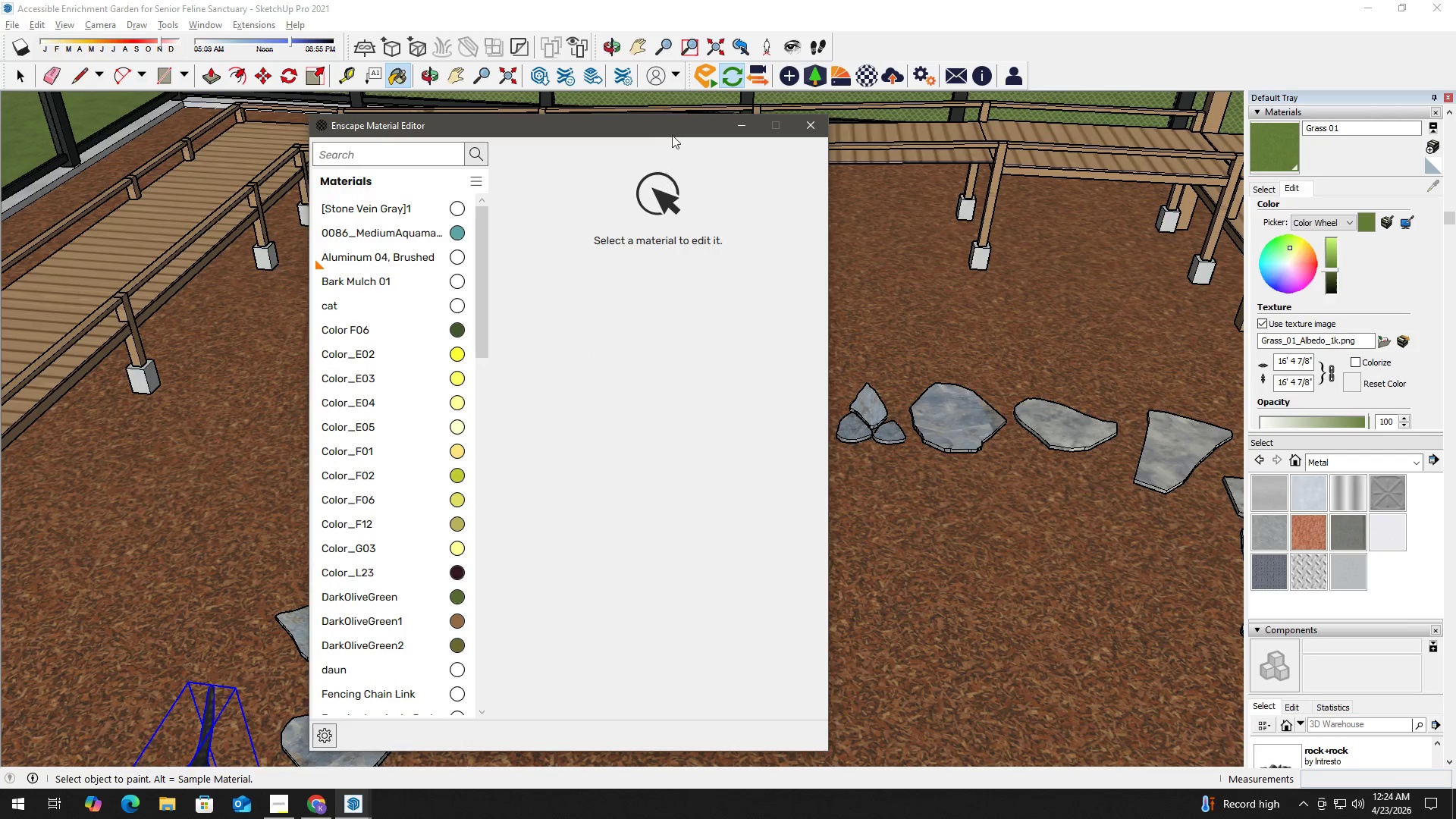 
left_click_drag(start_coordinate=[673, 131], to_coordinate=[340, 118])
 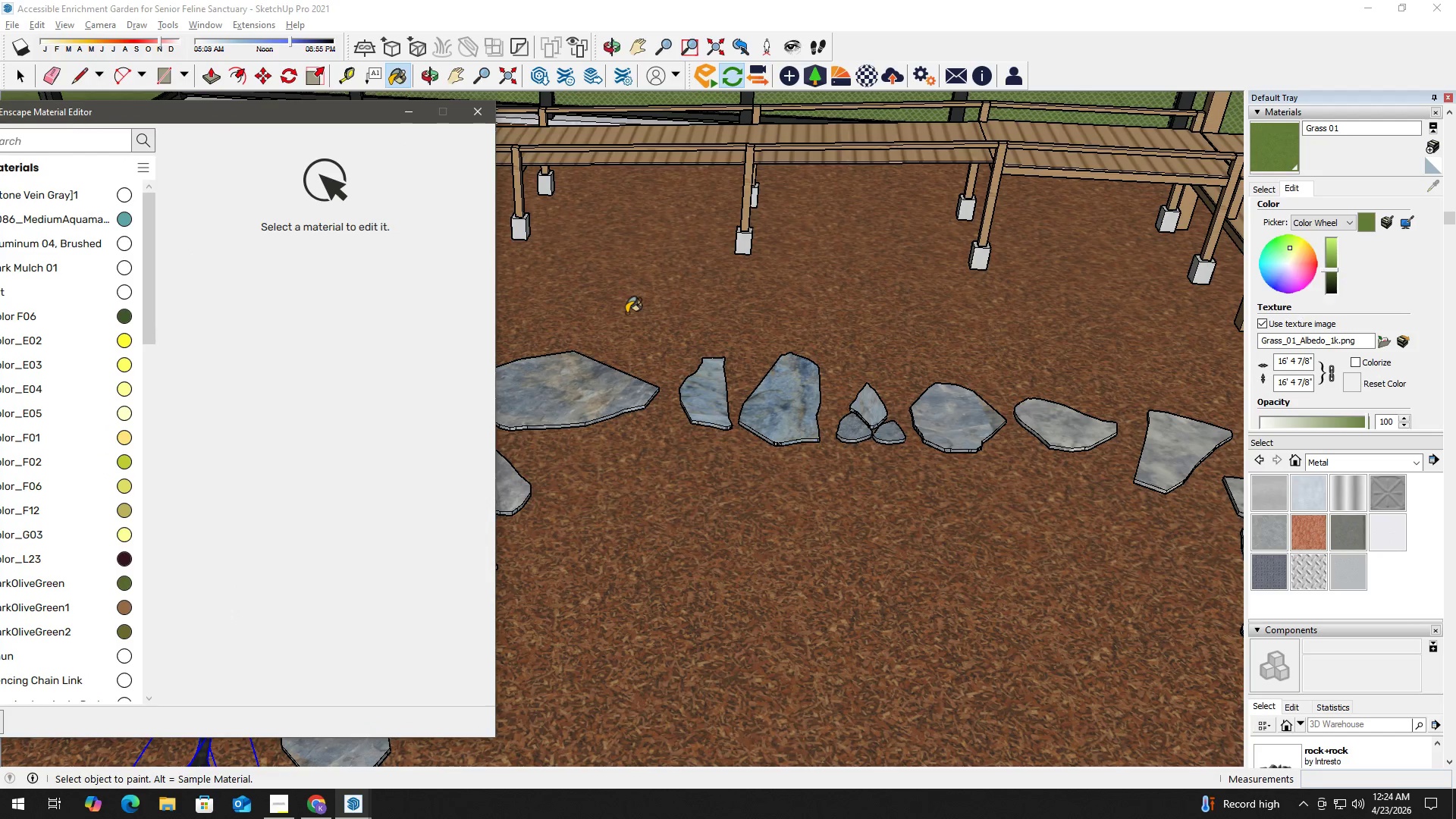 
left_click([626, 313])
 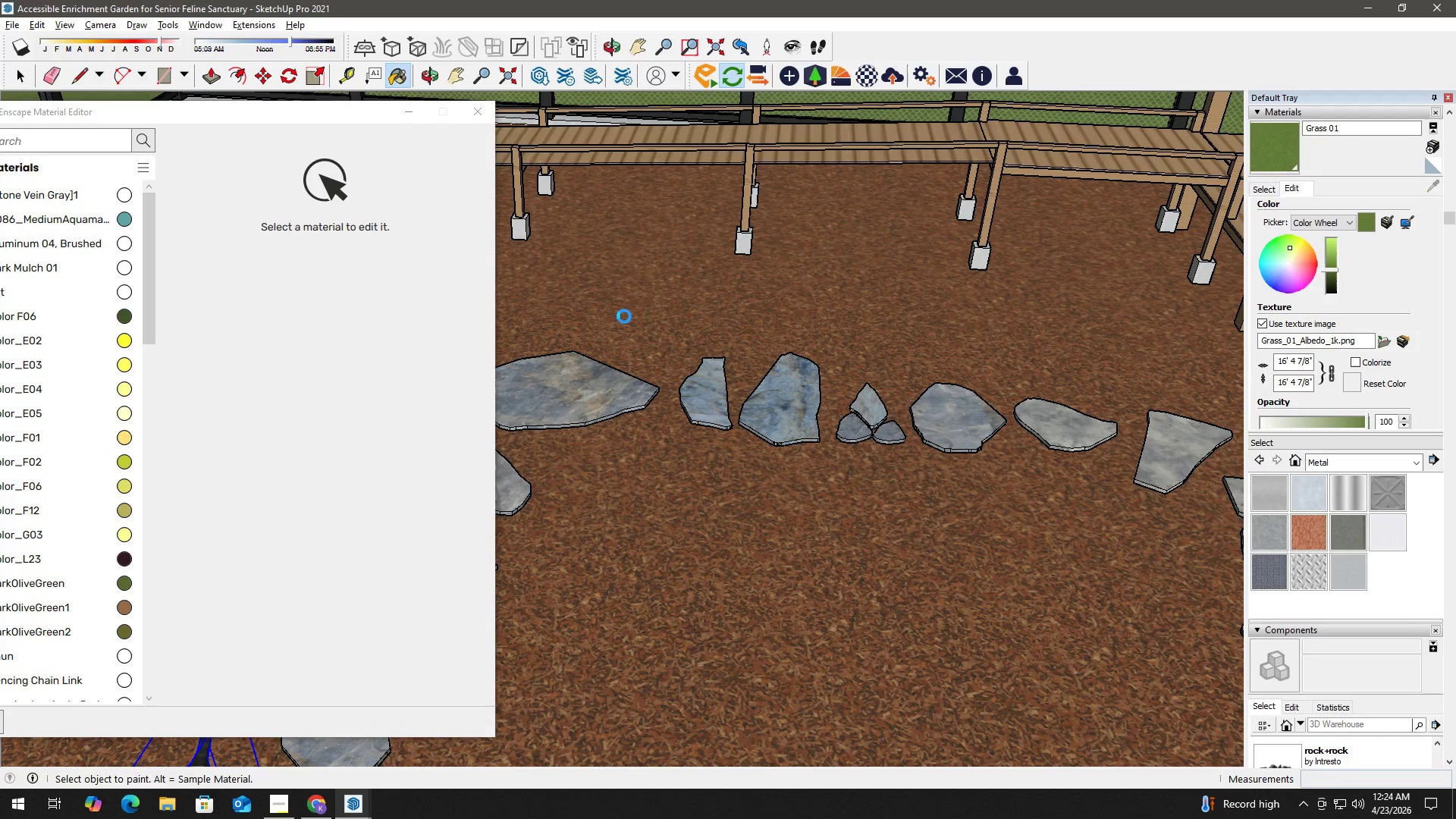 
key(B)
 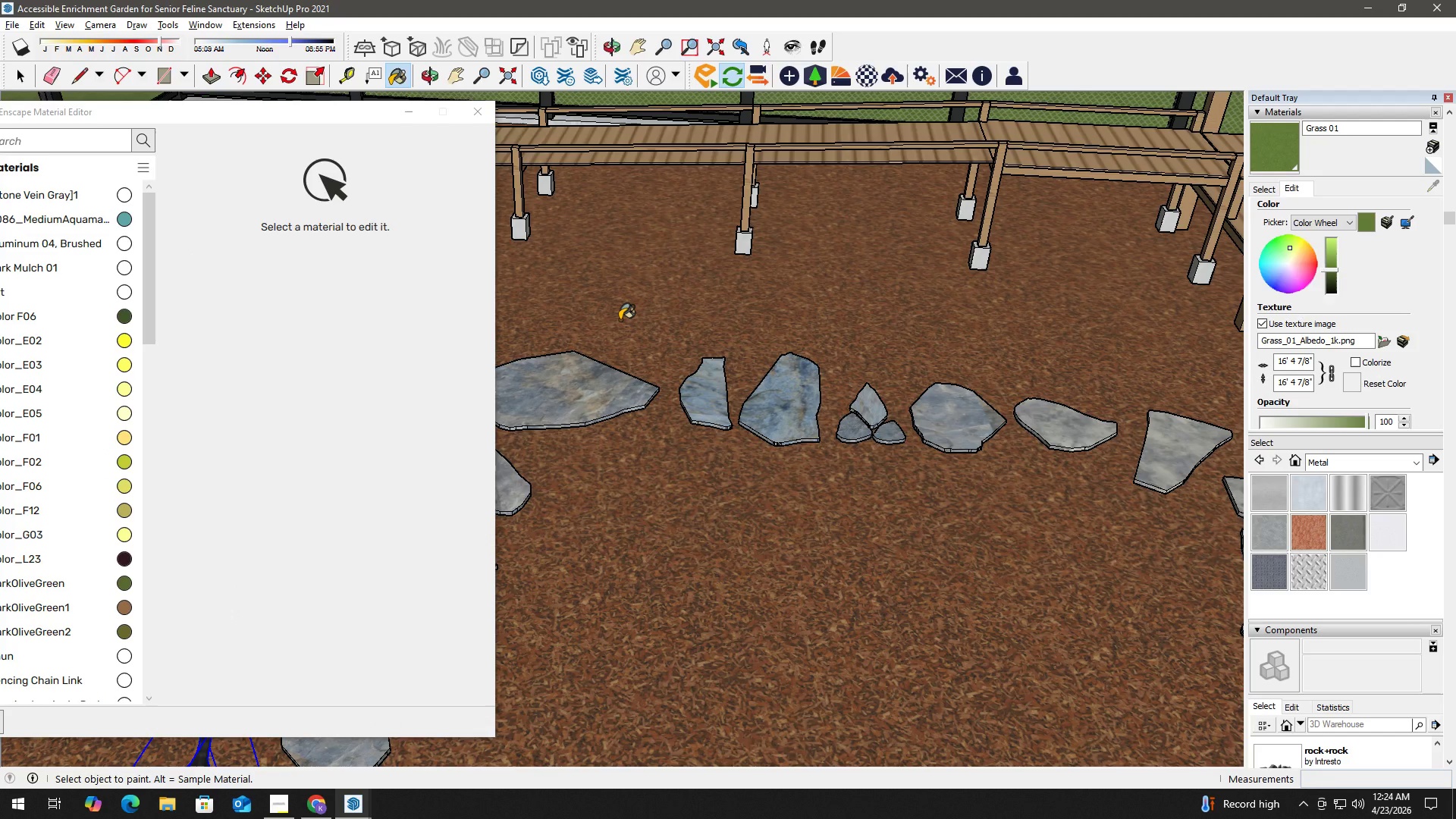 
key(Space)
 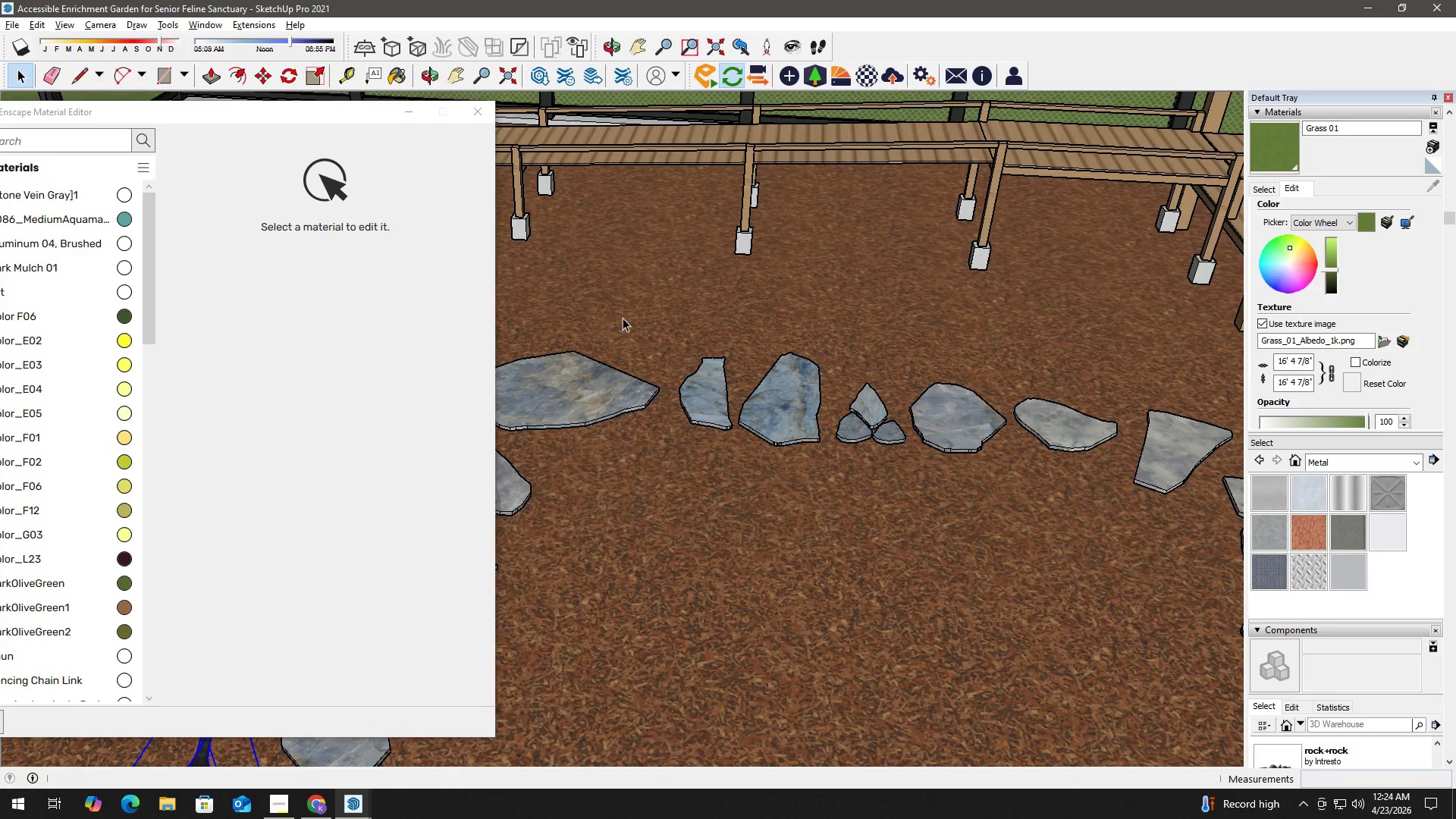 
left_click([642, 301])
 